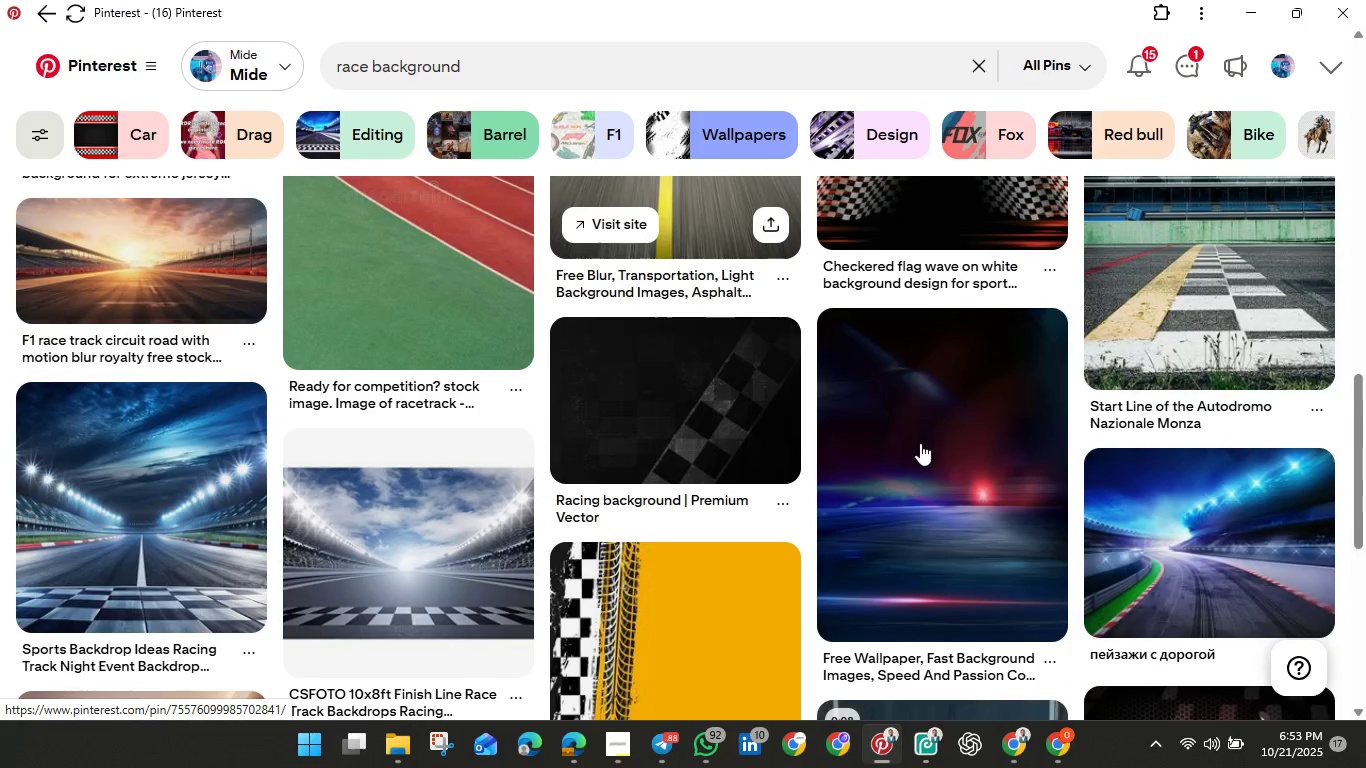 
scroll: coordinate [919, 457], scroll_direction: down, amount: 17.0
 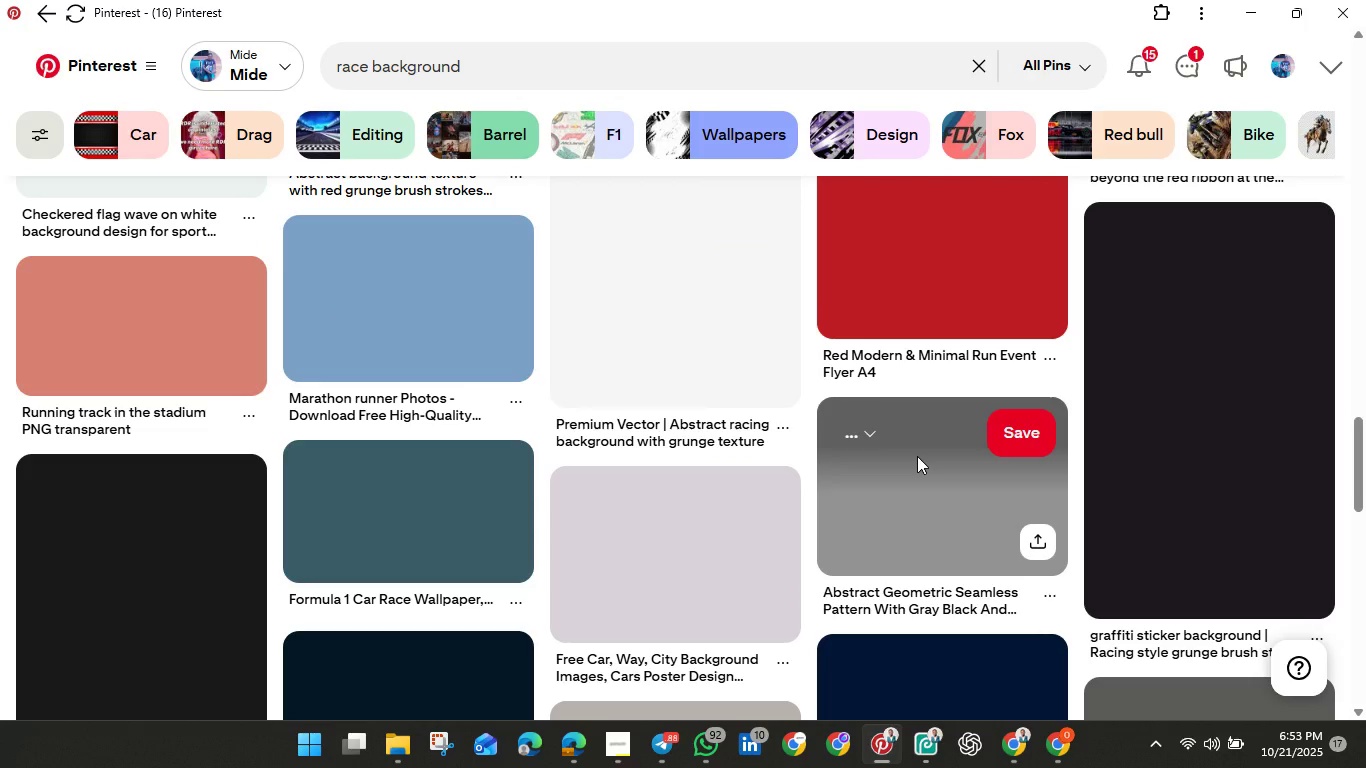 
wait(7.59)
 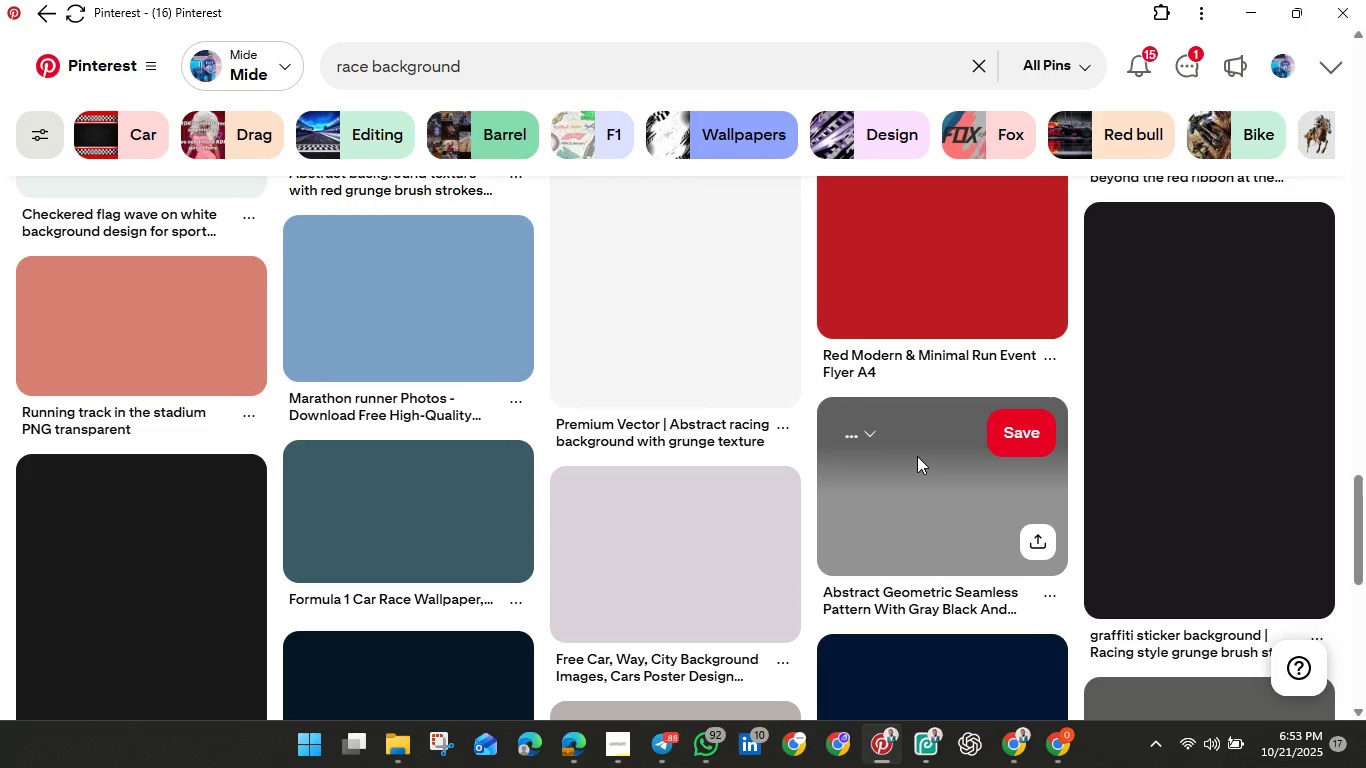 
mouse_move([672, 326])
 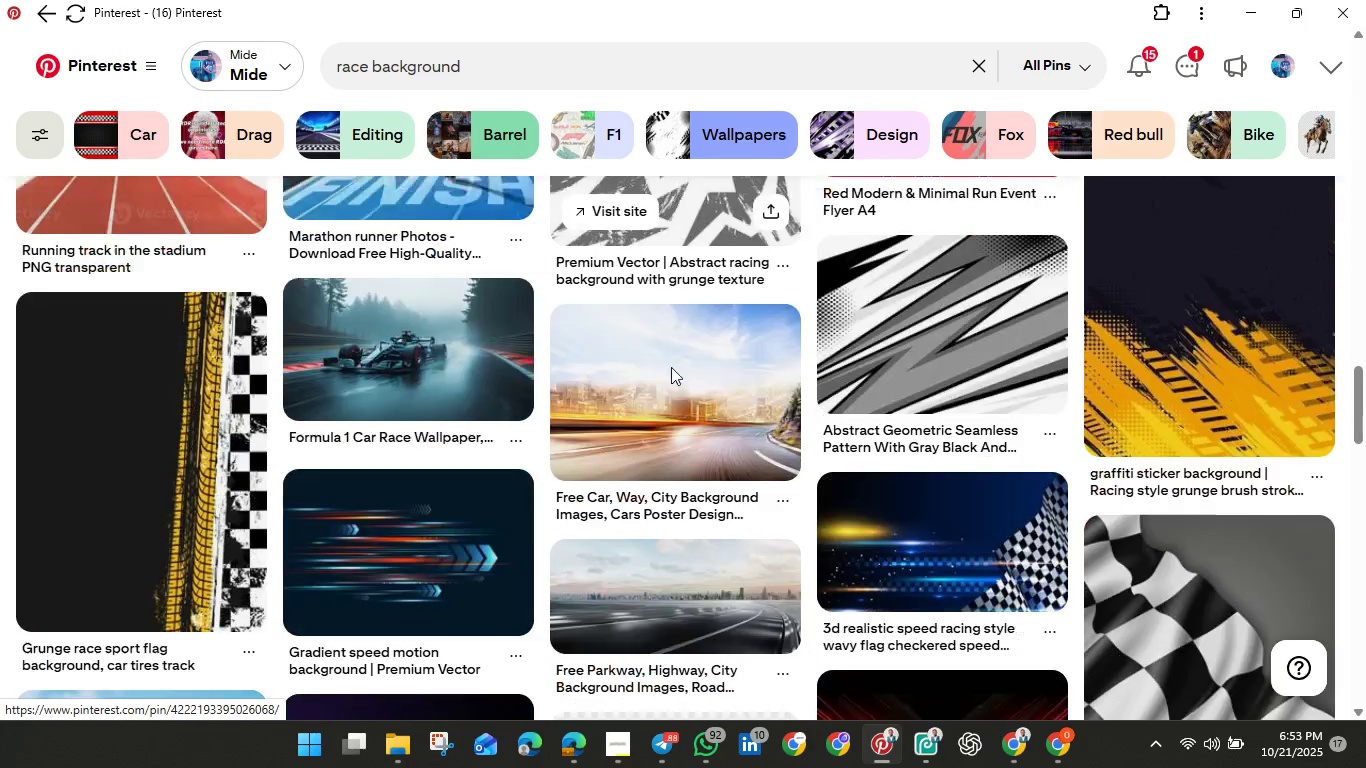 
scroll: coordinate [671, 367], scroll_direction: down, amount: 9.0
 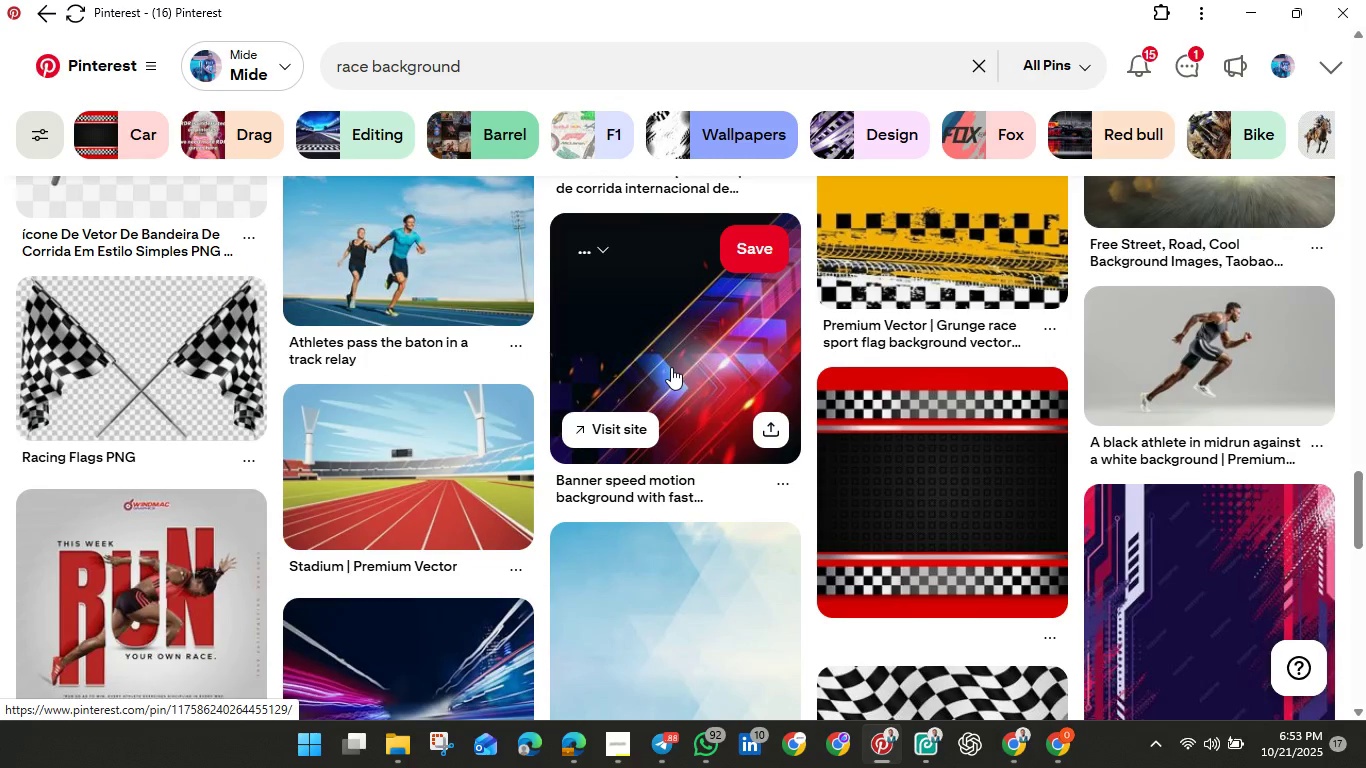 
scroll: coordinate [83, 241], scroll_direction: up, amount: 6.0
 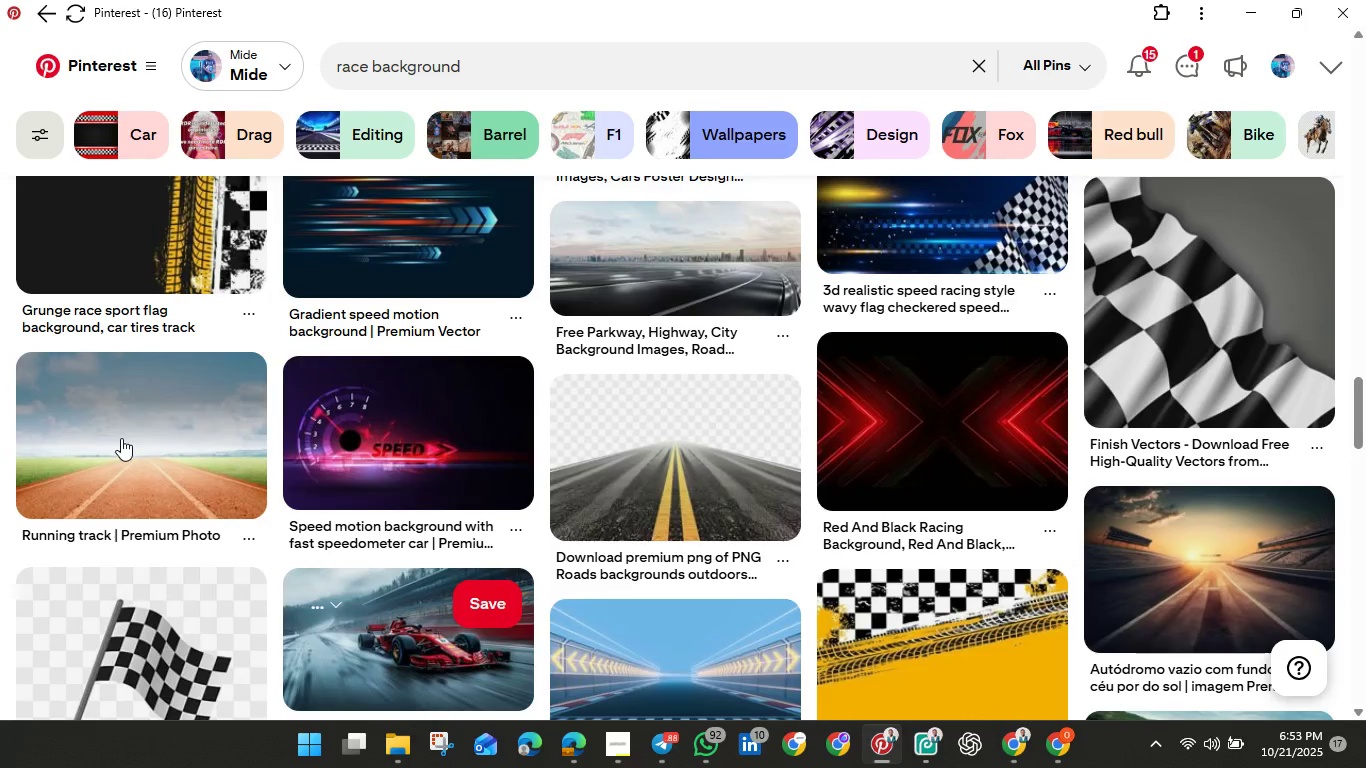 
left_click([121, 438])
 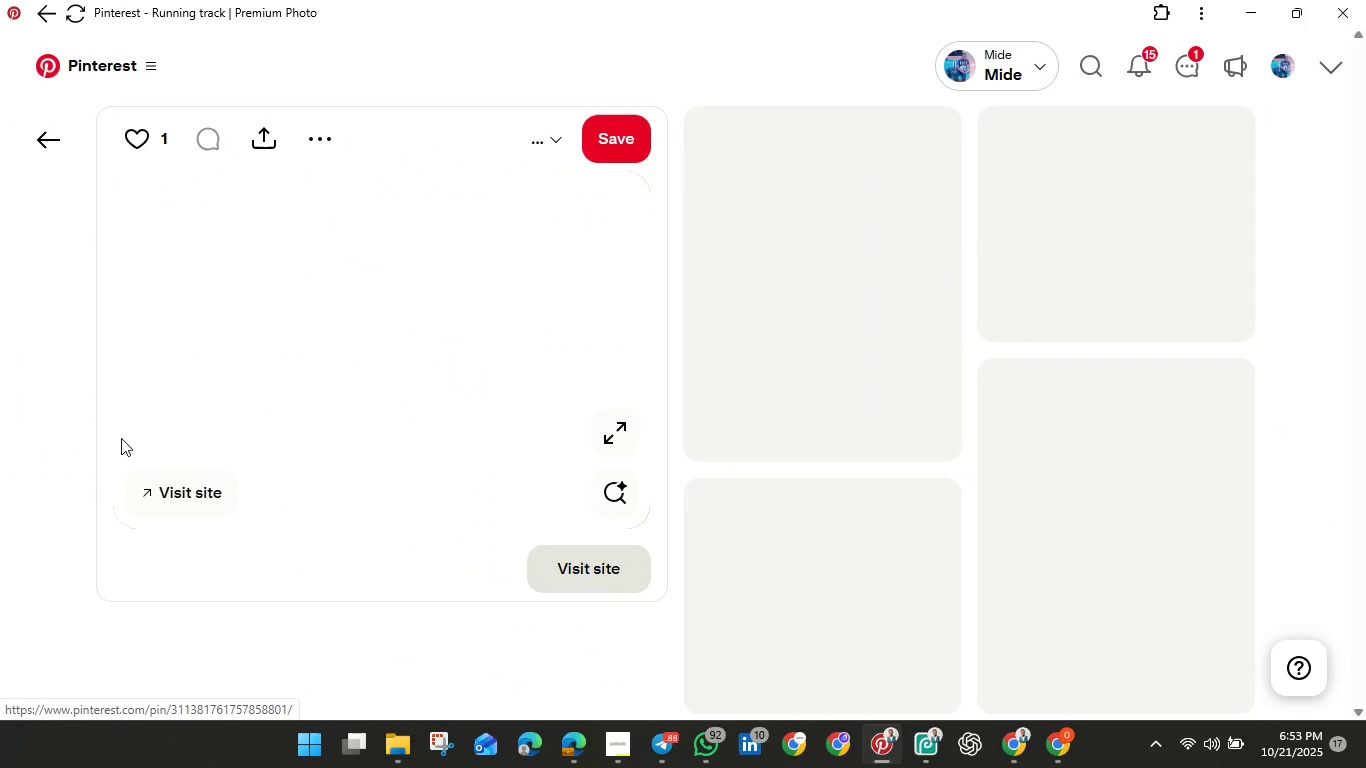 
scroll: coordinate [901, 325], scroll_direction: down, amount: 12.0
 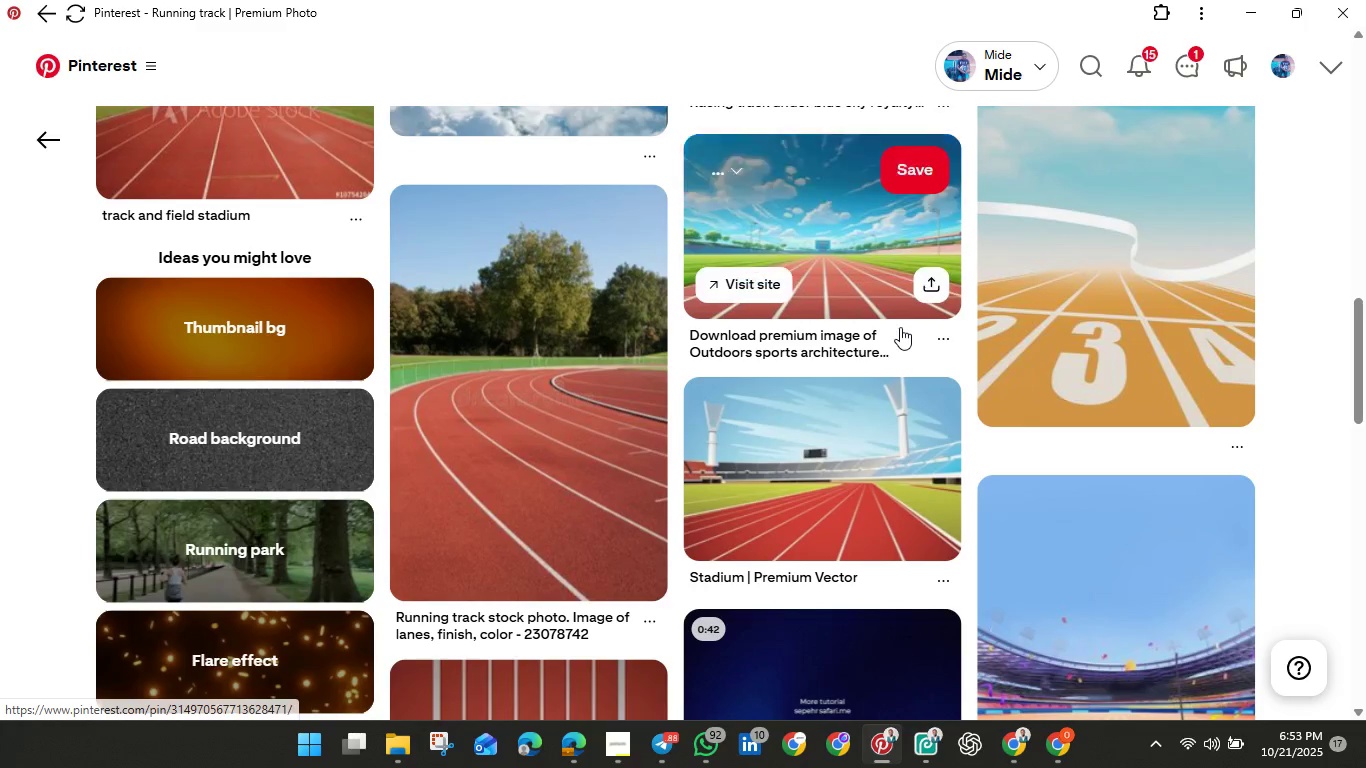 
scroll: coordinate [898, 330], scroll_direction: down, amount: 9.0
 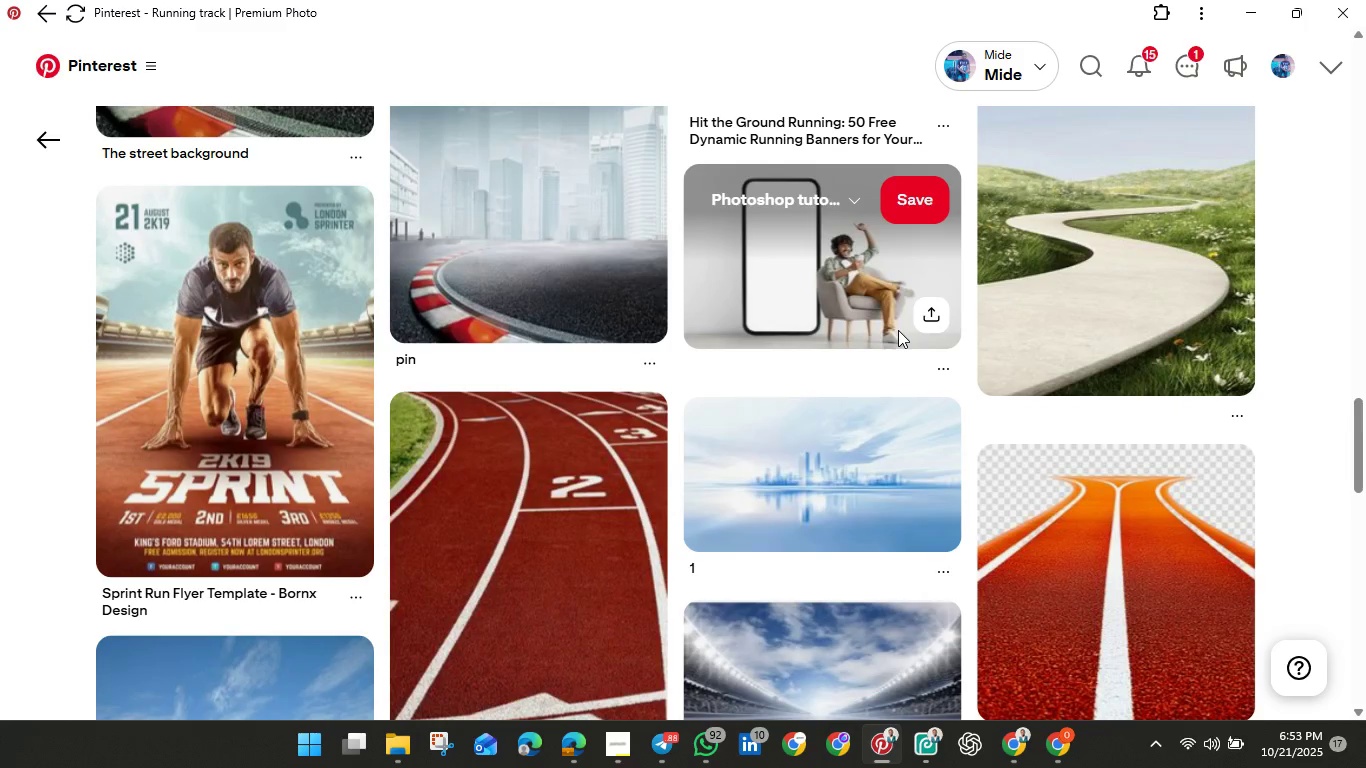 
wait(5.05)
 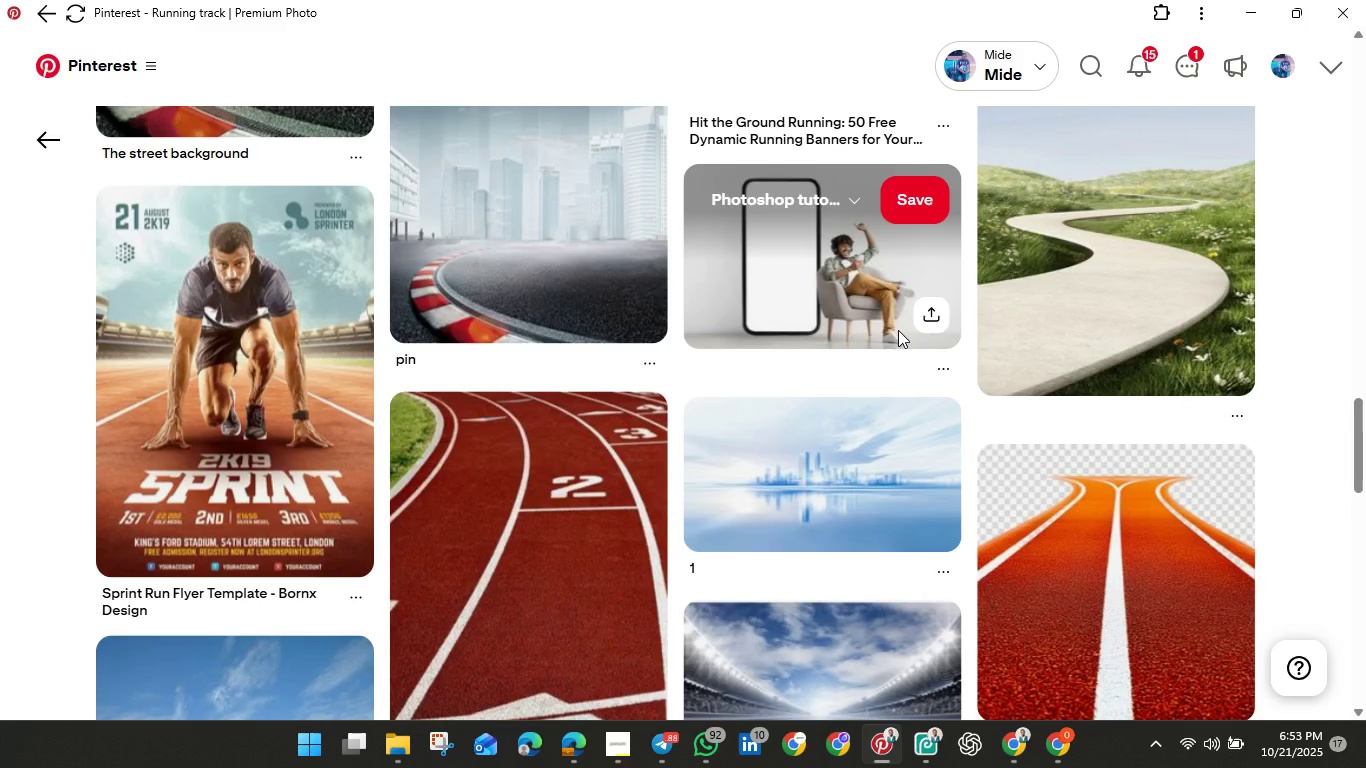 
scroll: coordinate [898, 330], scroll_direction: down, amount: 13.0
 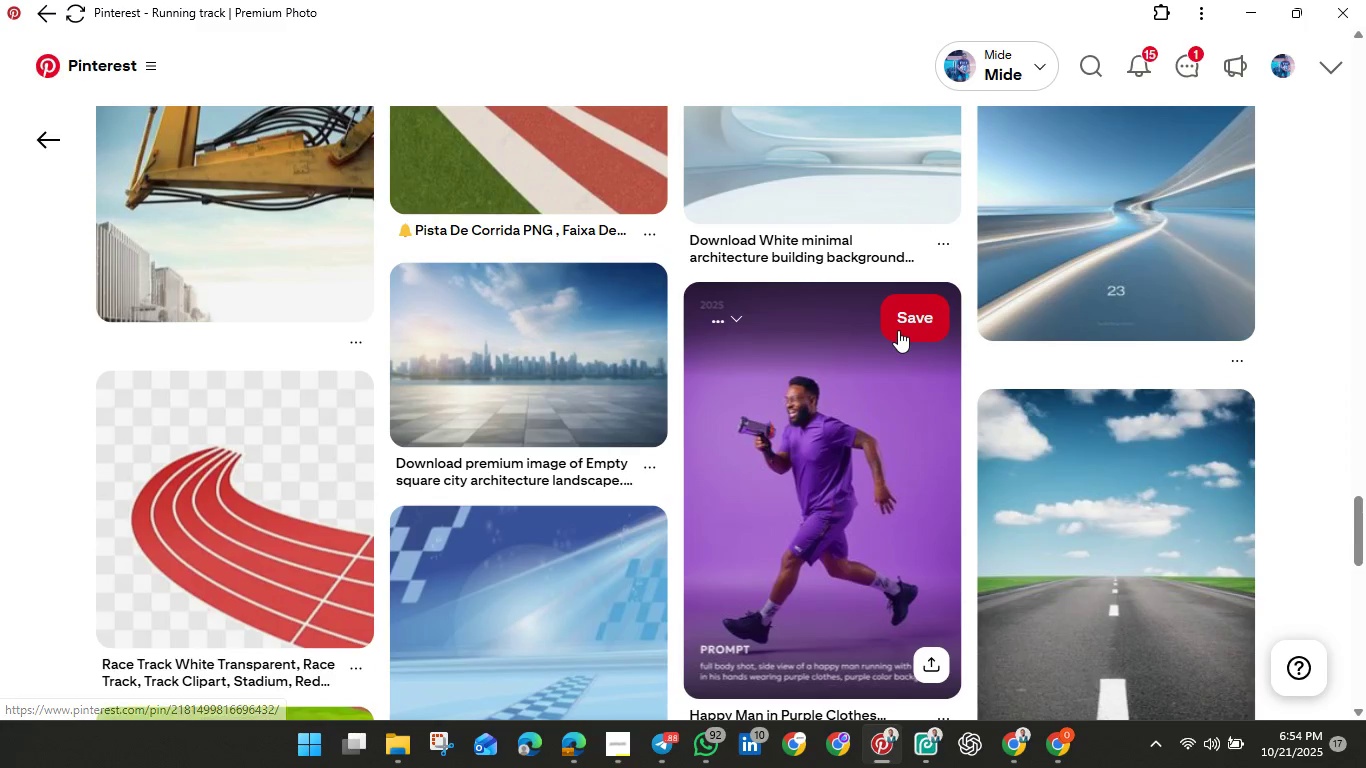 
scroll: coordinate [1090, 344], scroll_direction: down, amount: 12.0
 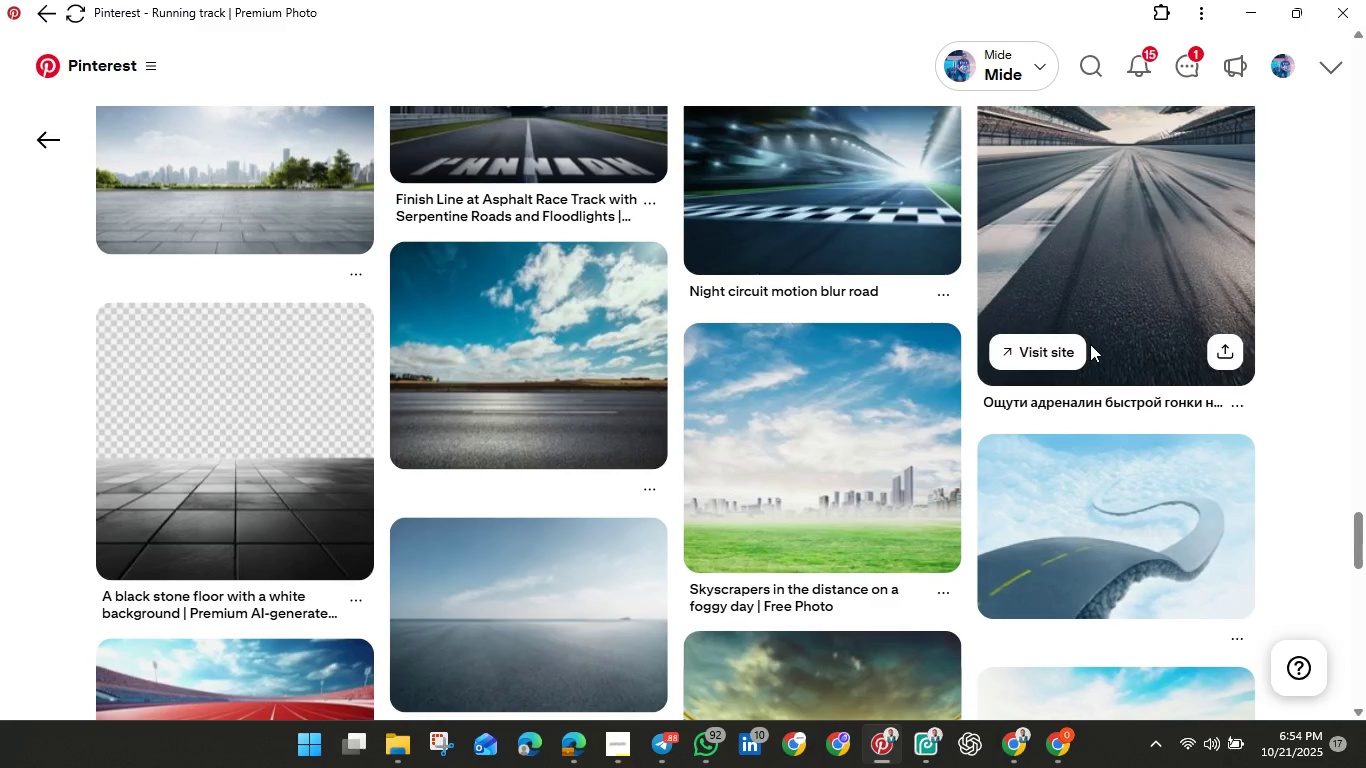 
scroll: coordinate [1090, 344], scroll_direction: down, amount: 2.0
 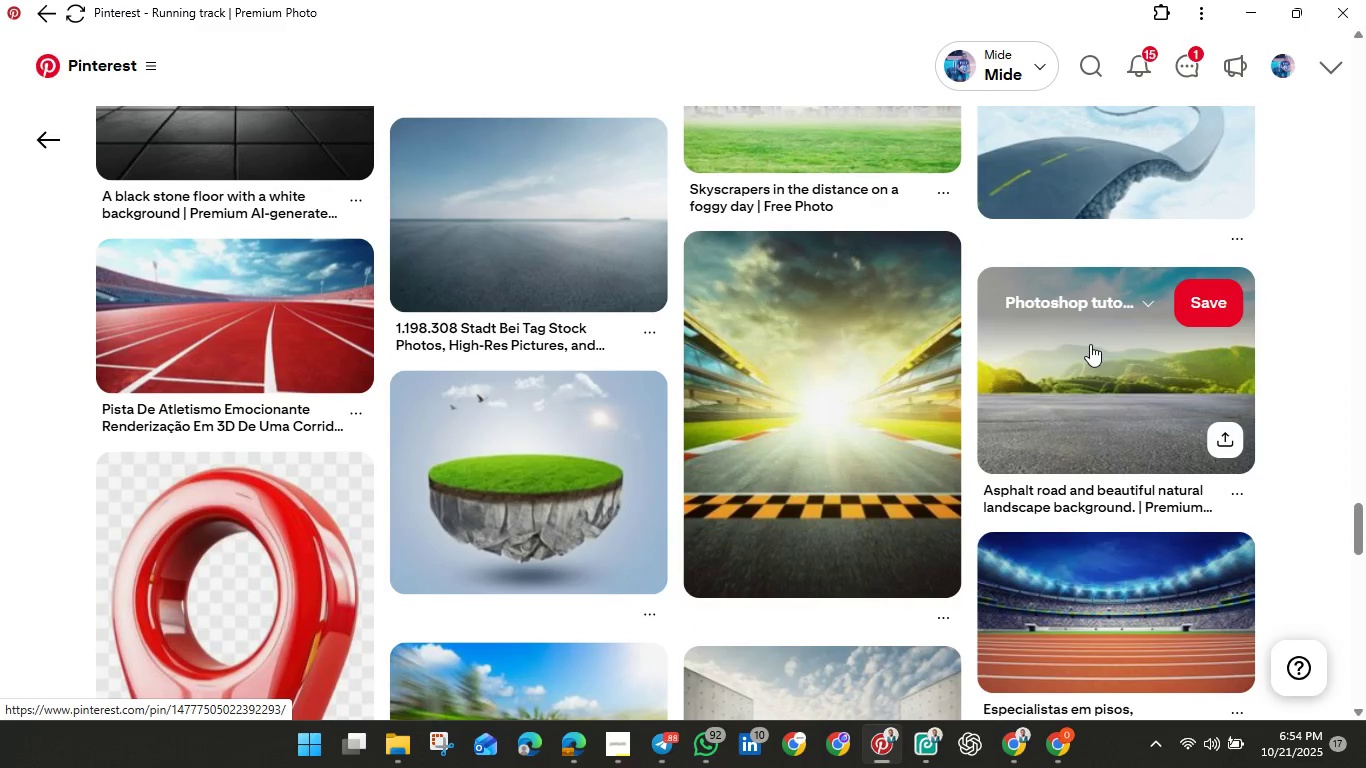 
left_click([1090, 344])
 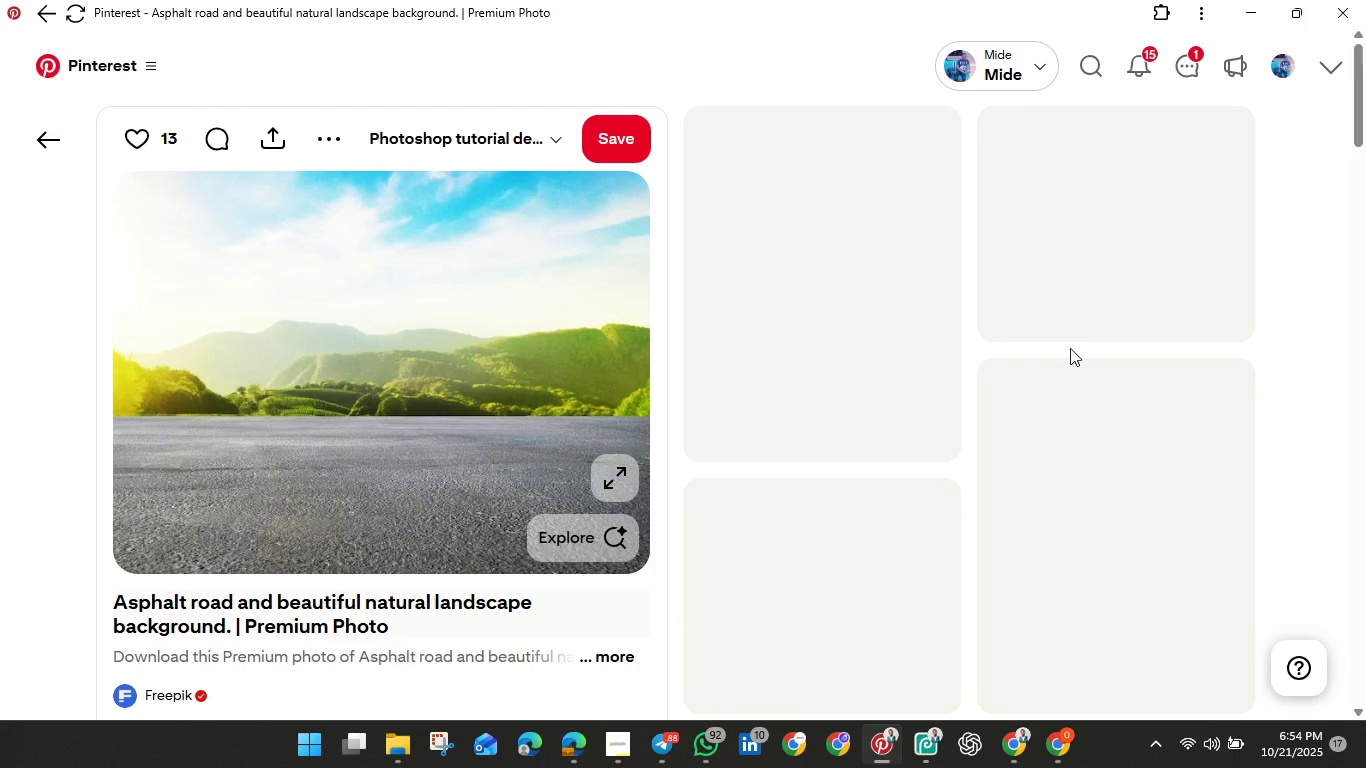 
scroll: coordinate [695, 386], scroll_direction: down, amount: 2.0
 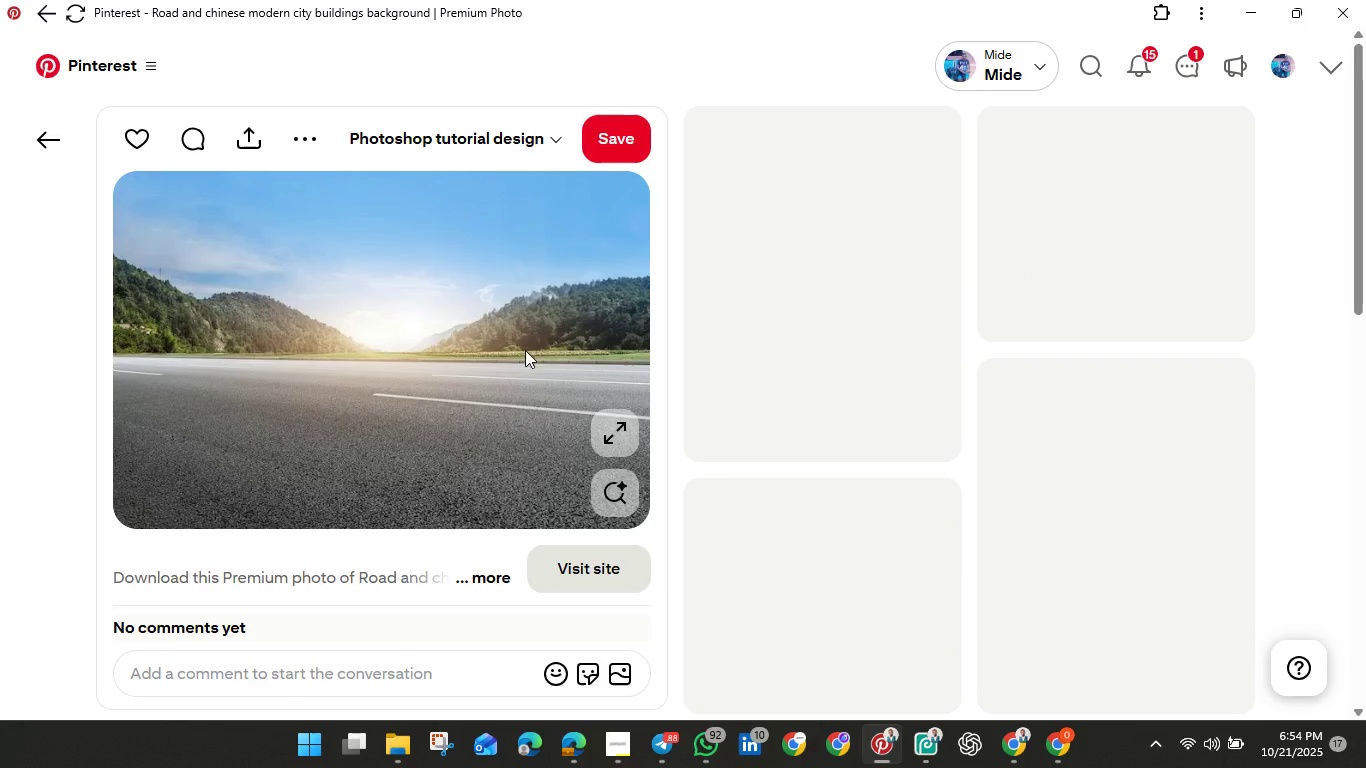 
wait(7.83)
 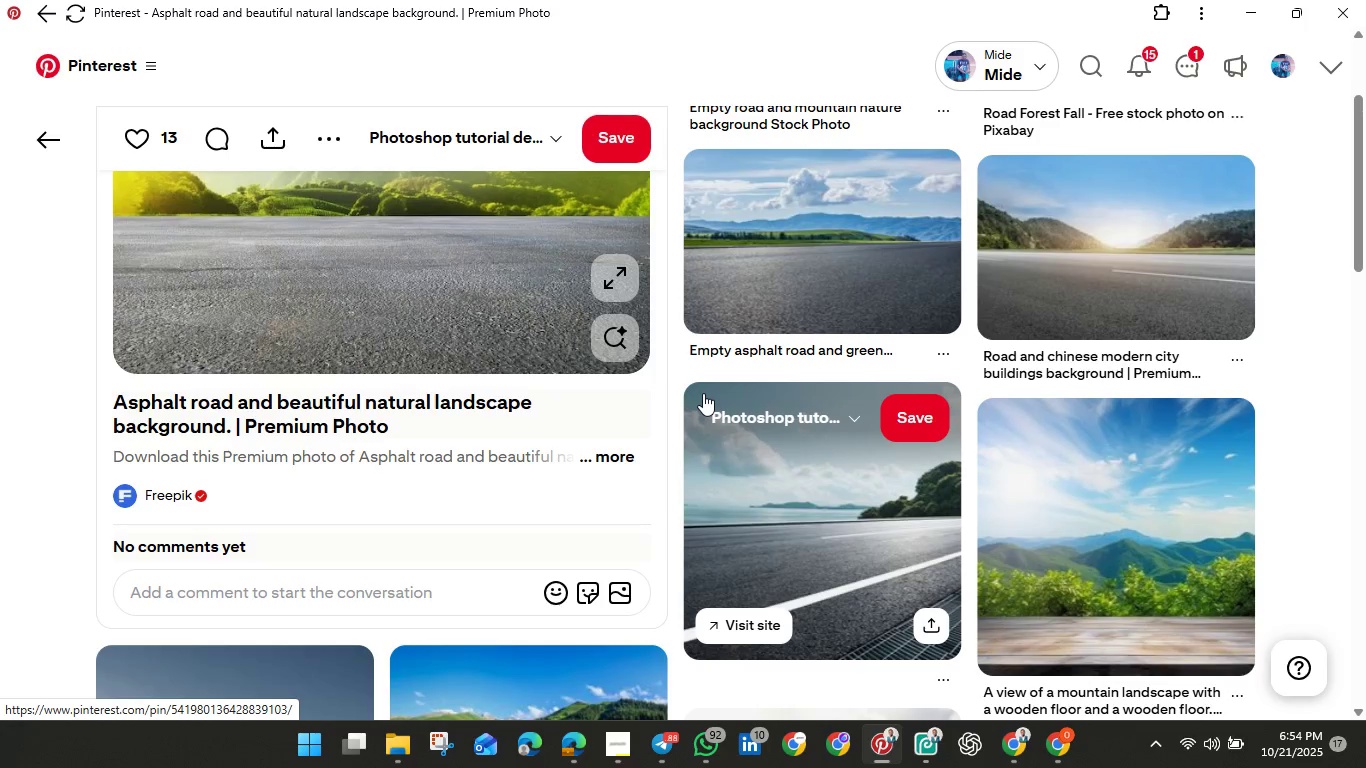 
right_click([348, 351])
 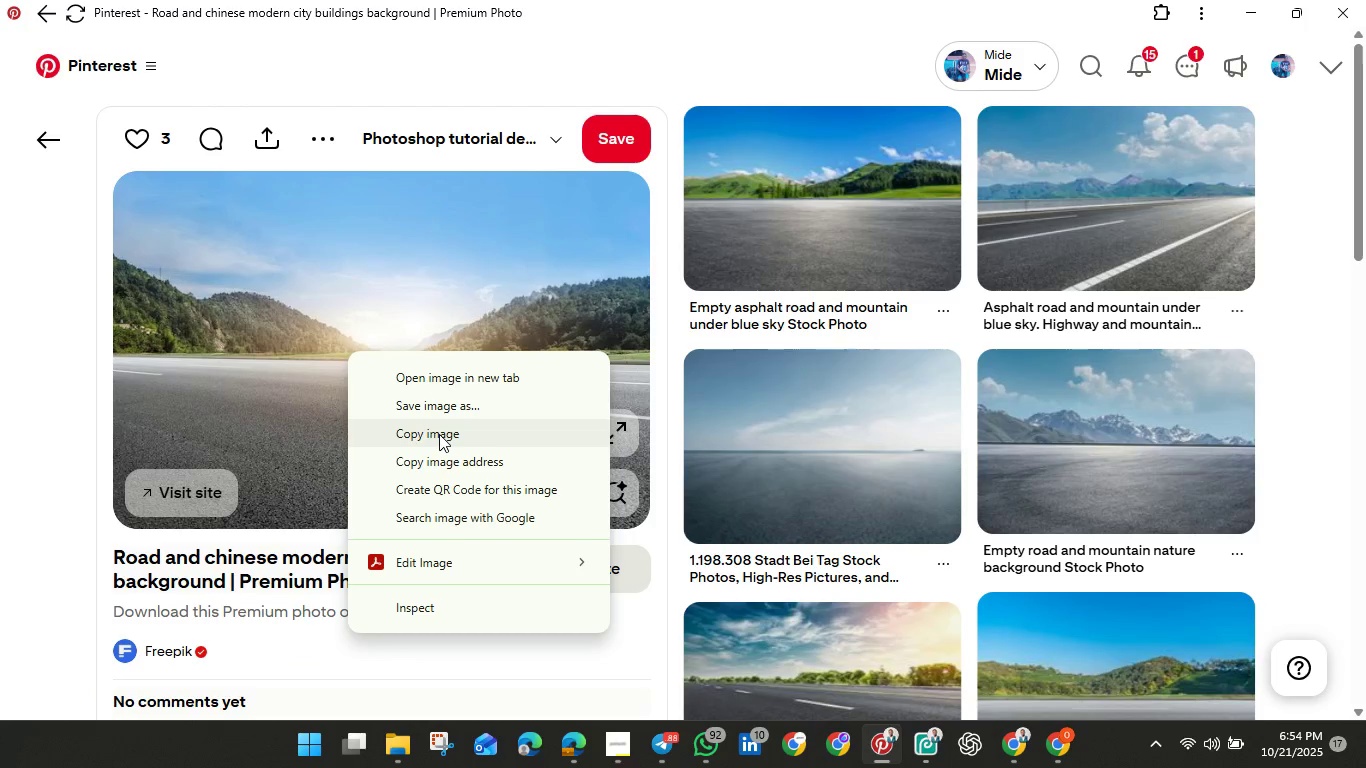 
left_click([439, 434])
 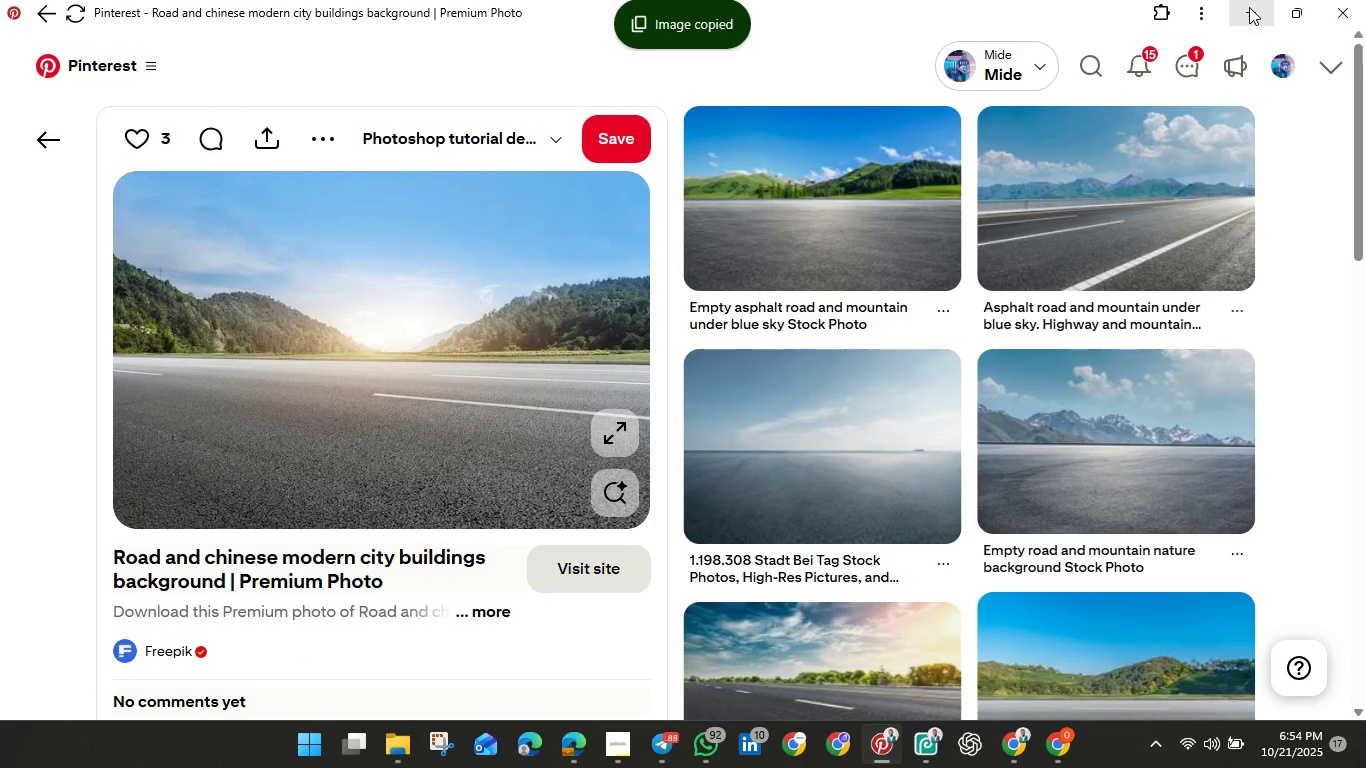 
left_click([1249, 7])
 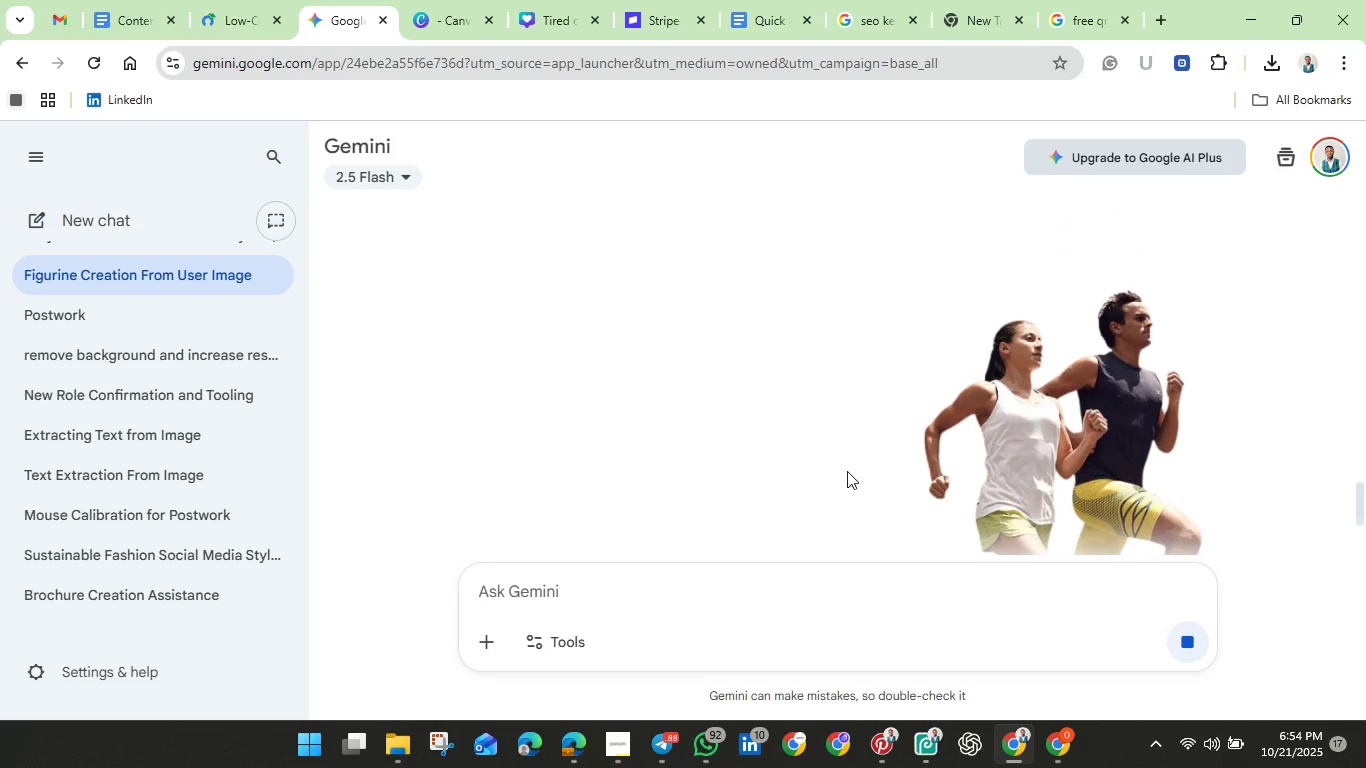 
scroll: coordinate [806, 433], scroll_direction: down, amount: 7.0
 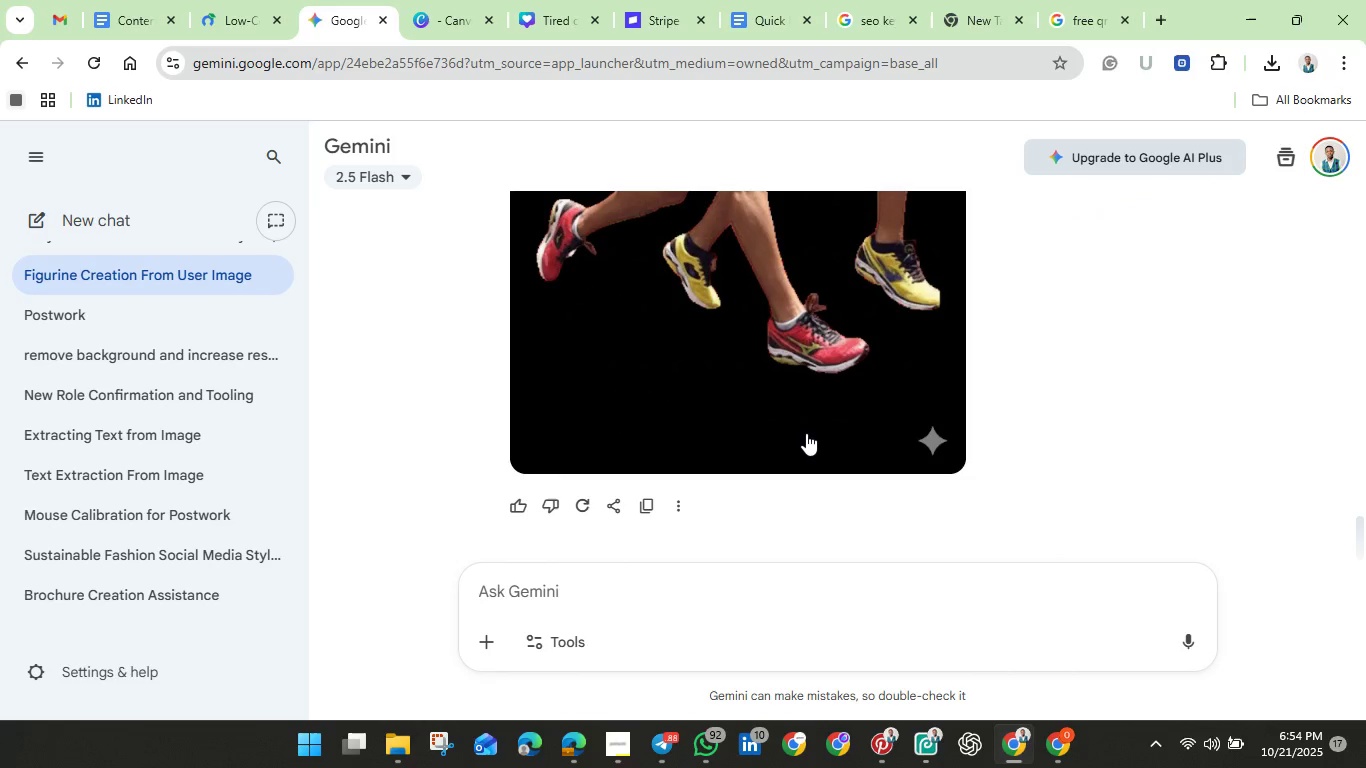 
scroll: coordinate [806, 433], scroll_direction: up, amount: 5.0
 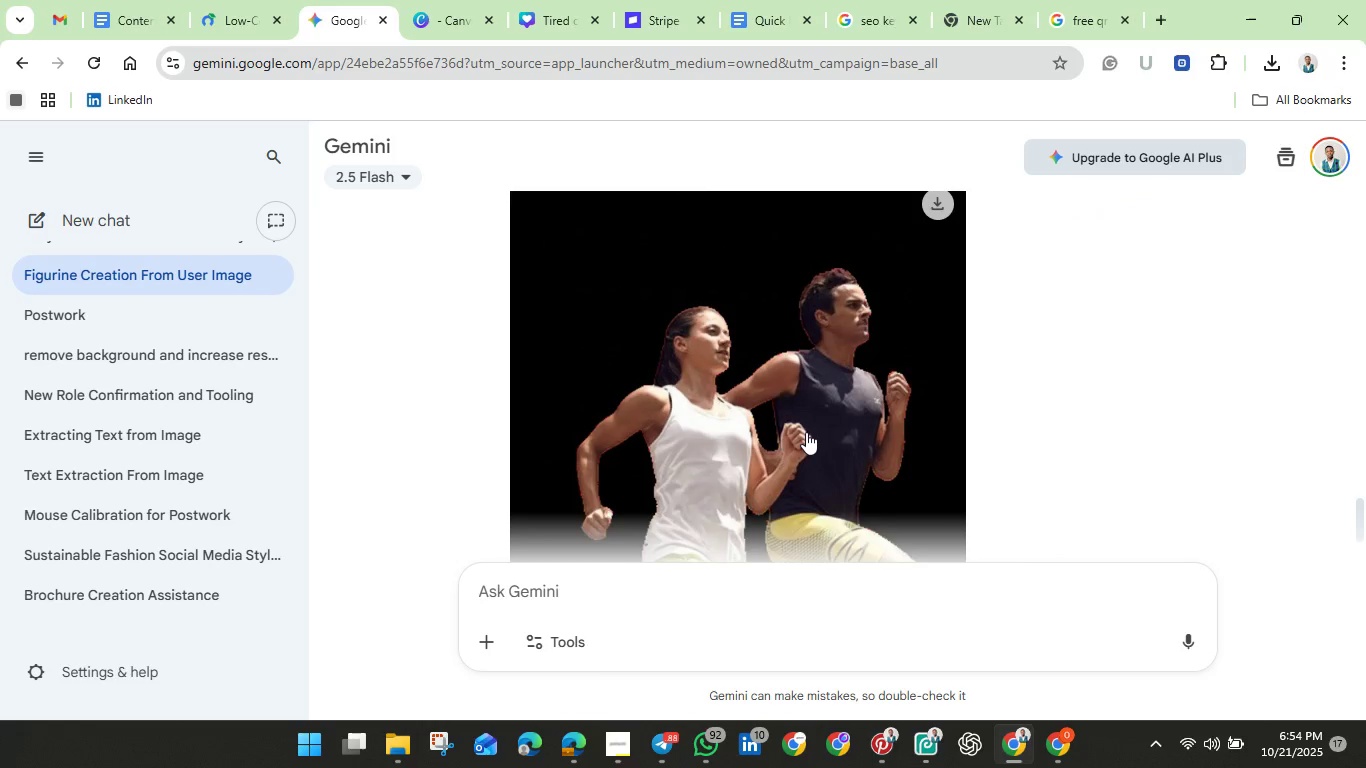 
scroll: coordinate [804, 432], scroll_direction: down, amount: 4.0
 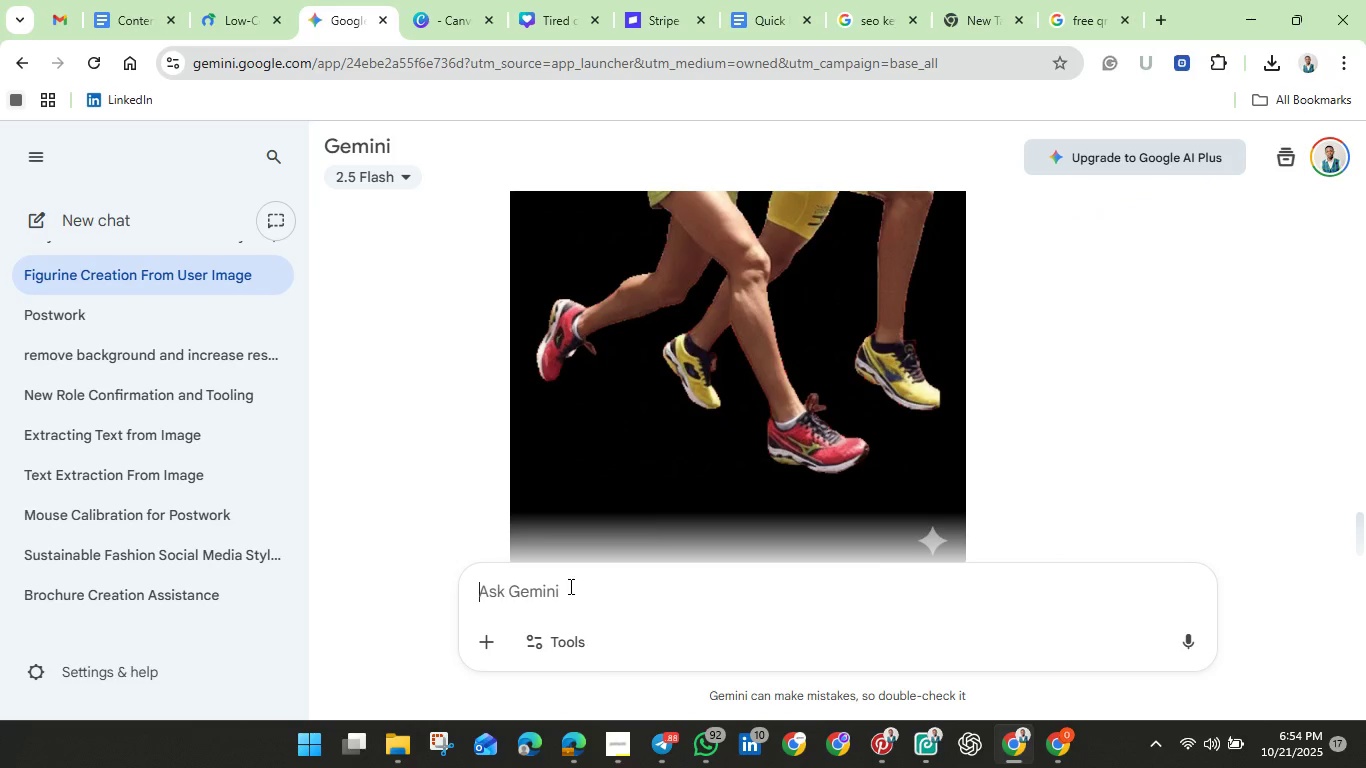 
left_click([569, 586])
 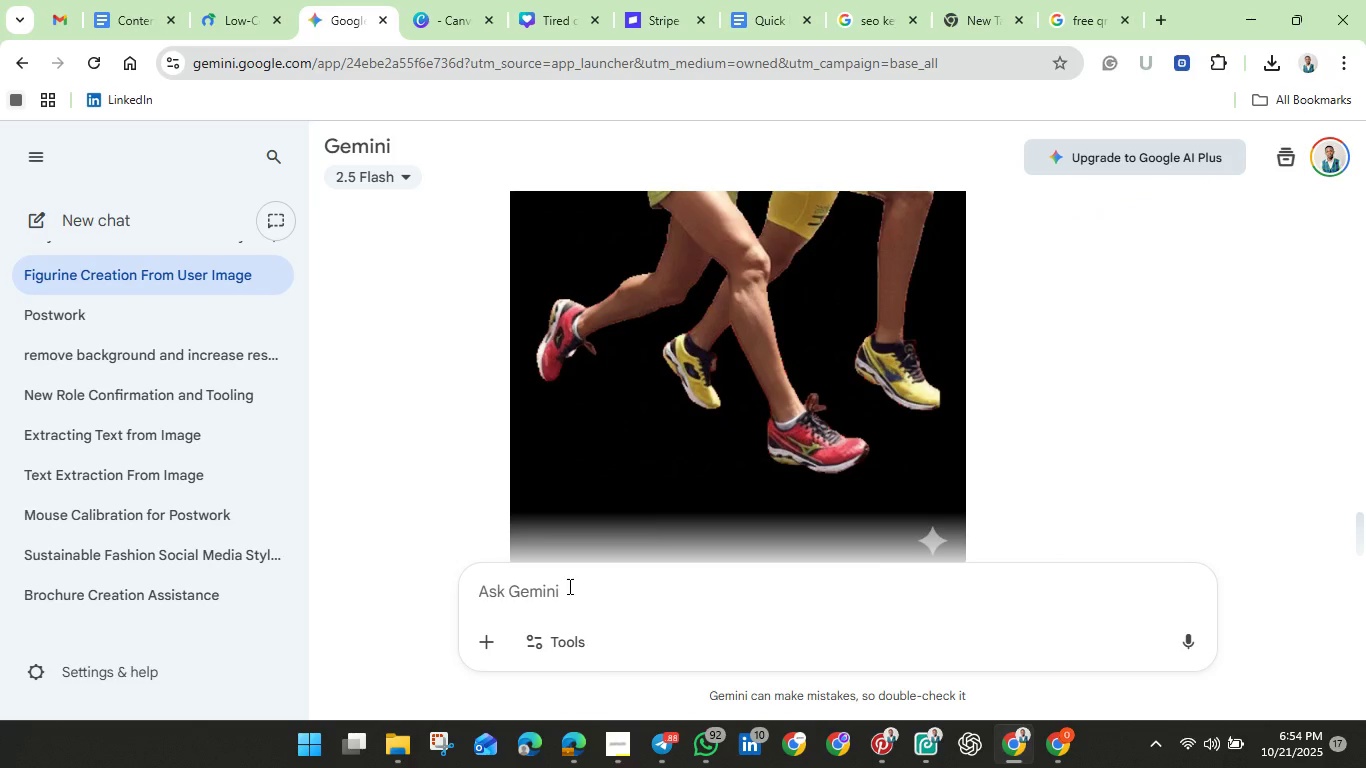 
hold_key(key=O, duration=1.35)
 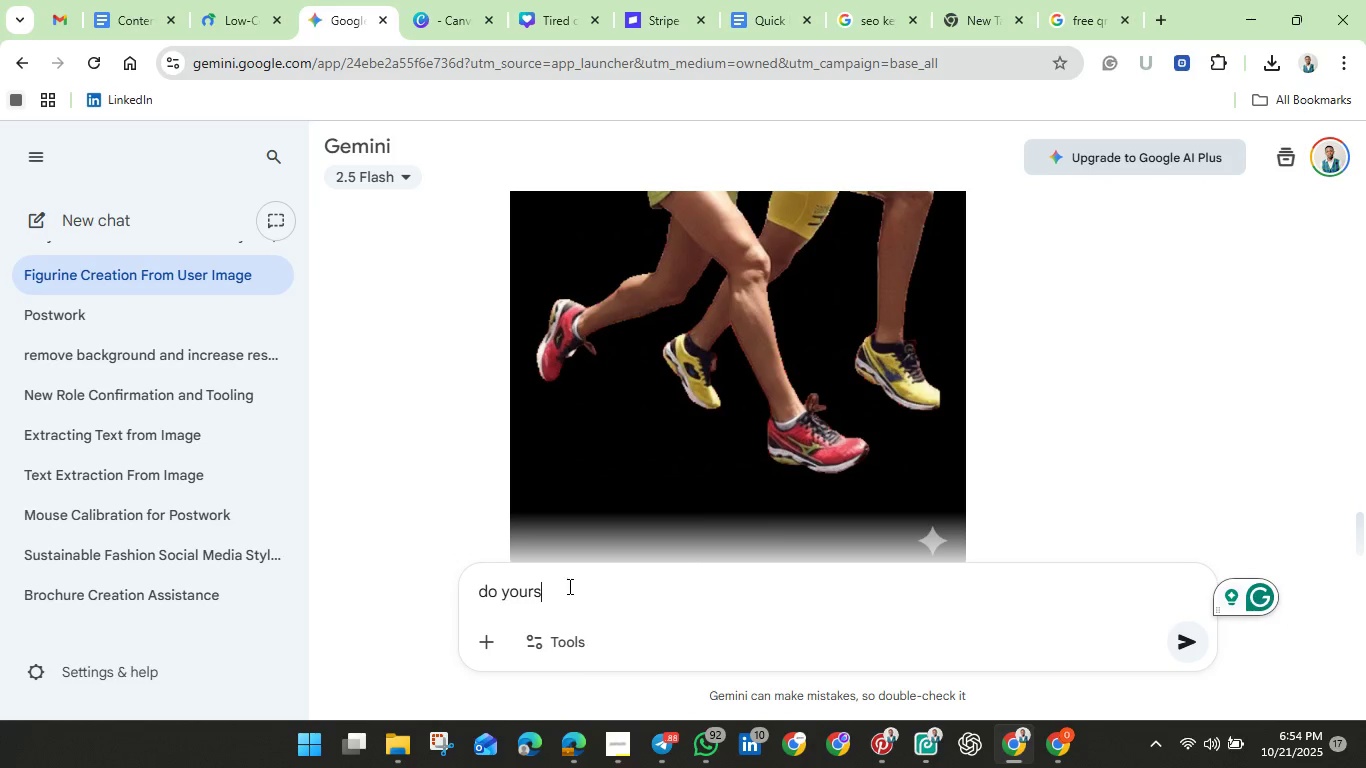 
type( yurs)
 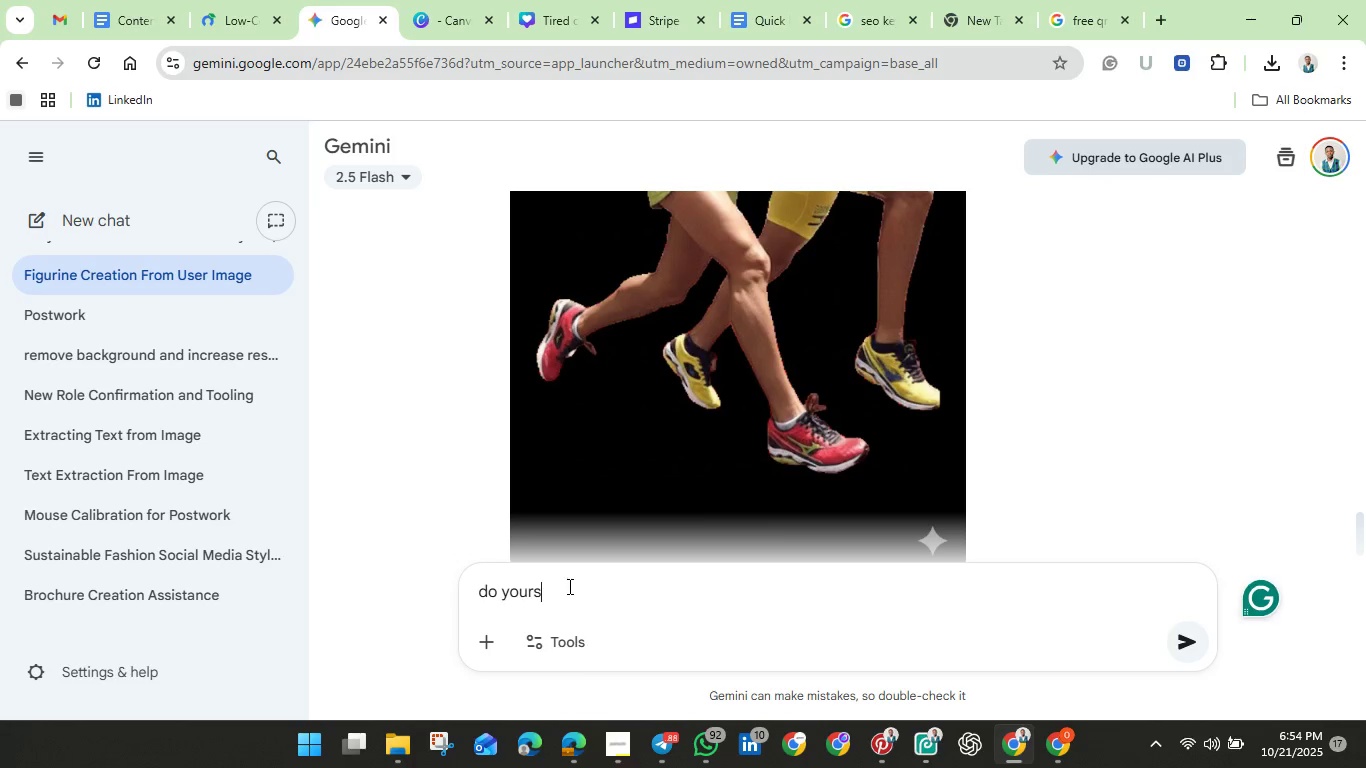 
hold_key(key=Enter, duration=0.37)
 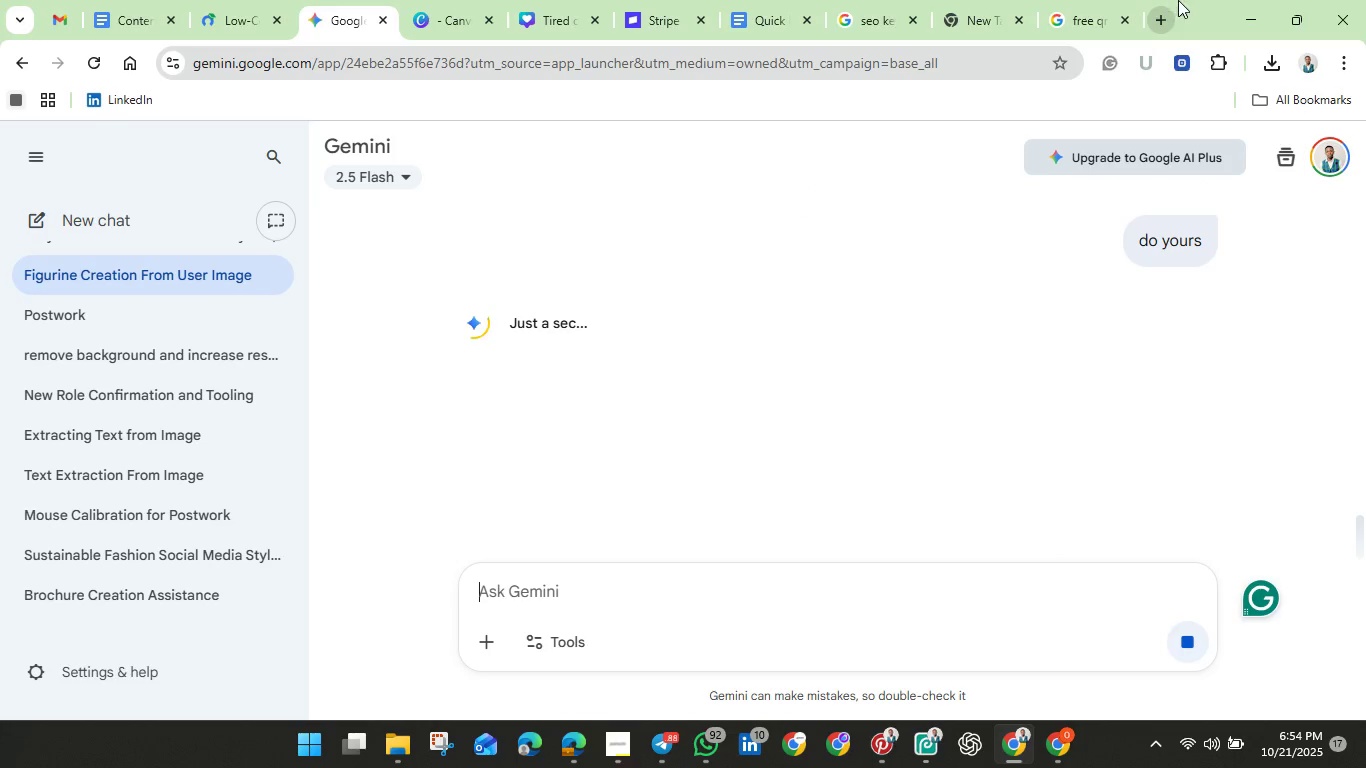 
left_click([1256, 19])
 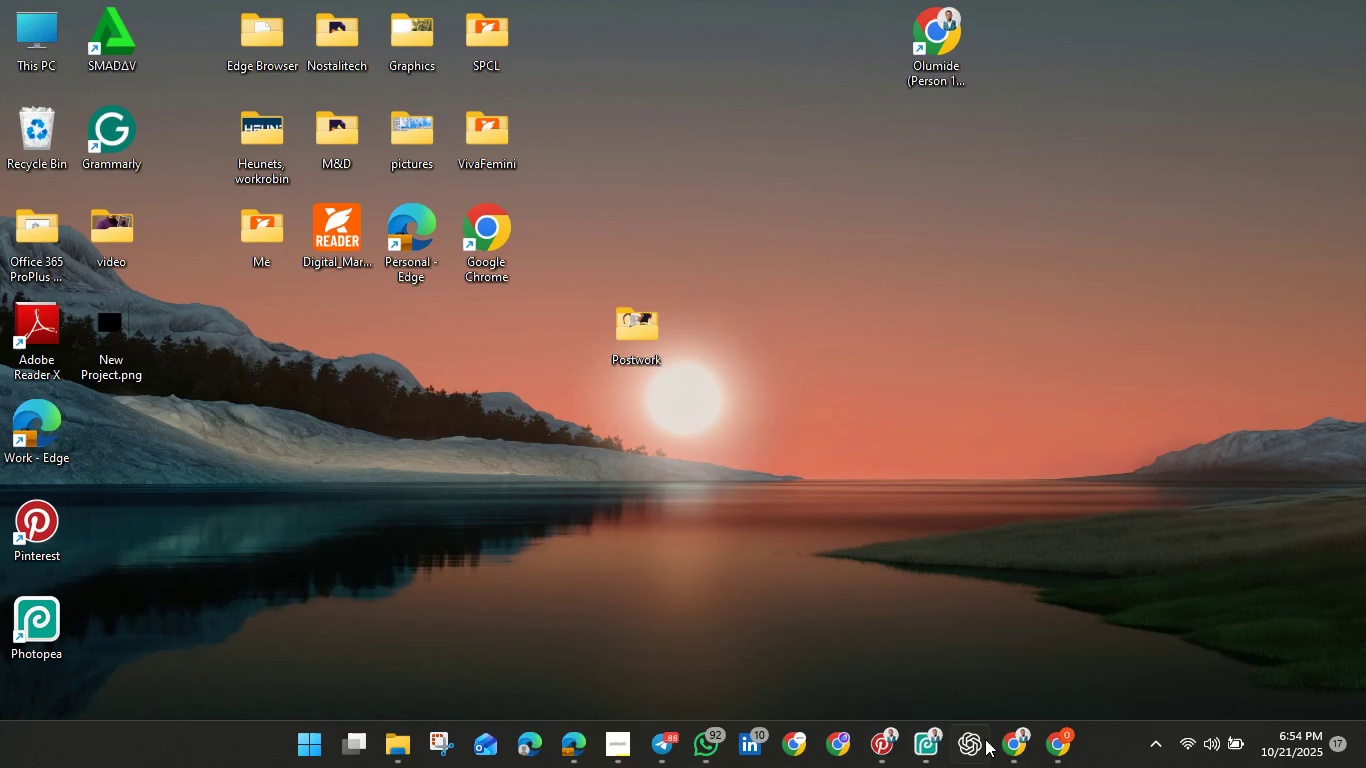 
left_click([1009, 742])
 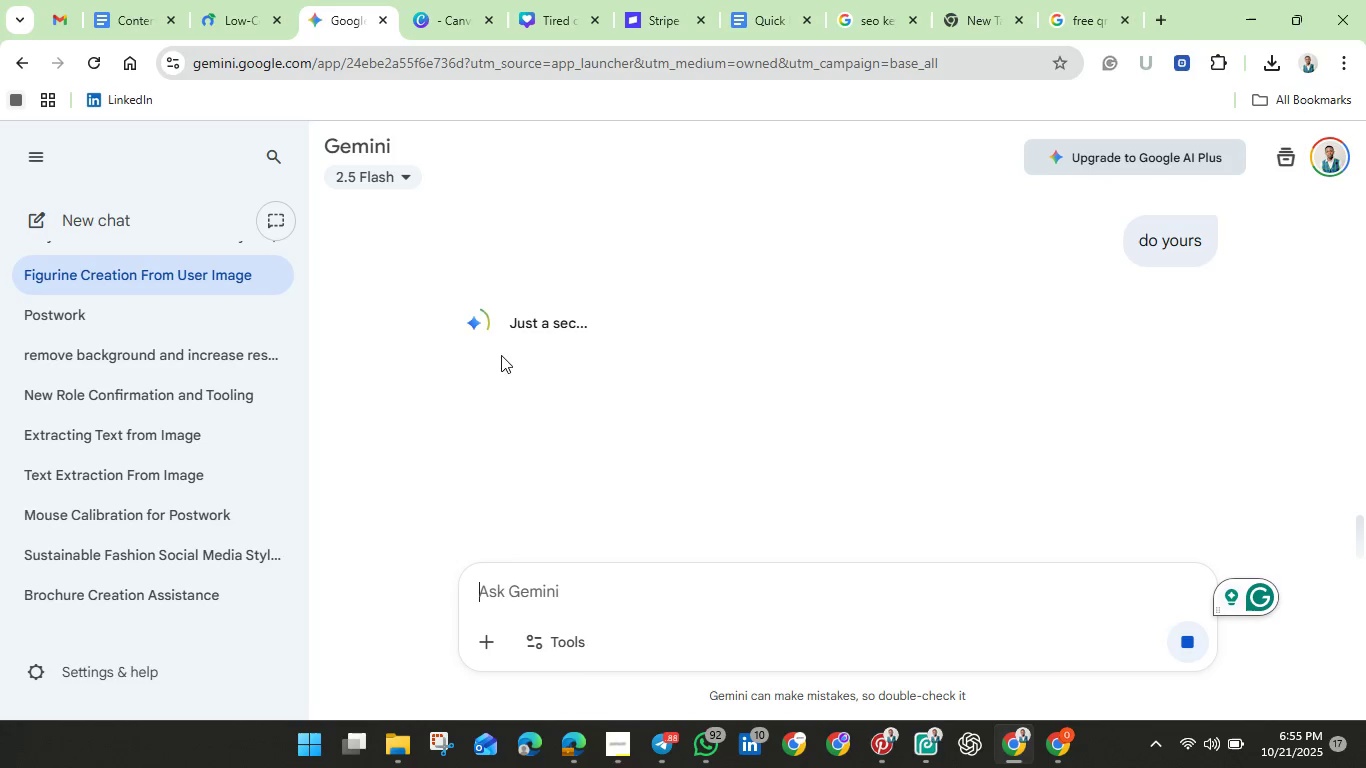 
wait(6.11)
 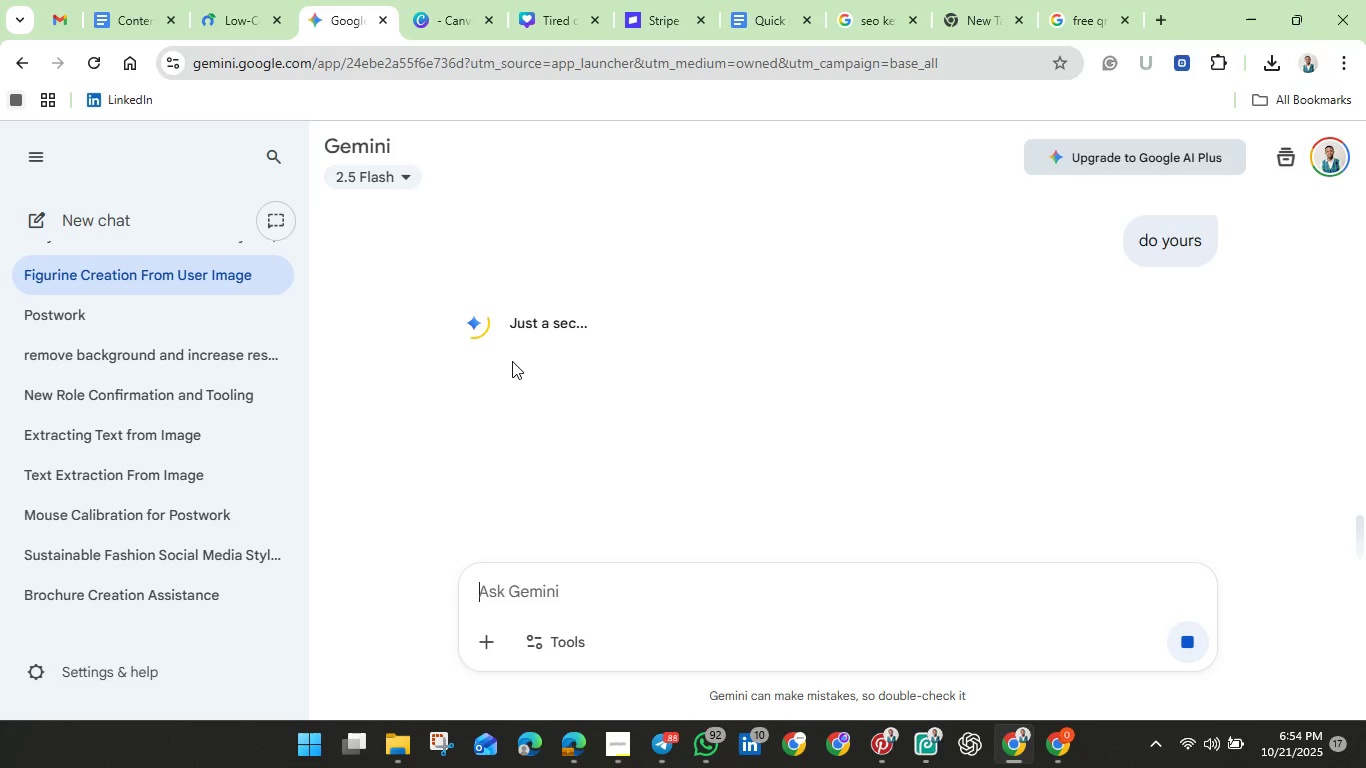 
left_click([556, 20])
 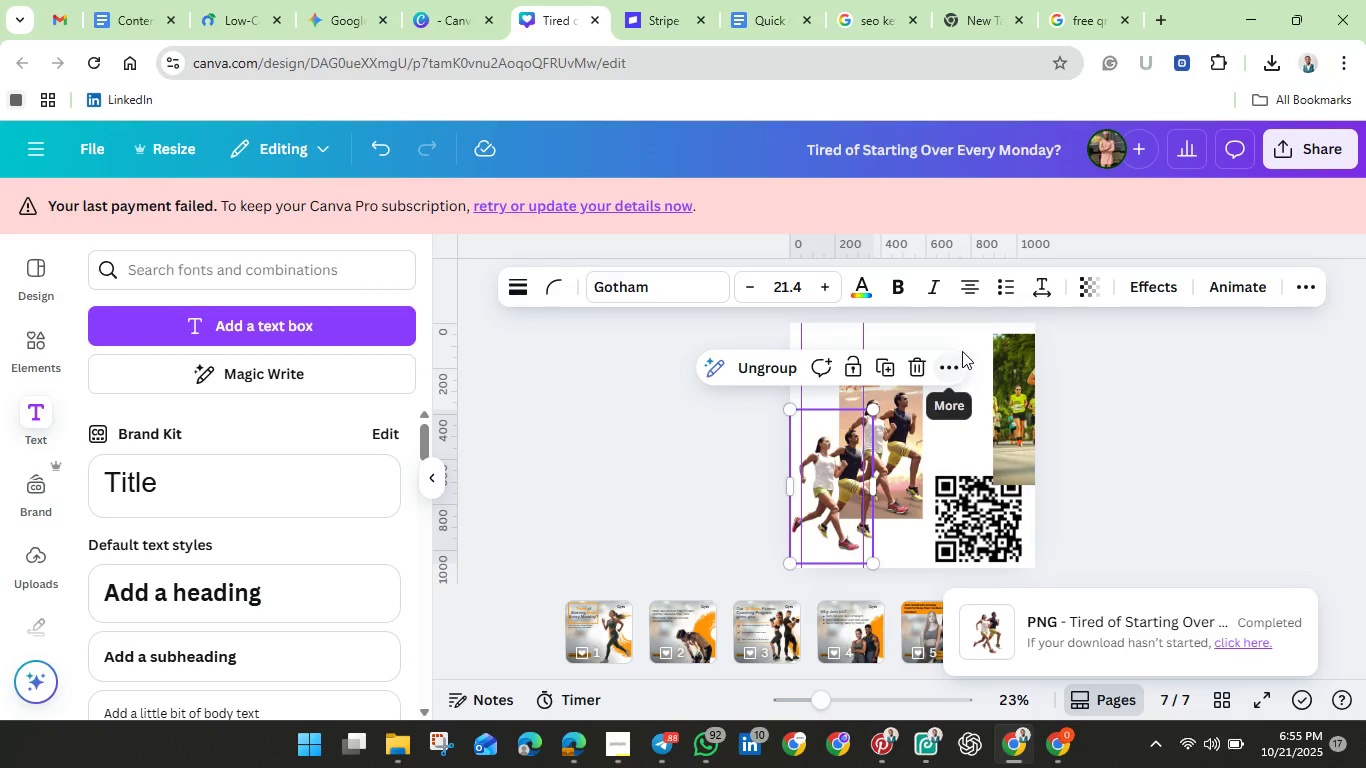 
left_click([962, 347])
 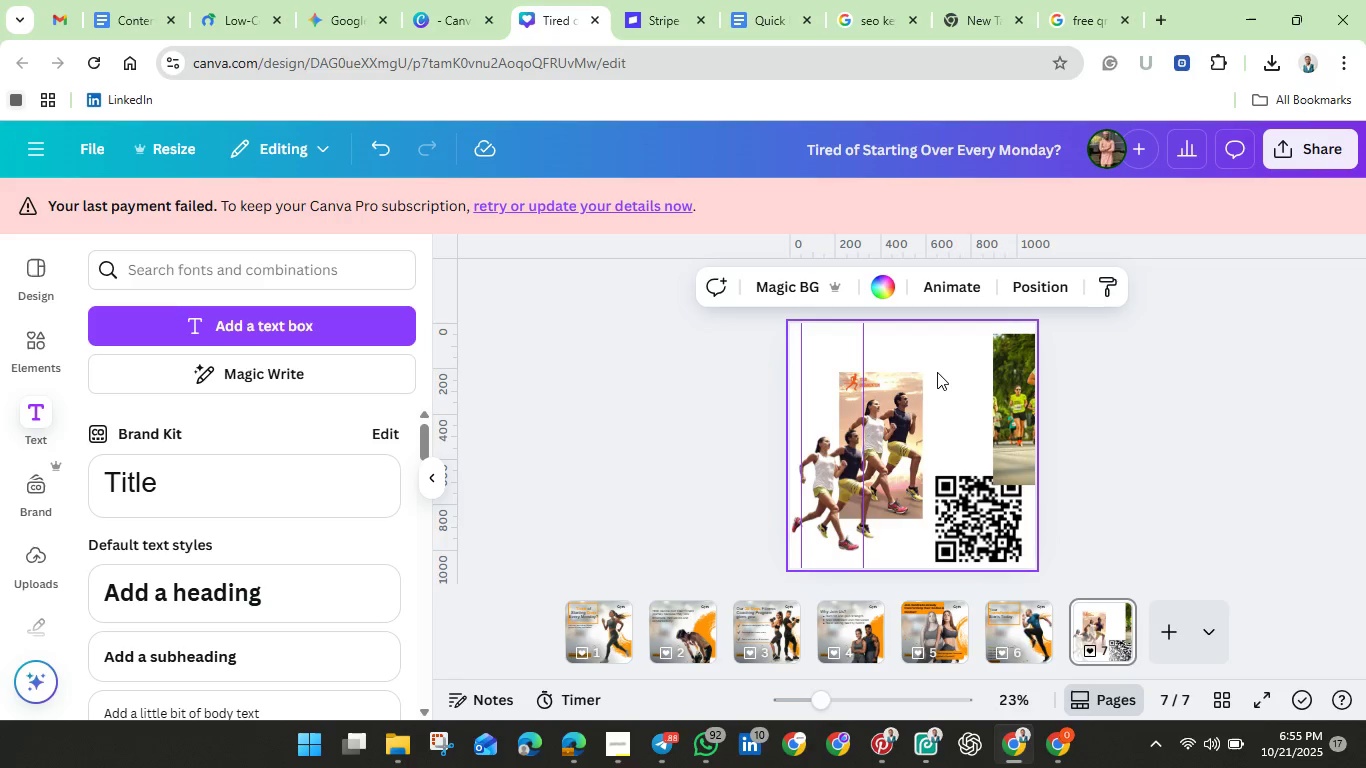 
left_click([940, 359])
 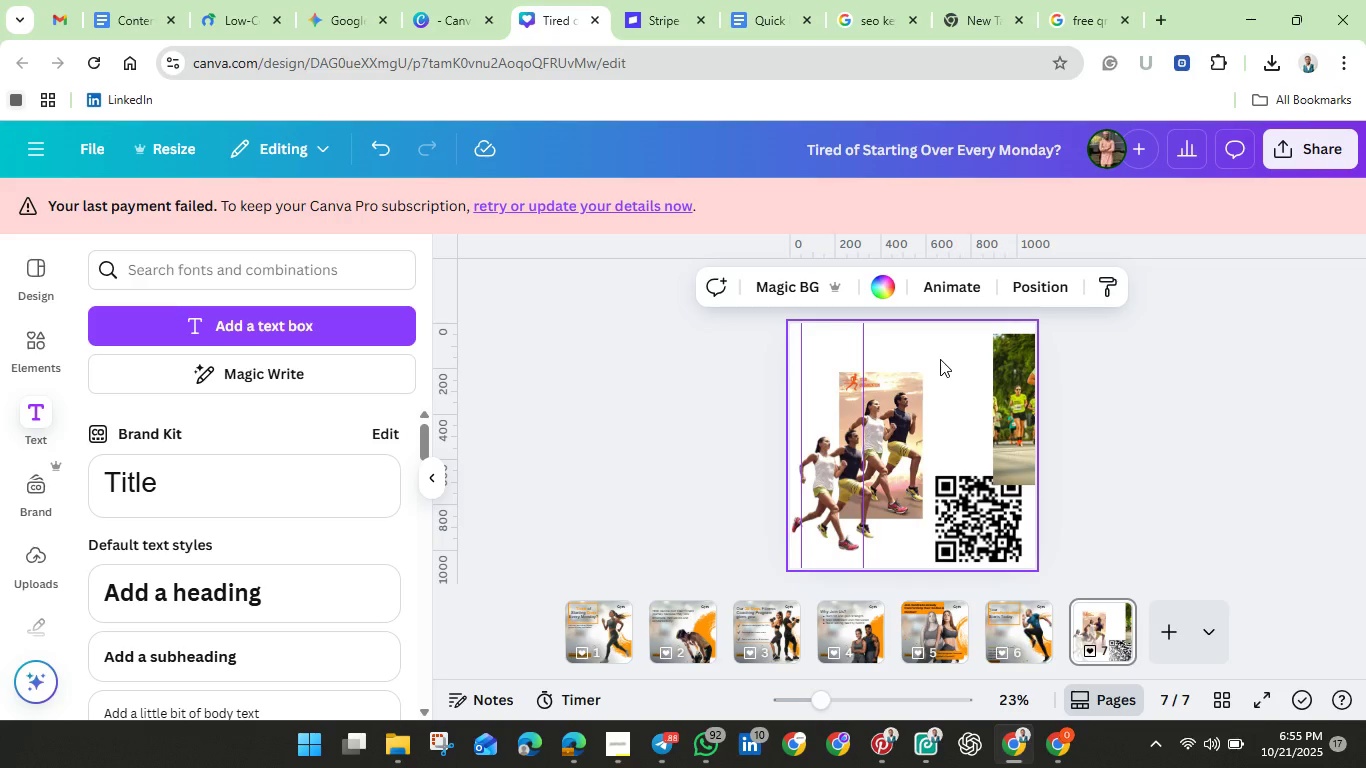 
key(Control+V)
 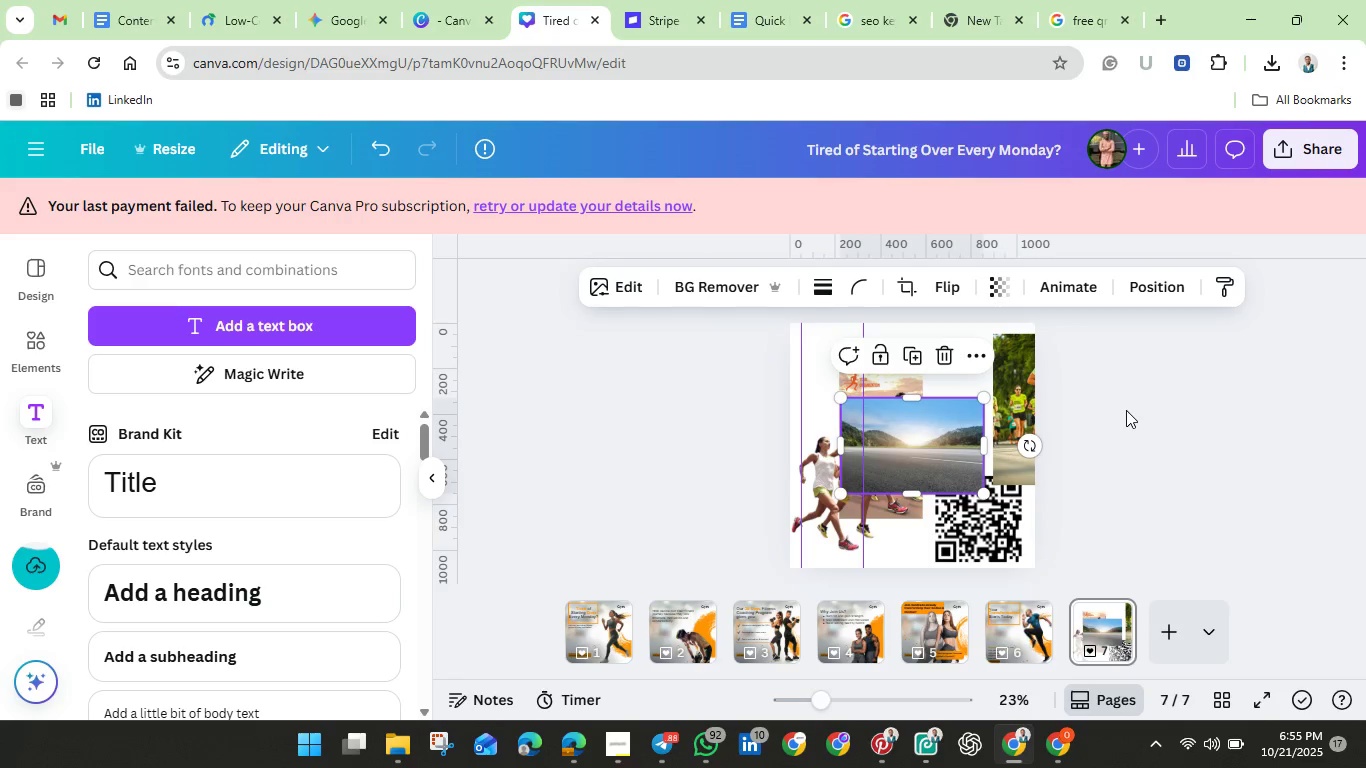 
left_click([1149, 413])
 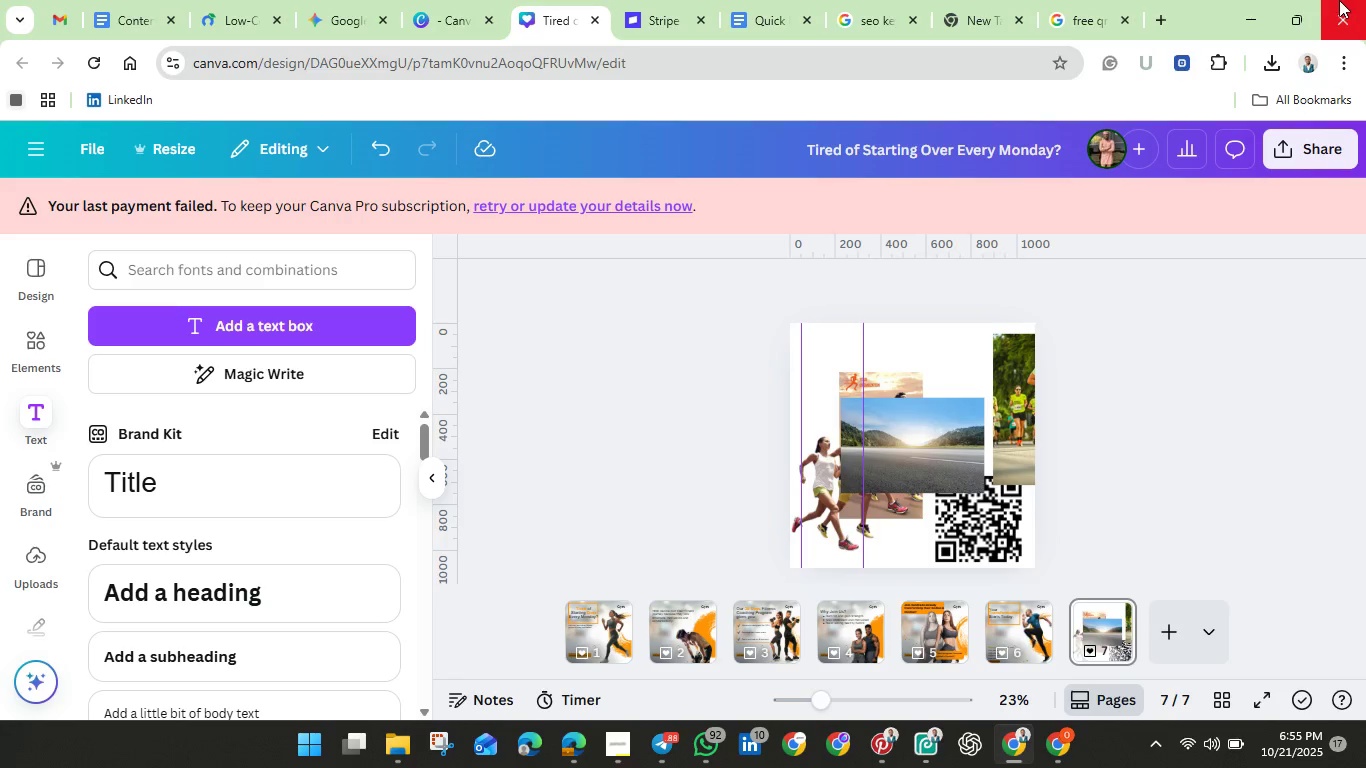 
wait(6.73)
 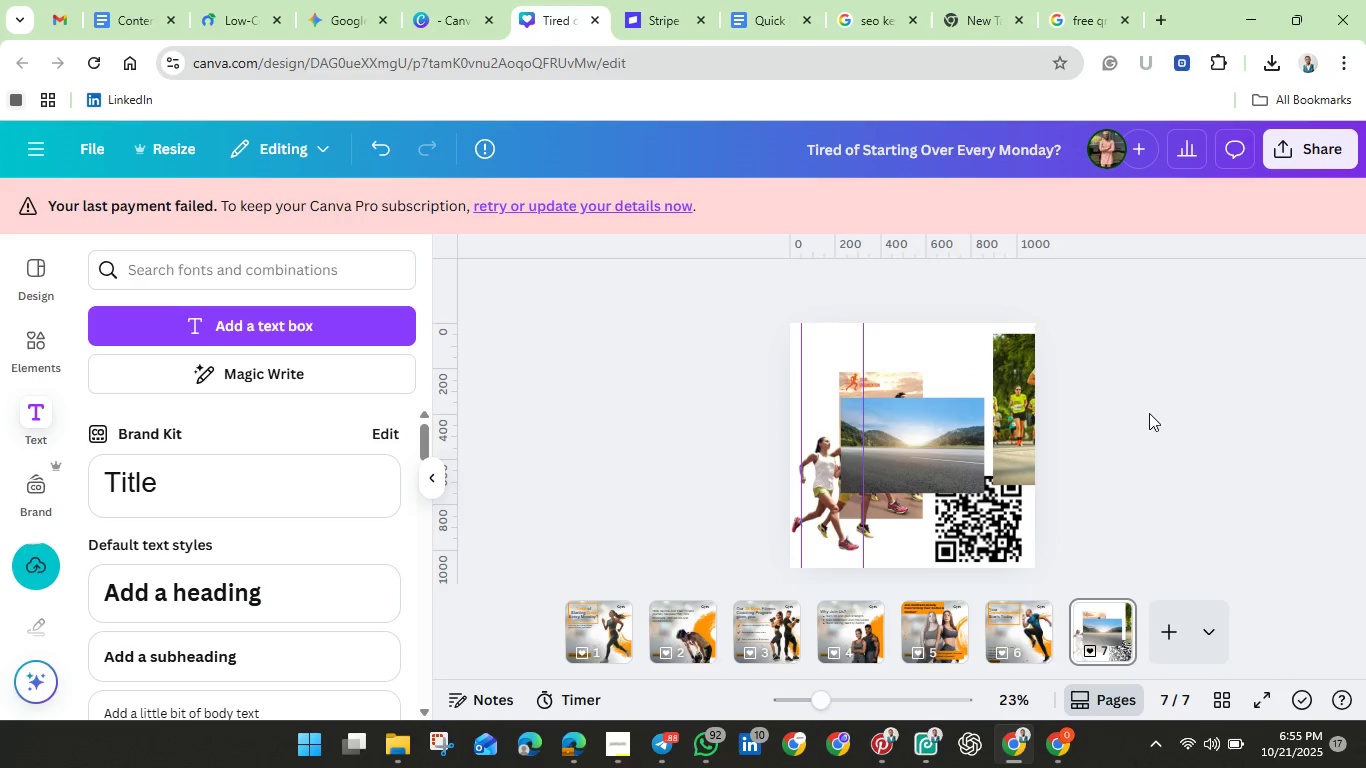 
left_click_drag(start_coordinate=[918, 446], to_coordinate=[995, 446])
 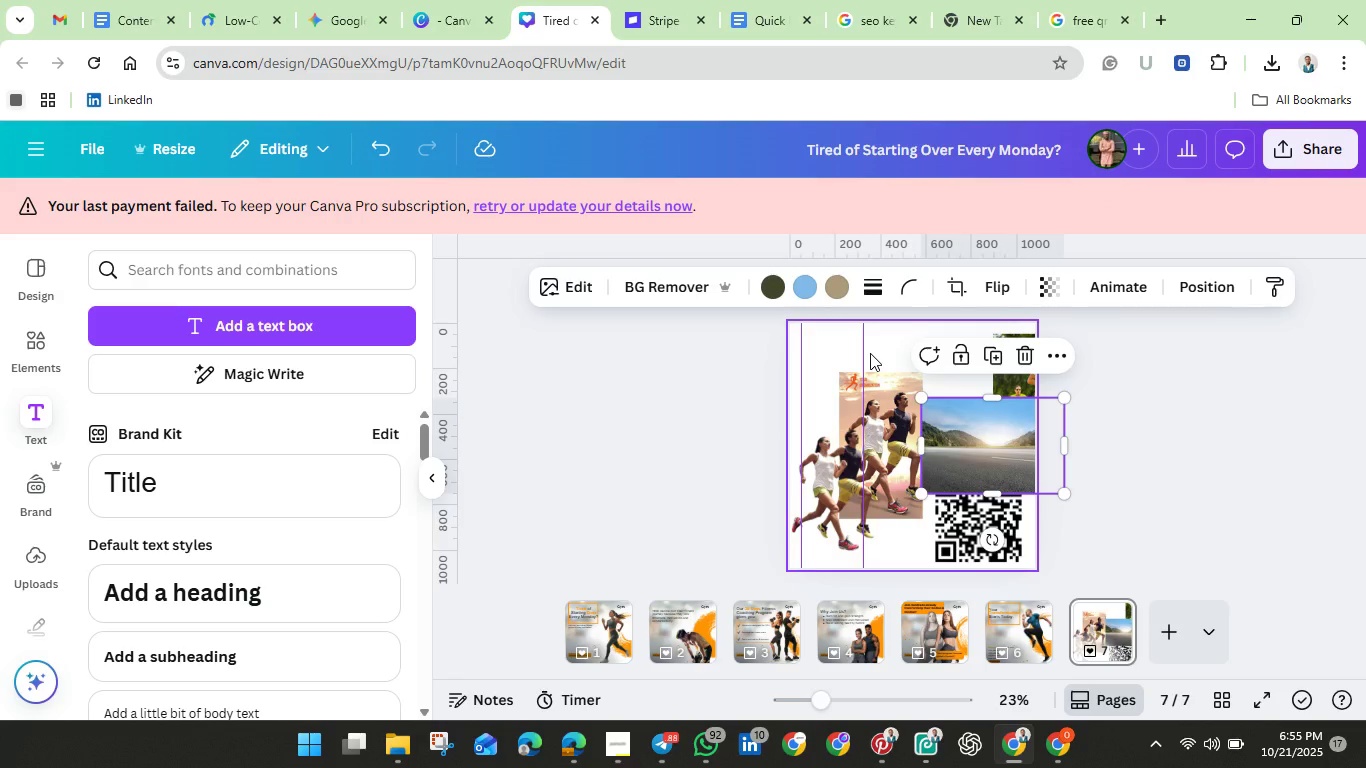 
left_click([870, 353])
 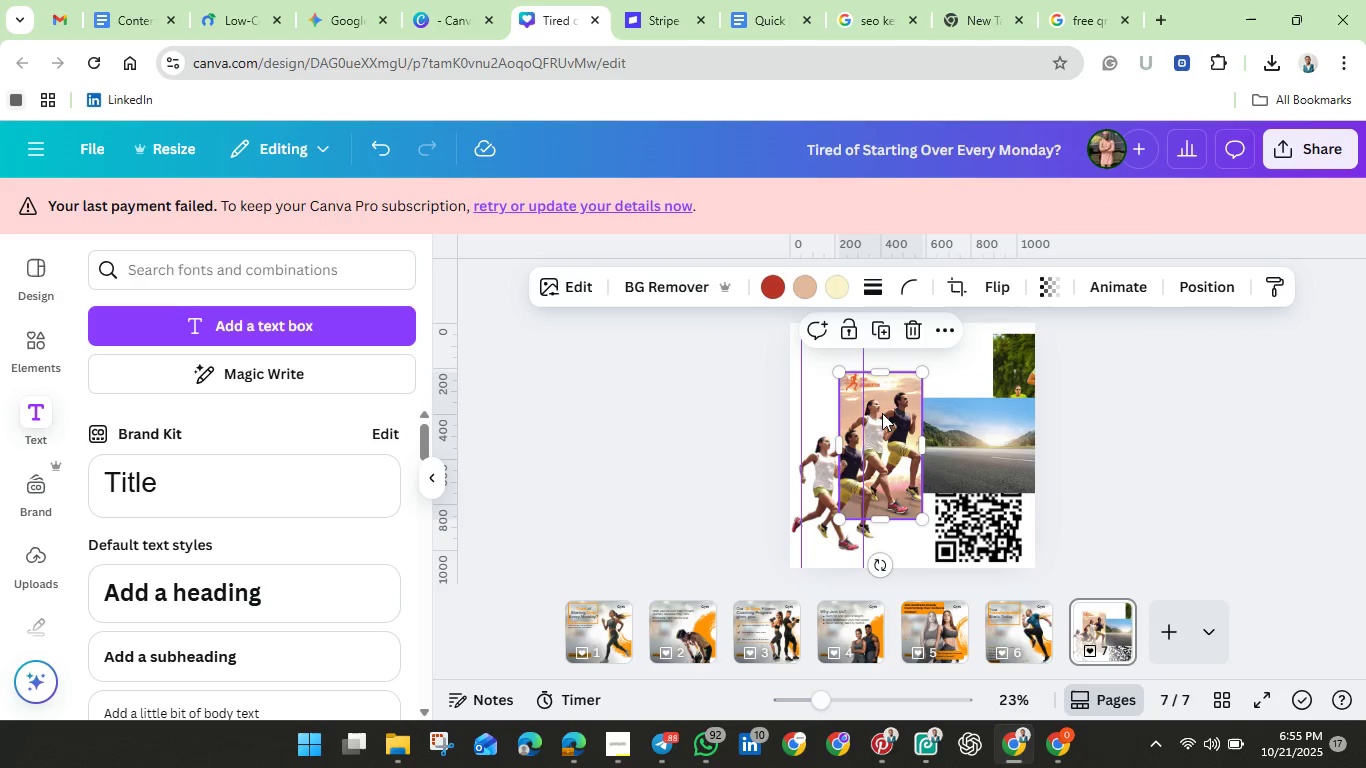 
left_click([883, 414])
 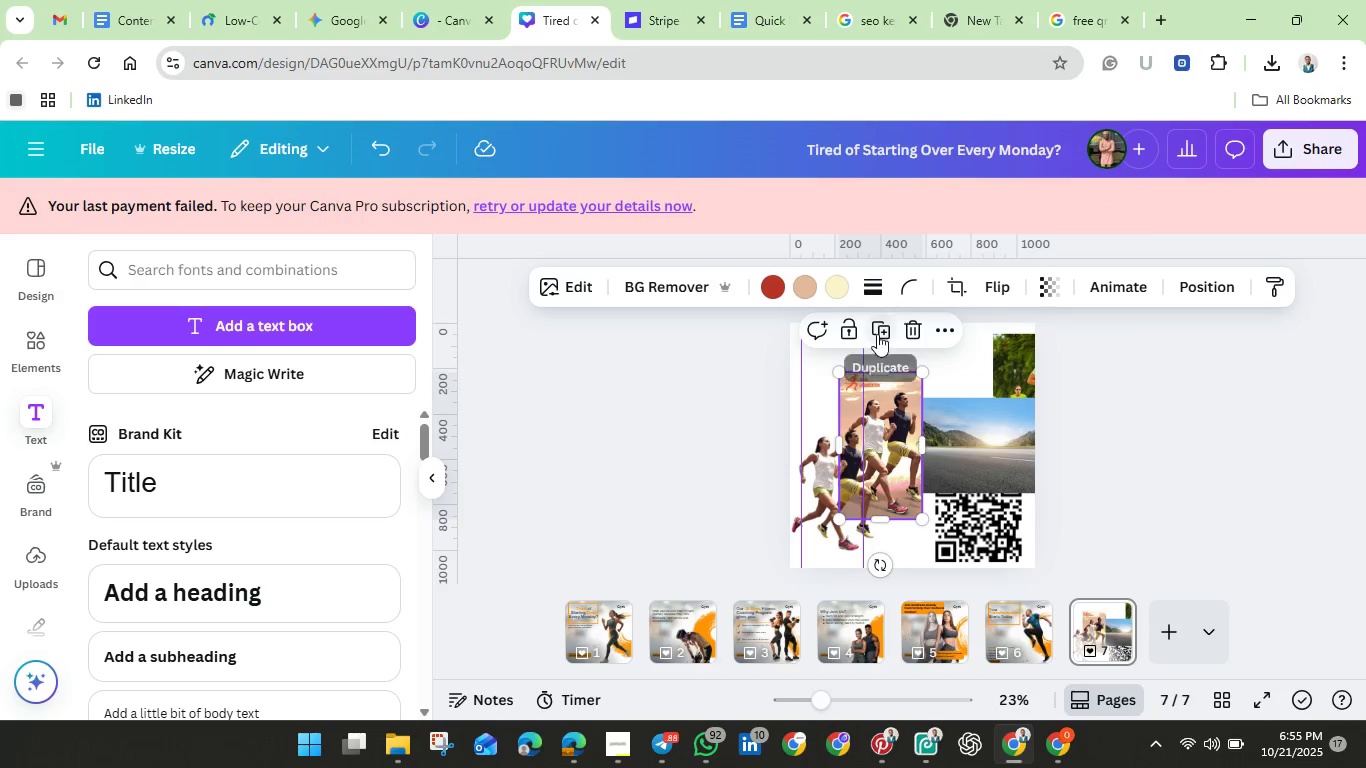 
left_click([878, 332])
 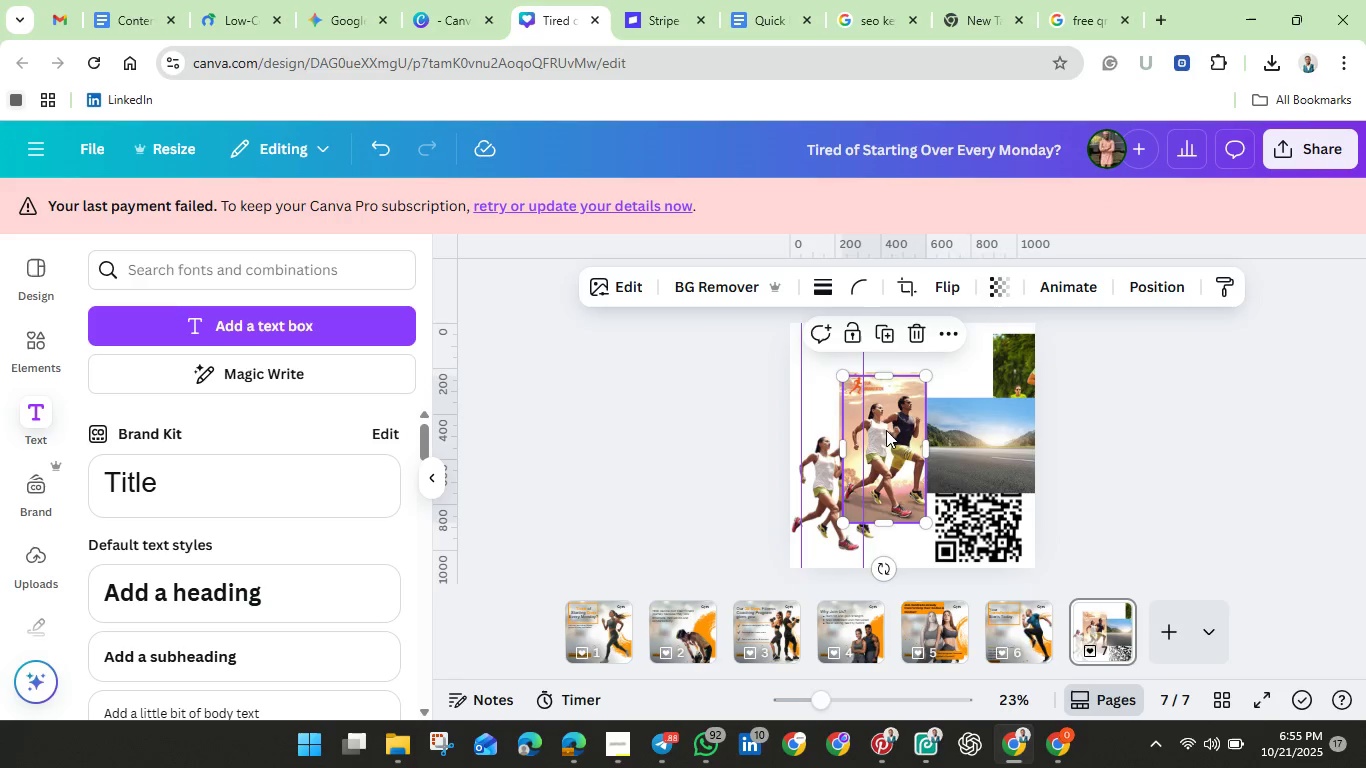 
left_click_drag(start_coordinate=[886, 430], to_coordinate=[829, 419])
 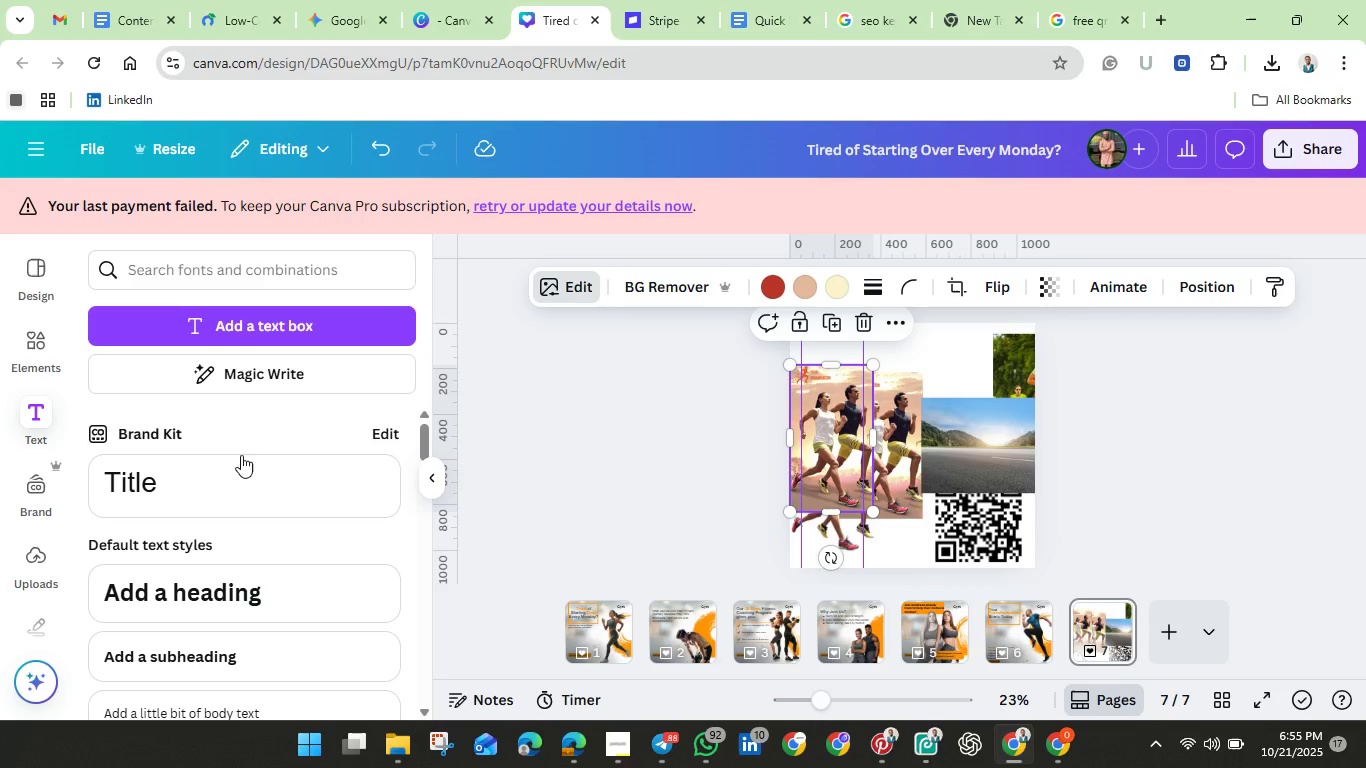 
wait(8.56)
 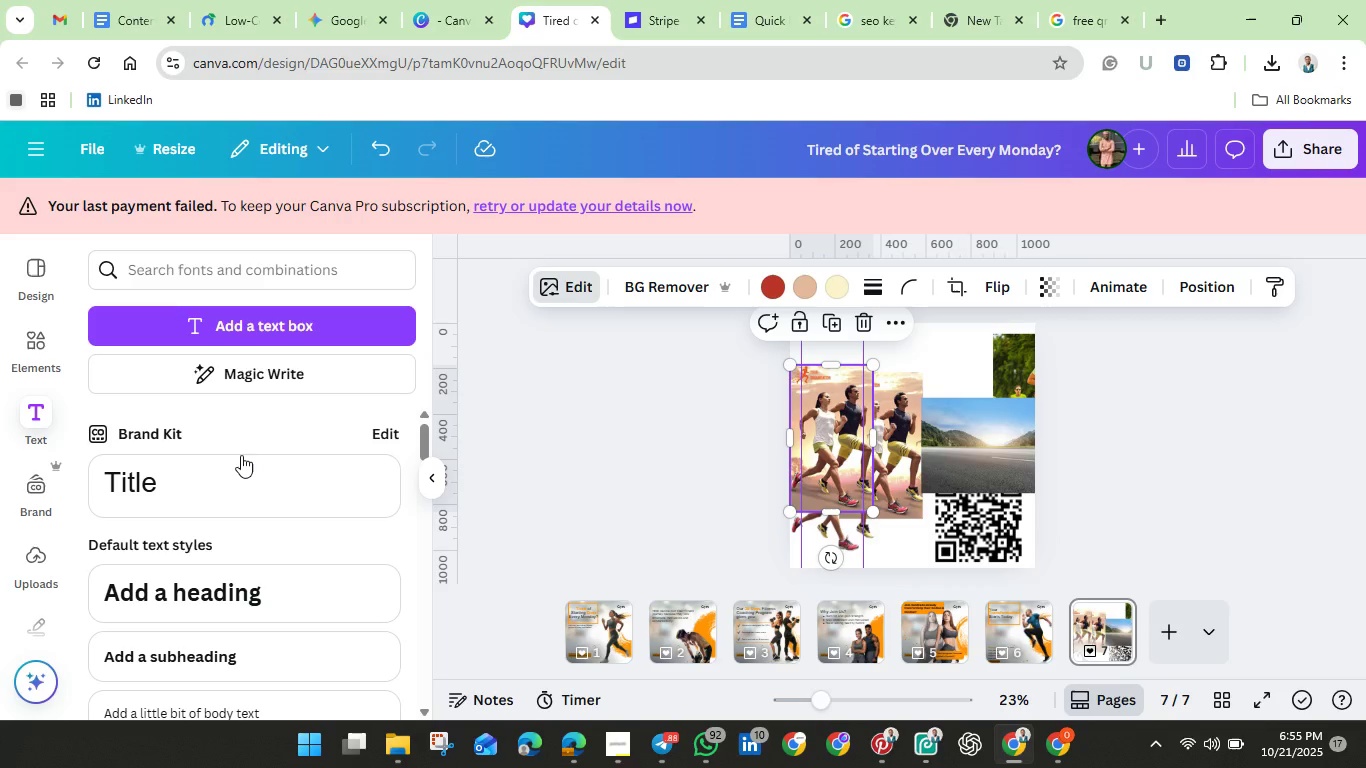 
scroll: coordinate [270, 499], scroll_direction: down, amount: 2.0
 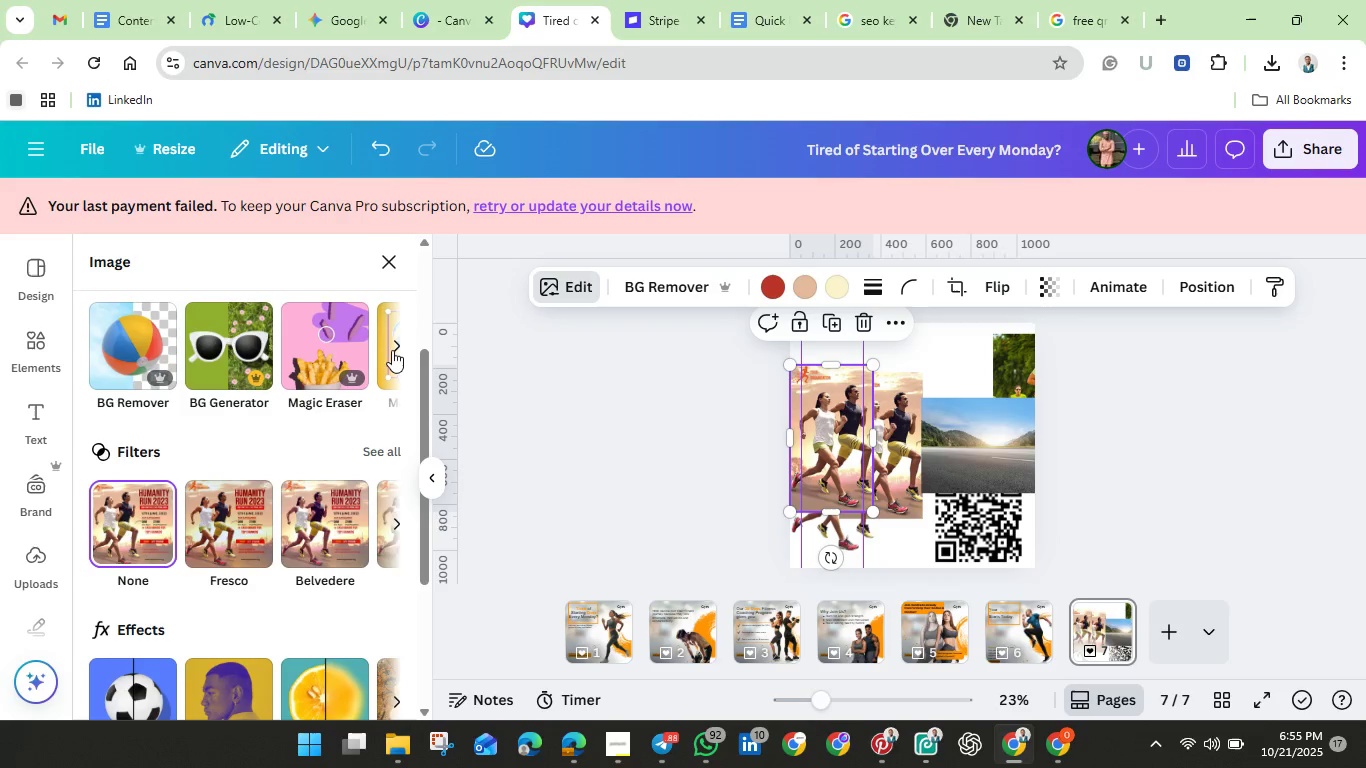 
left_click([392, 350])
 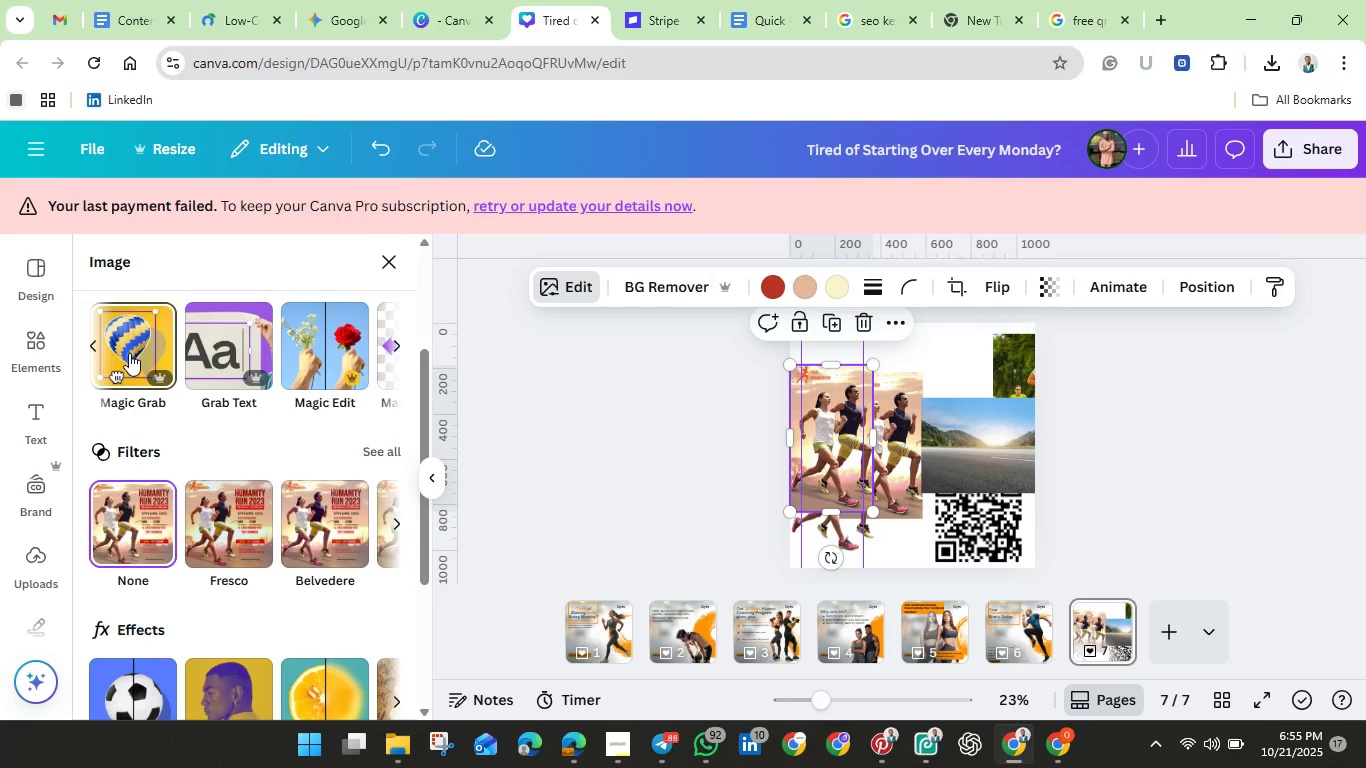 
left_click([130, 353])
 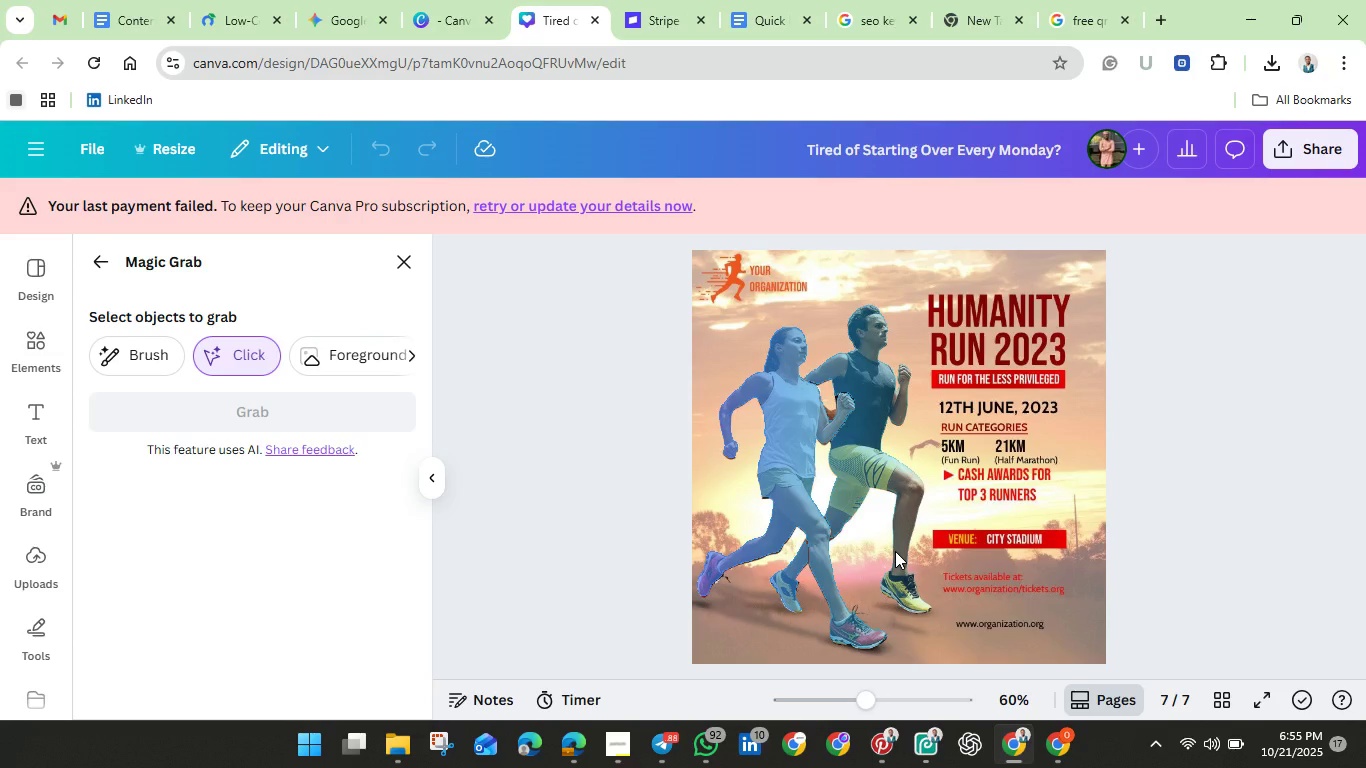 
wait(6.22)
 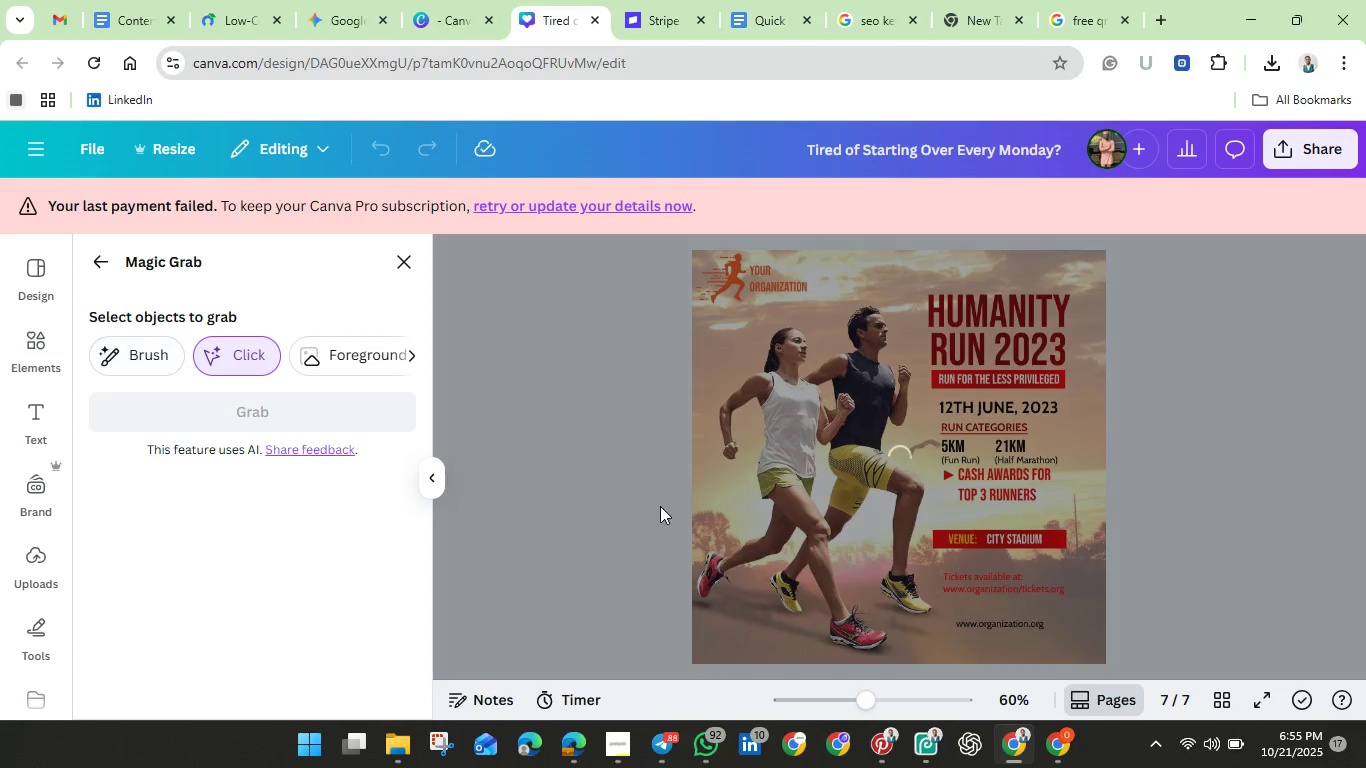 
left_click([791, 464])
 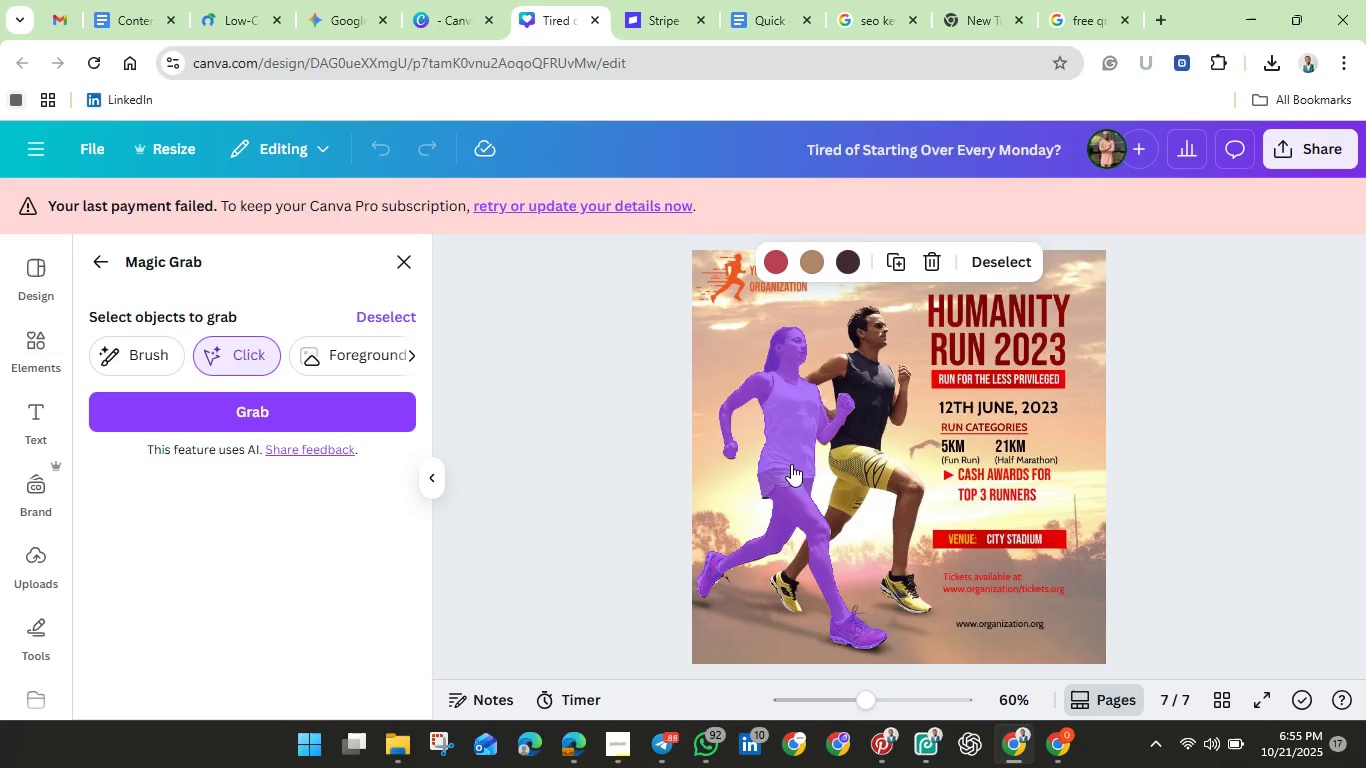 
hold_key(key=ShiftLeft, duration=1.28)
left_click([871, 447])
 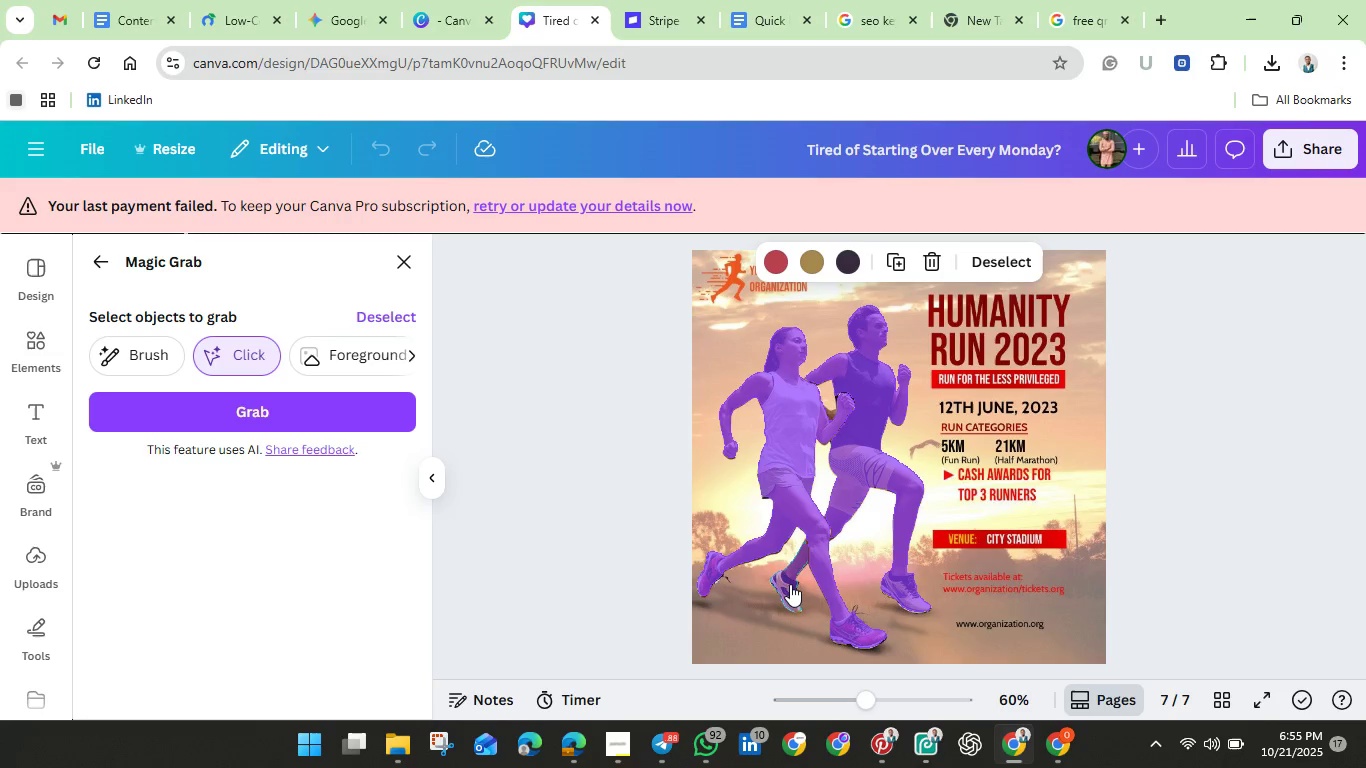 
left_click([789, 584])
 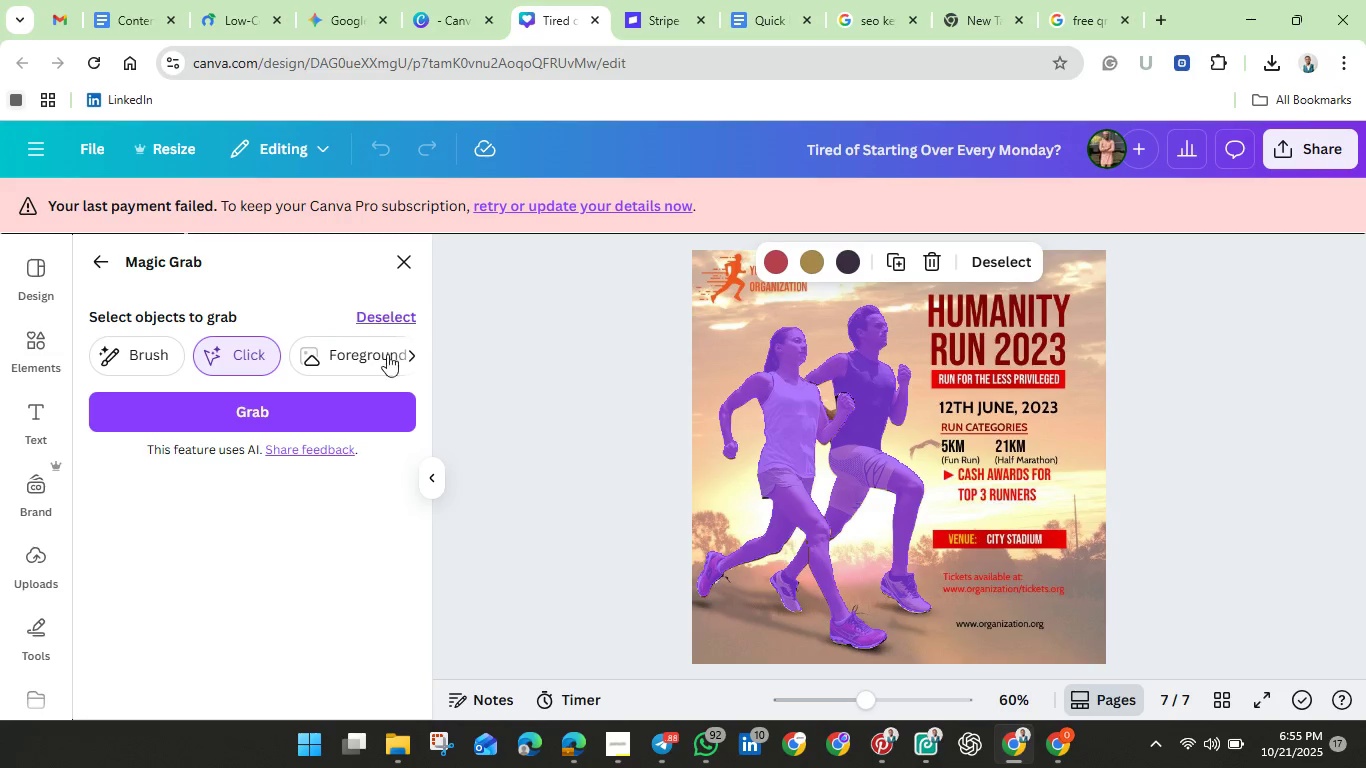 
left_click([307, 415])
 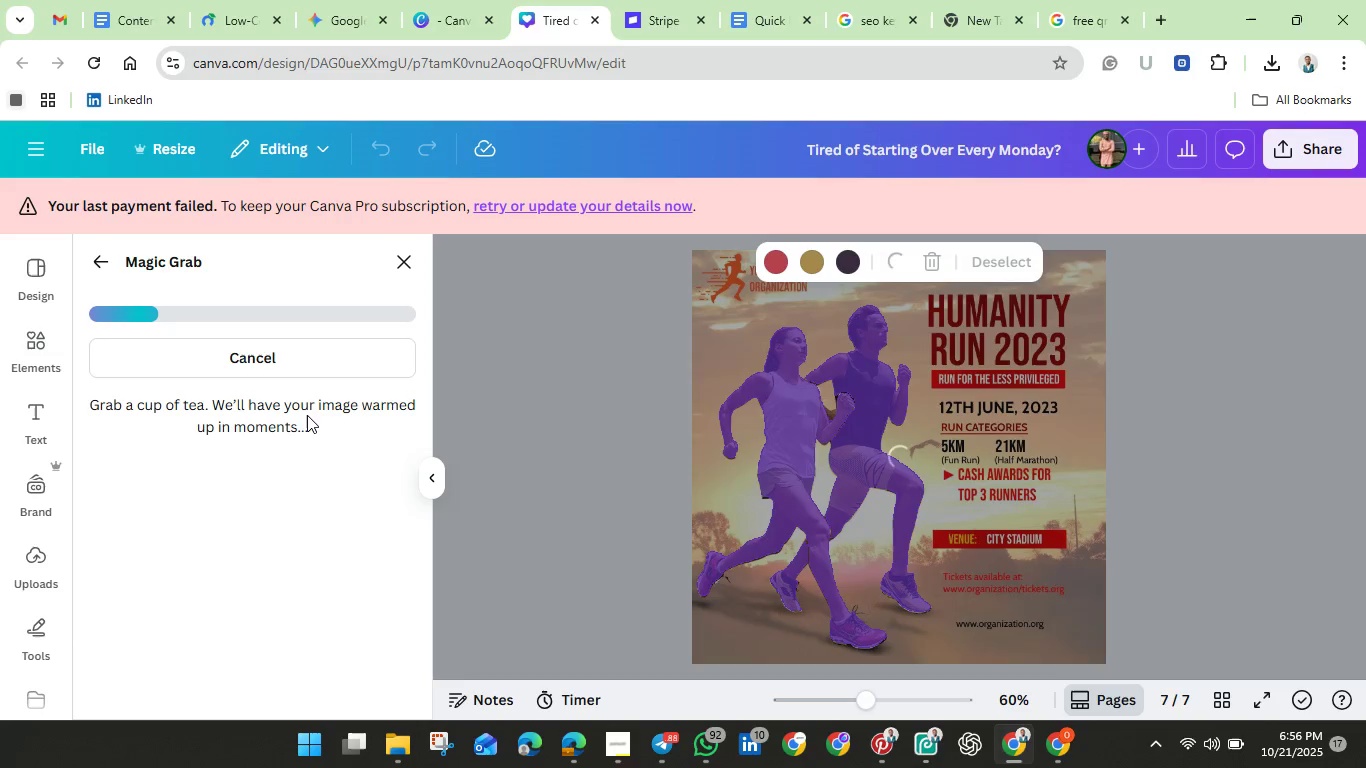 
wait(9.45)
 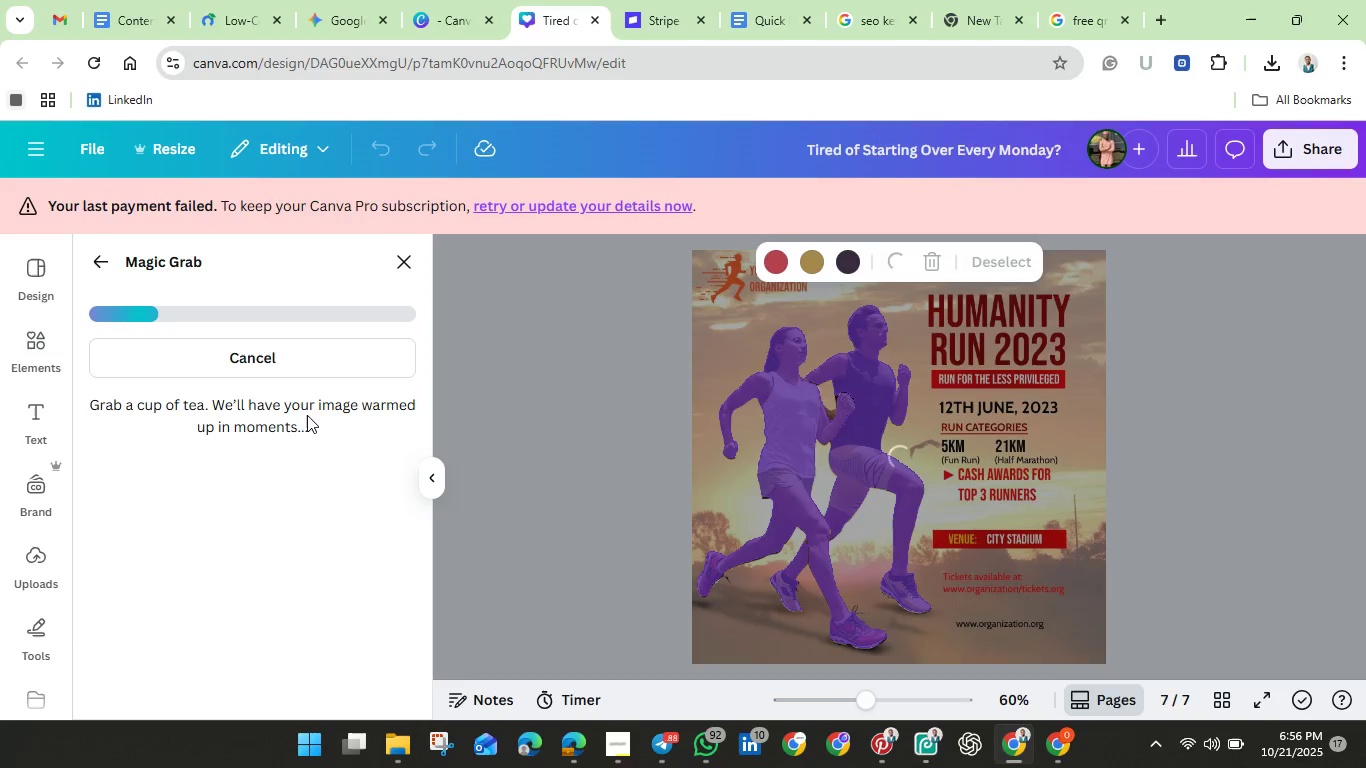 
left_click_drag(start_coordinate=[824, 434], to_coordinate=[1021, 439])
 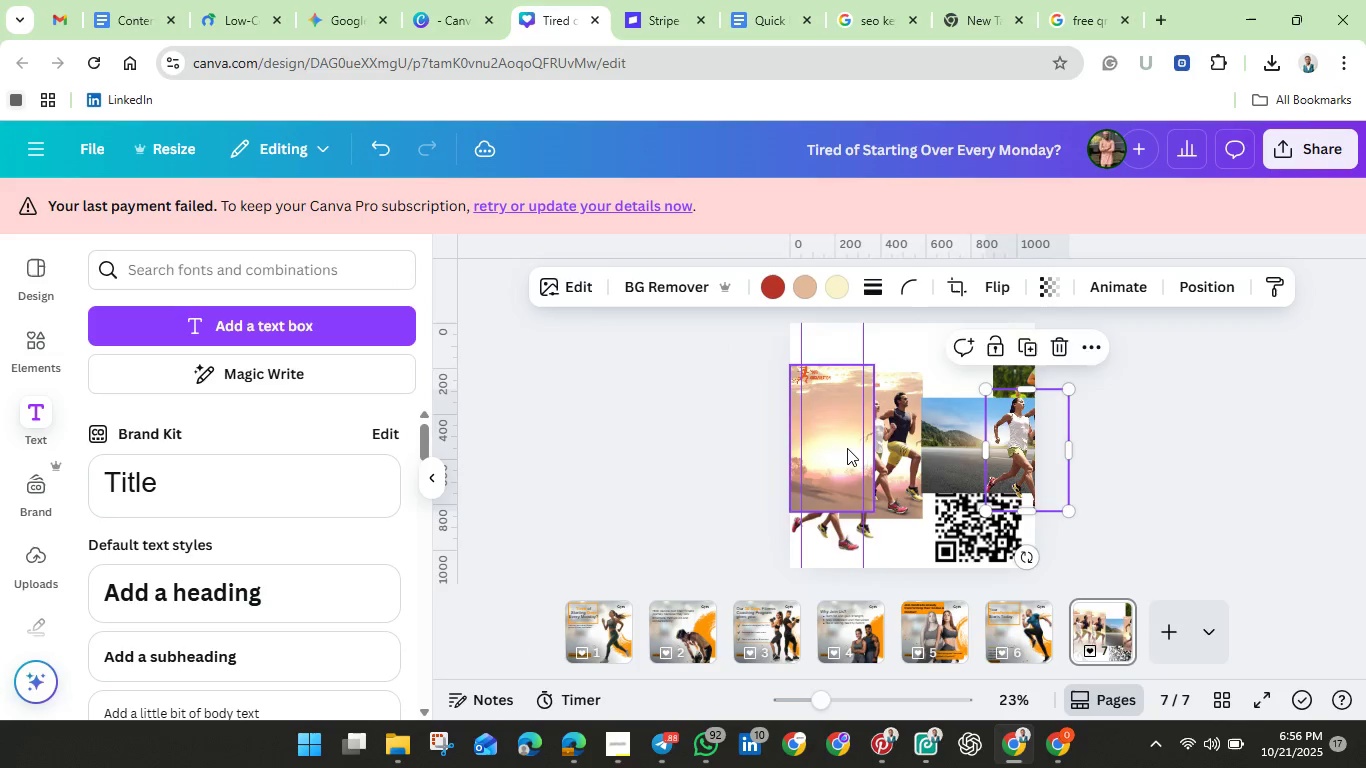 
left_click([847, 448])
 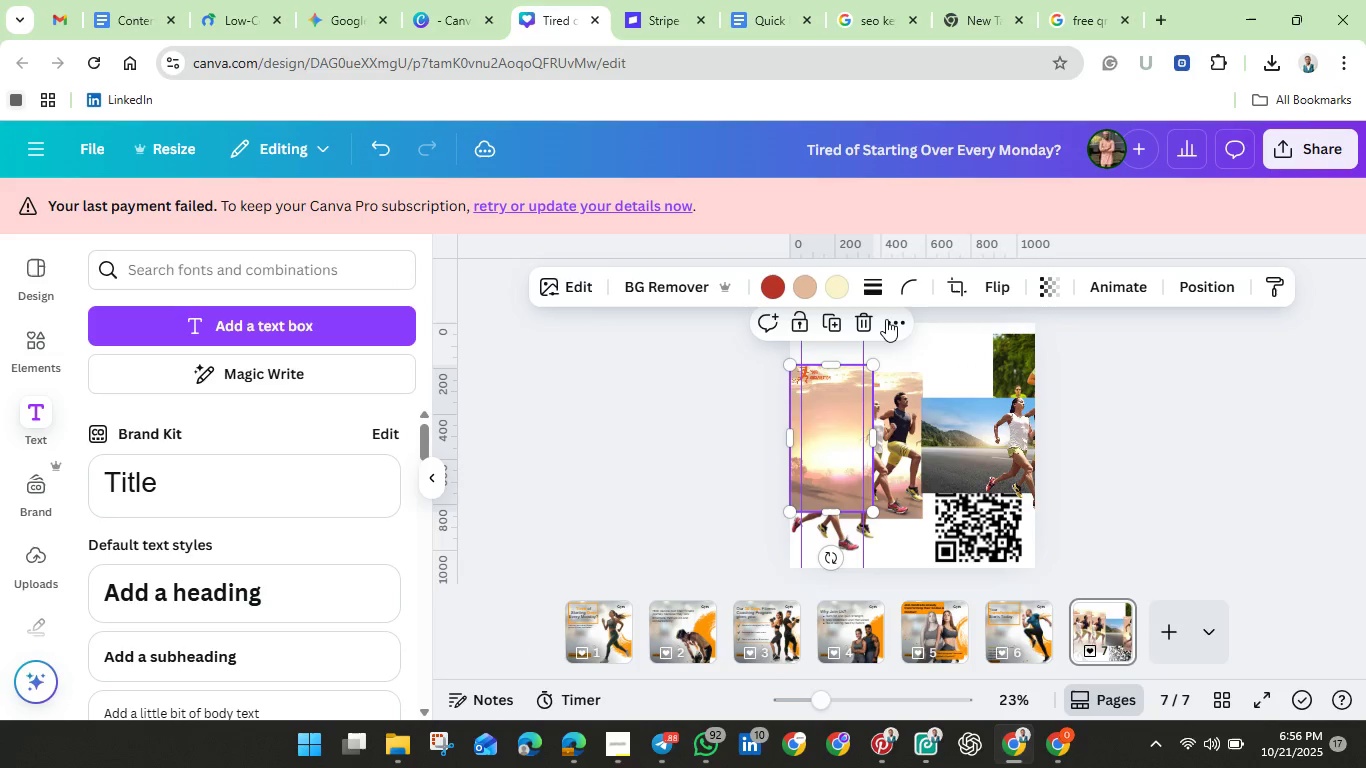 
mouse_move([875, 355])
 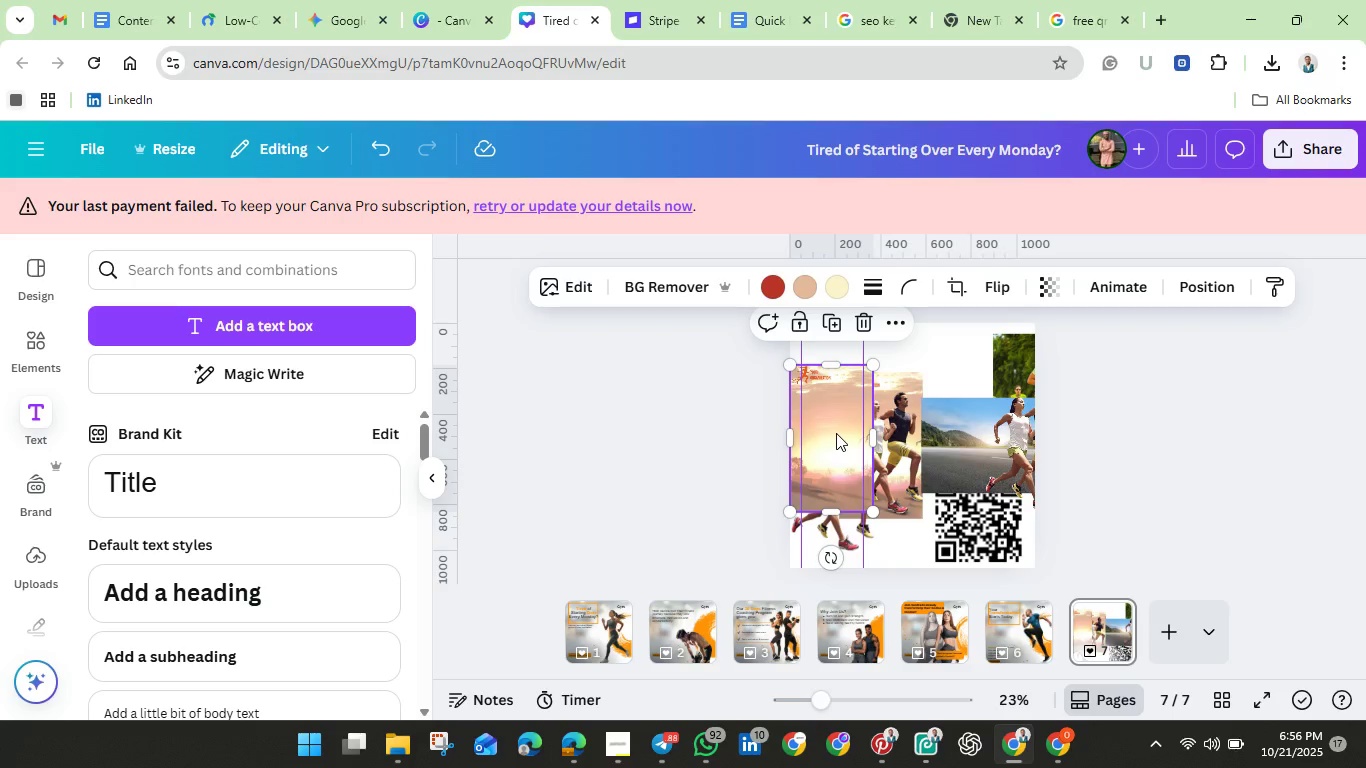 
wait(13.59)
 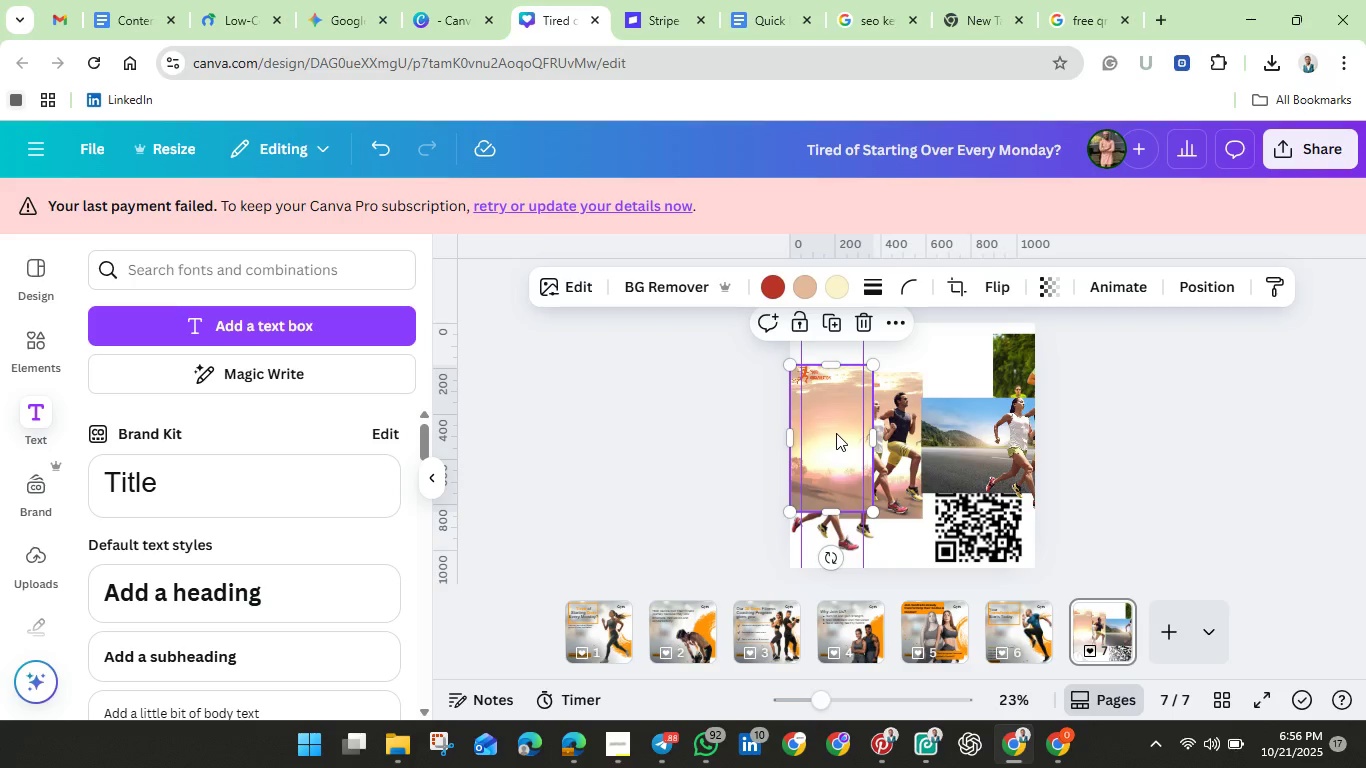 
left_click_drag(start_coordinate=[830, 415], to_coordinate=[833, 448])
 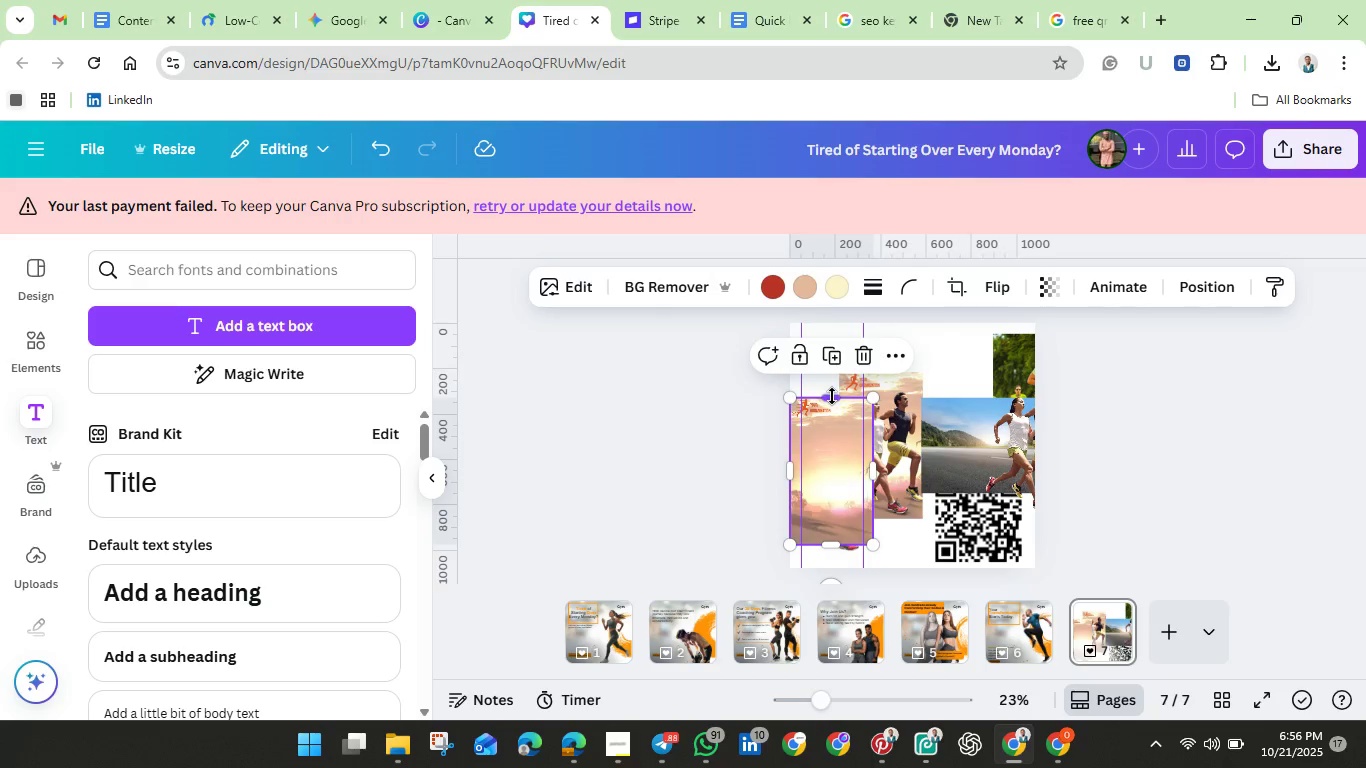 
left_click_drag(start_coordinate=[832, 397], to_coordinate=[836, 422])
 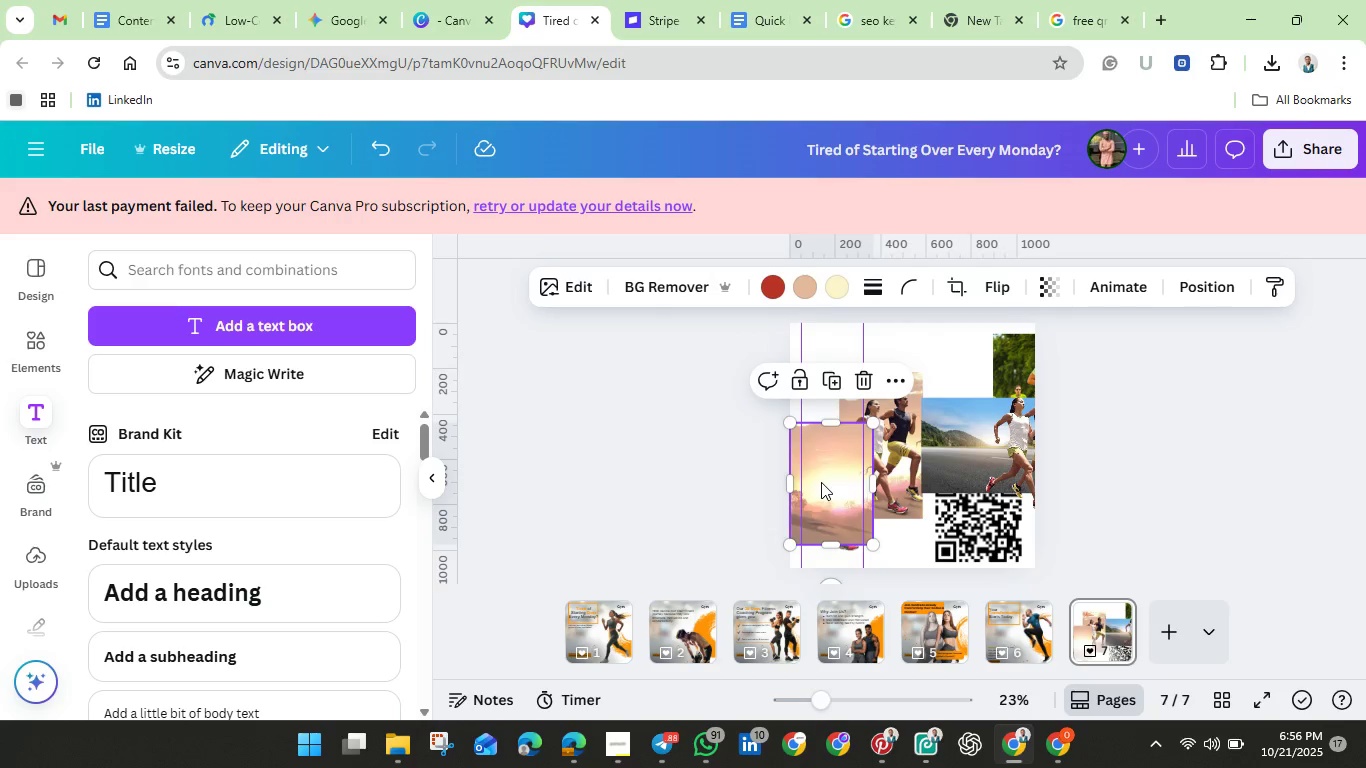 
left_click_drag(start_coordinate=[821, 483], to_coordinate=[835, 410])
 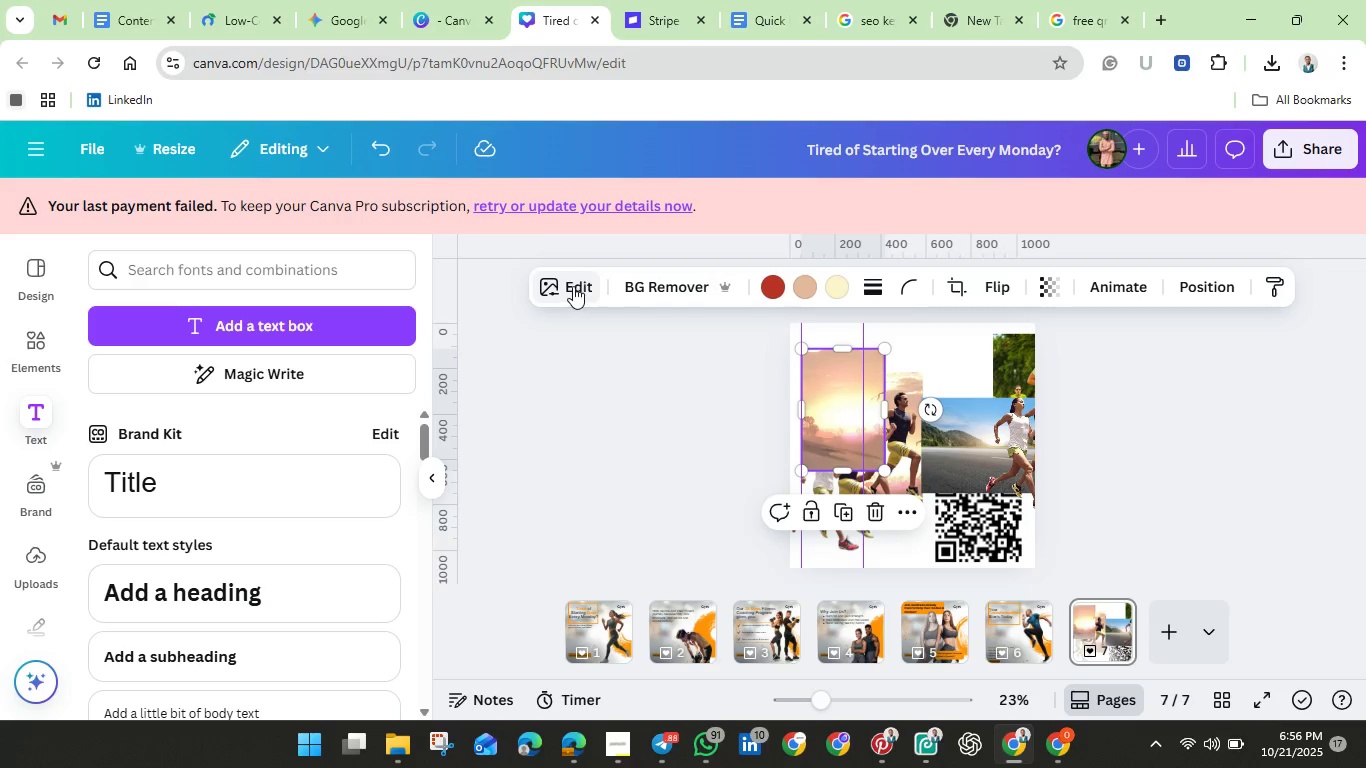 
left_click([573, 286])
 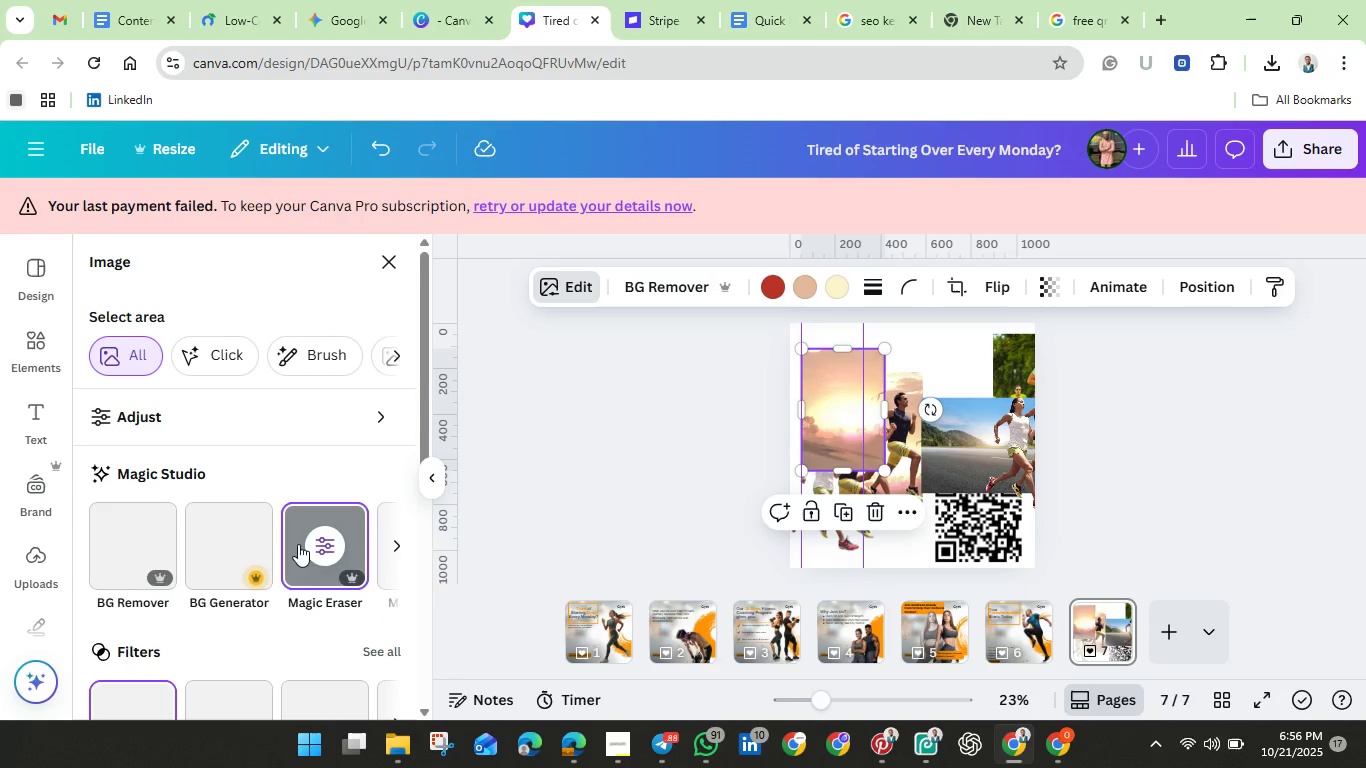 
scroll: coordinate [253, 565], scroll_direction: down, amount: 8.0
 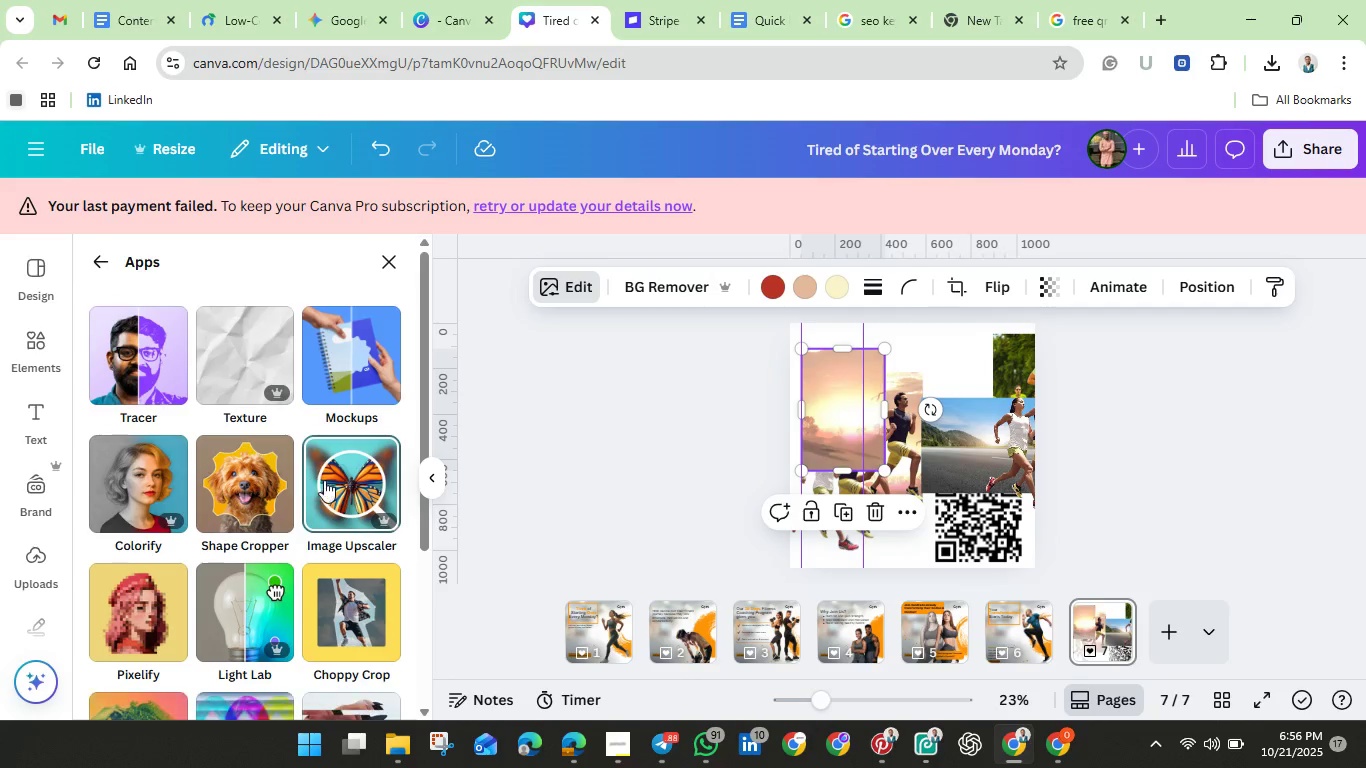 
left_click([334, 485])
 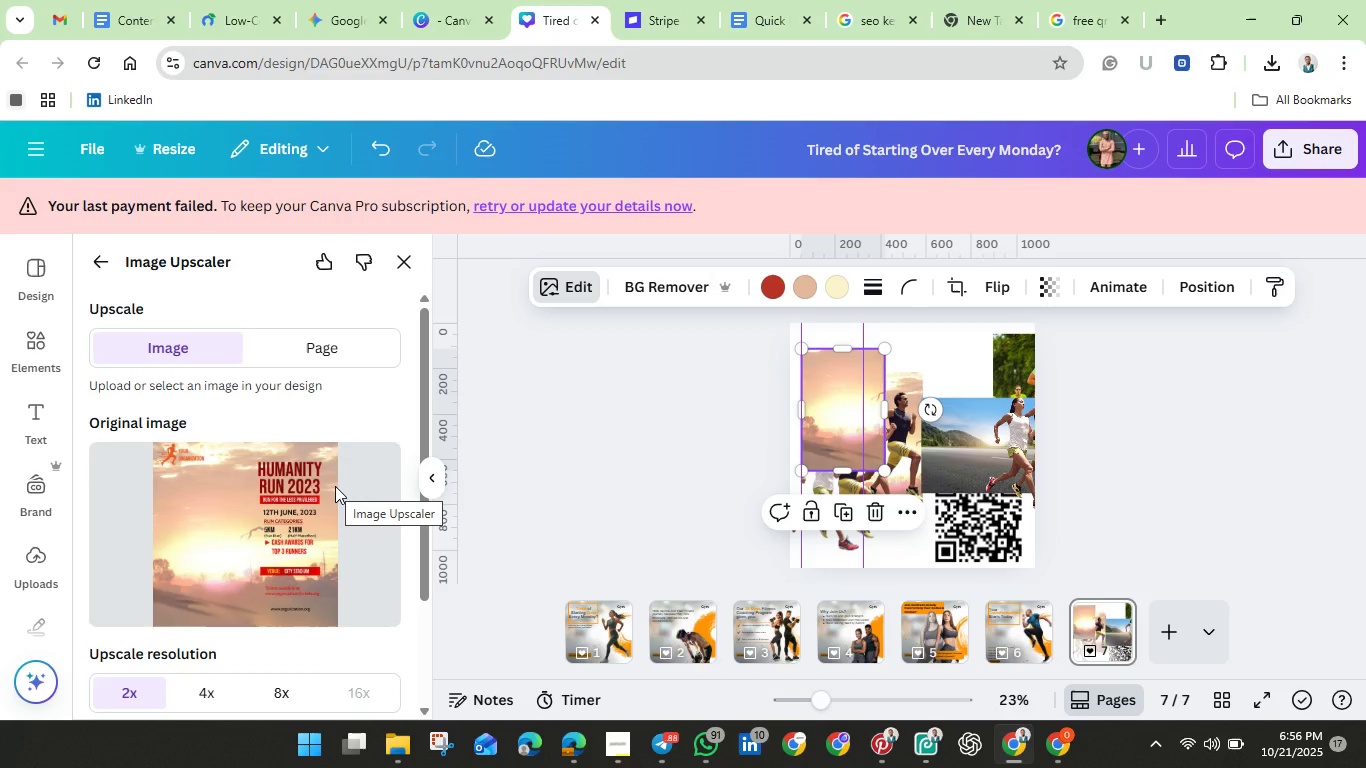 
wait(17.4)
 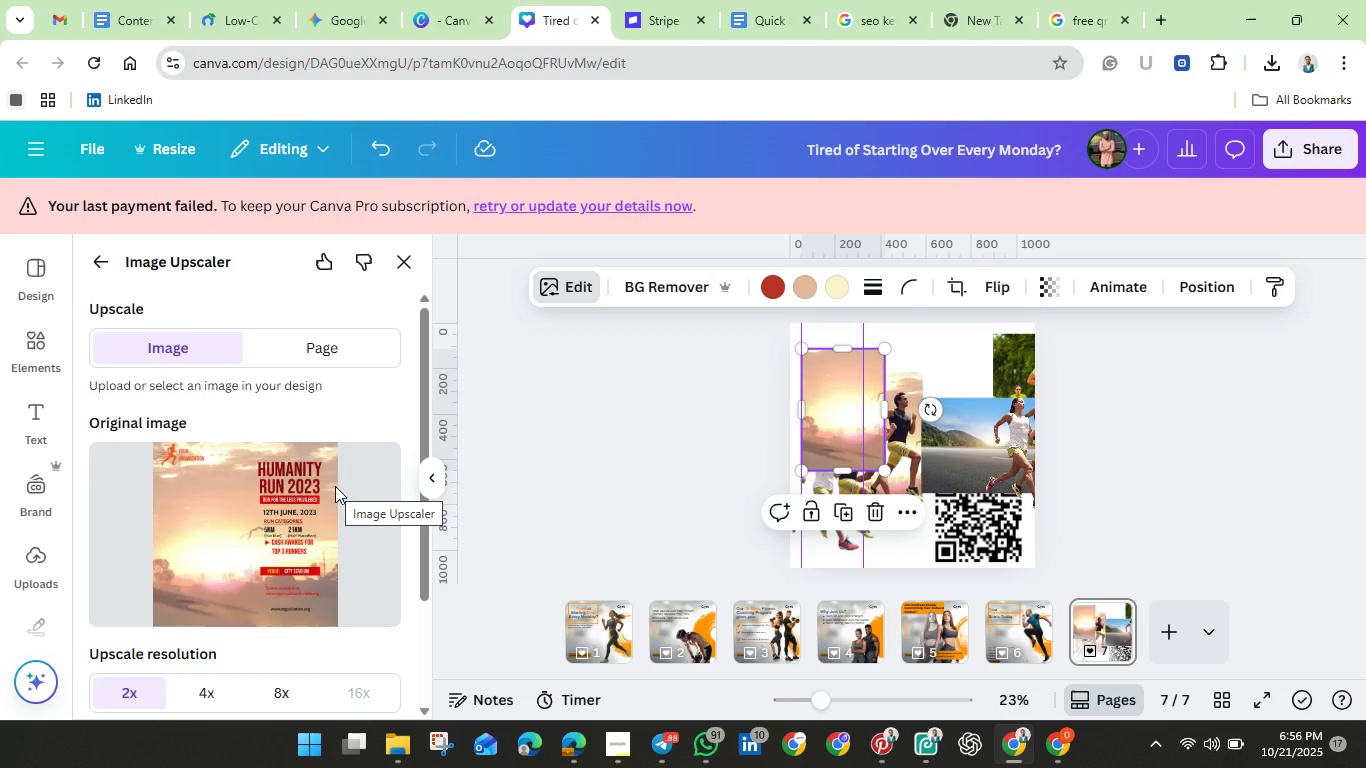 
left_click([269, 690])
 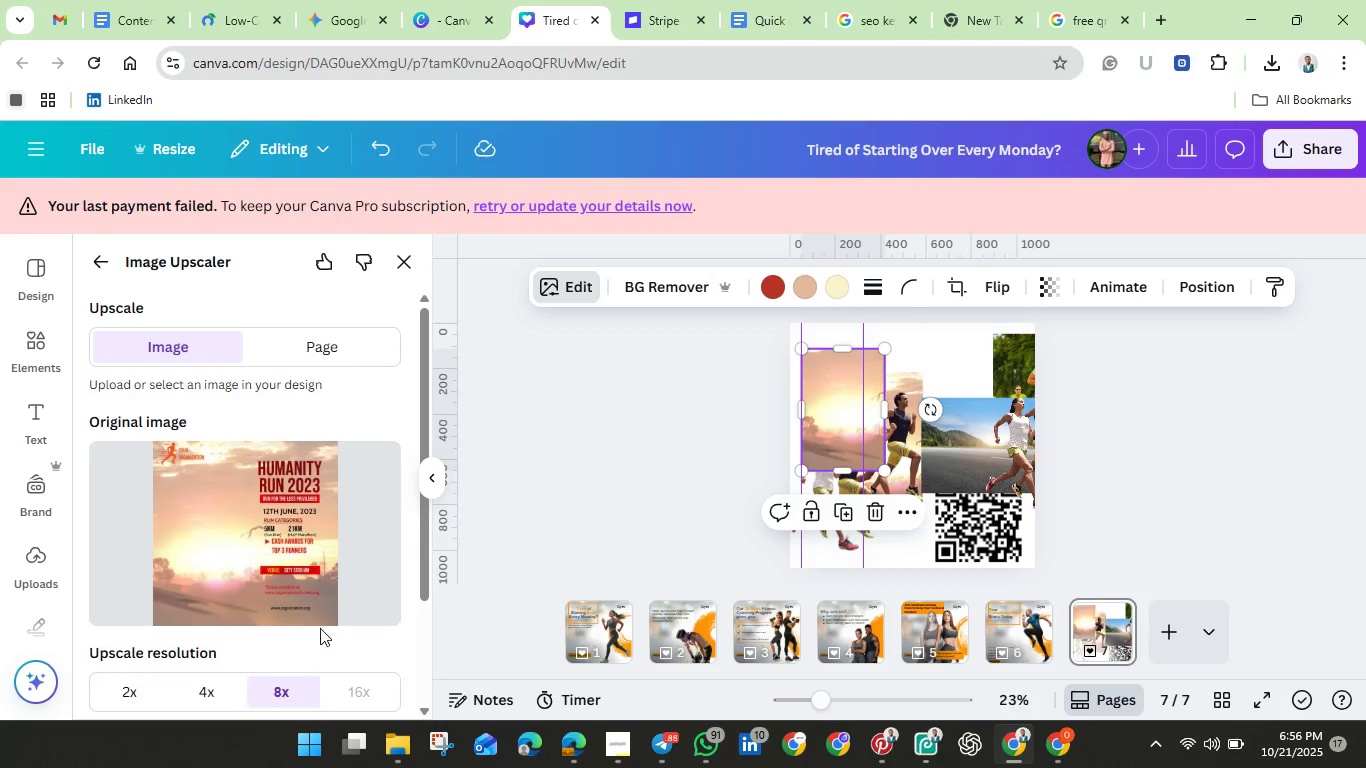 
scroll: coordinate [320, 628], scroll_direction: down, amount: 3.0
 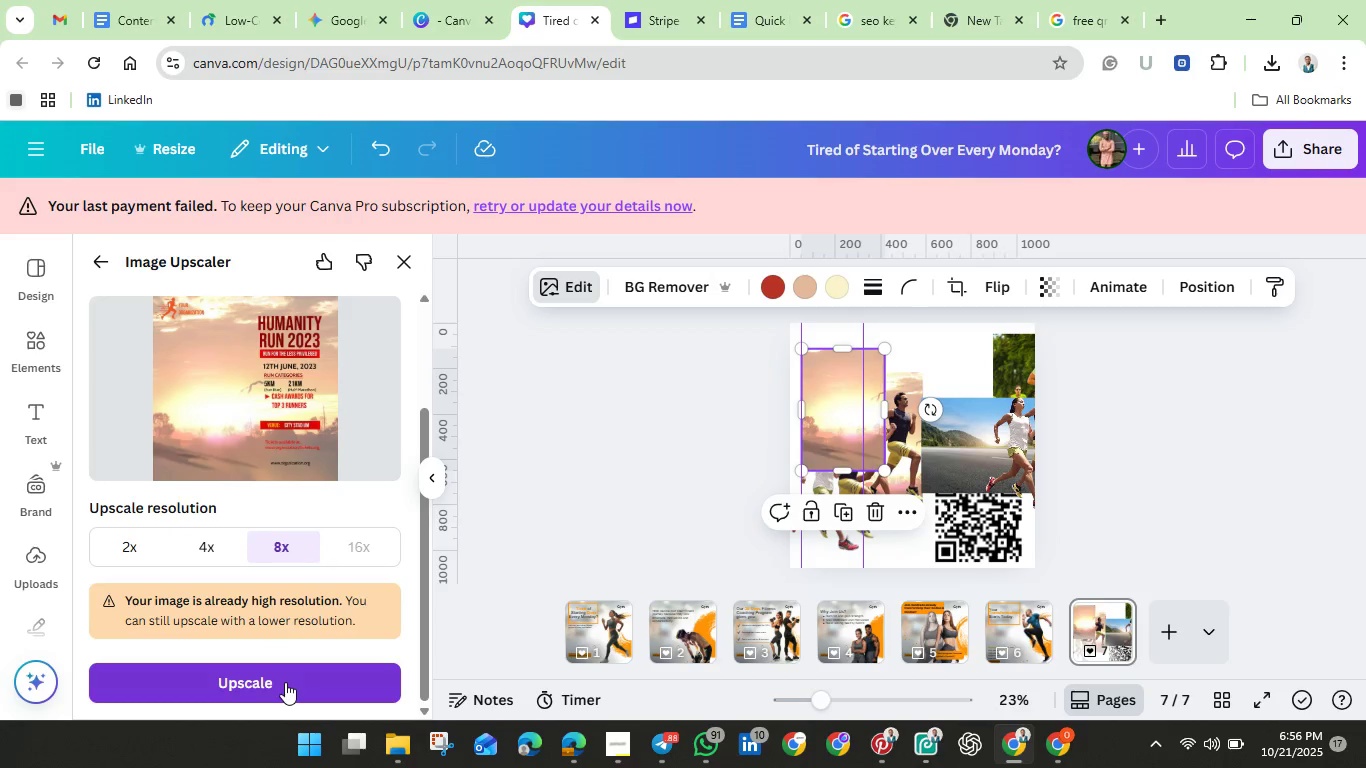 
left_click([285, 682])
 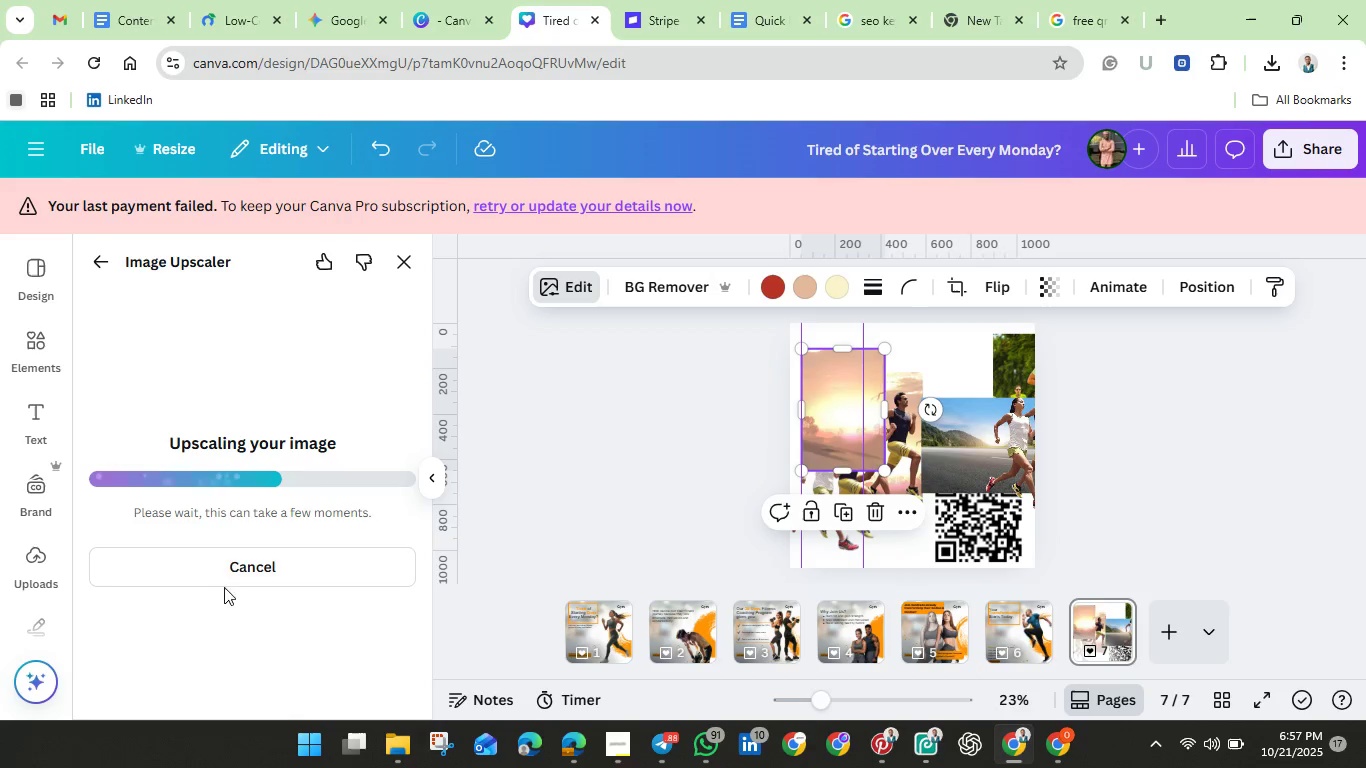 
wait(20.82)
 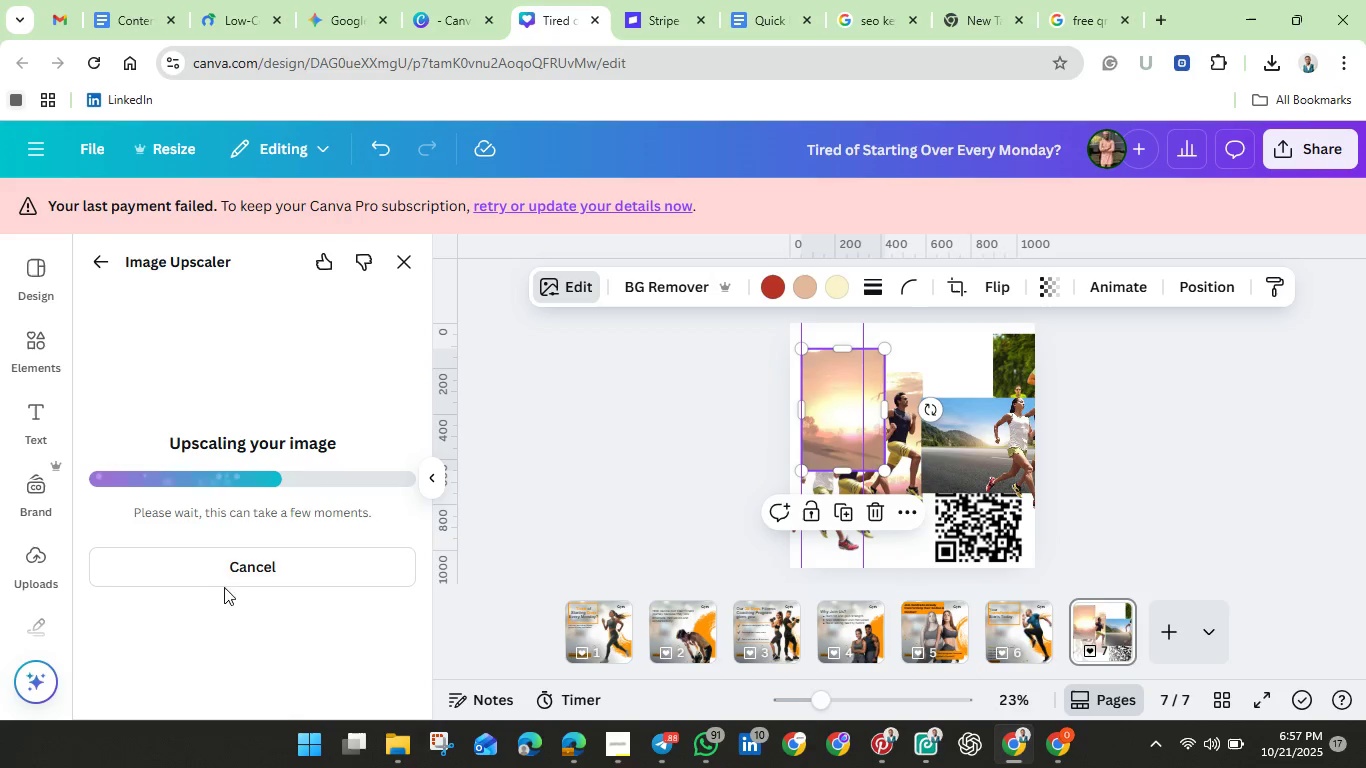 
scroll: coordinate [249, 556], scroll_direction: down, amount: 3.0
 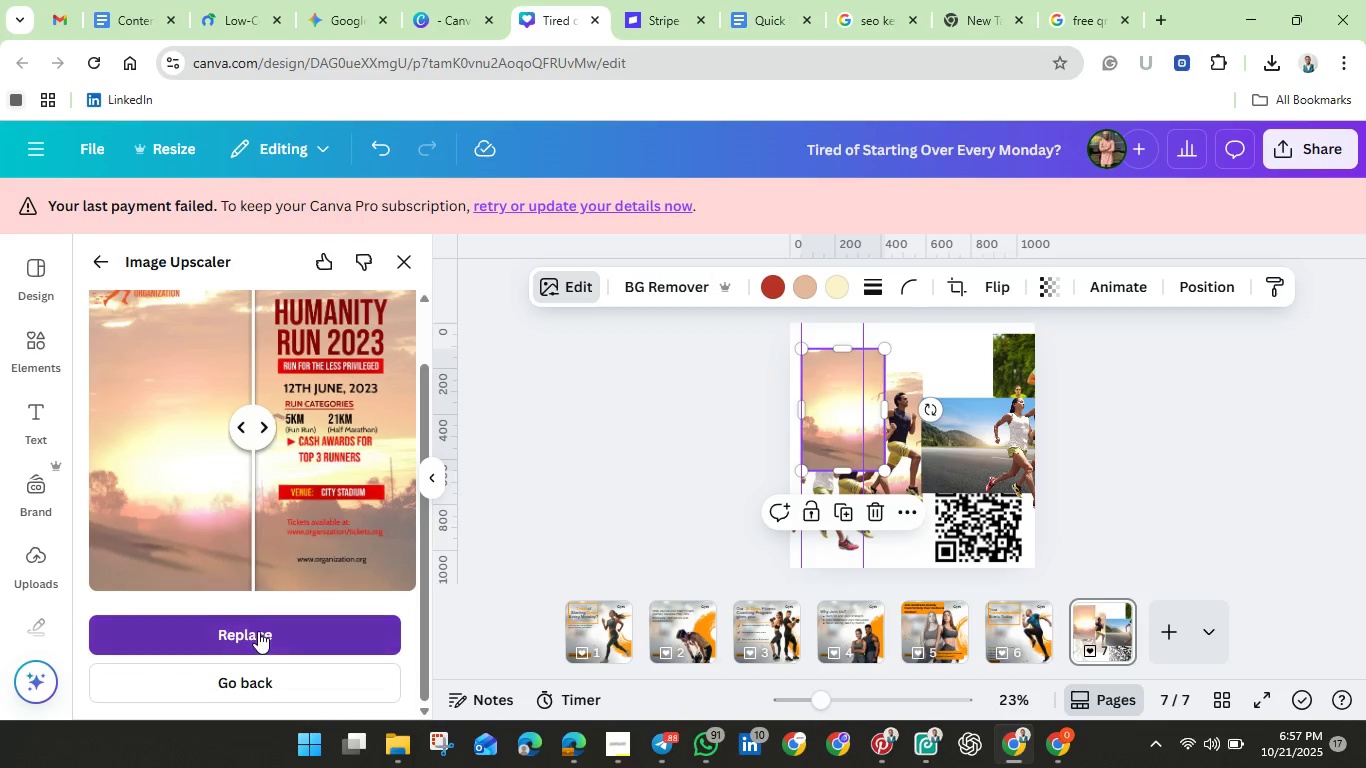 
left_click([258, 631])
 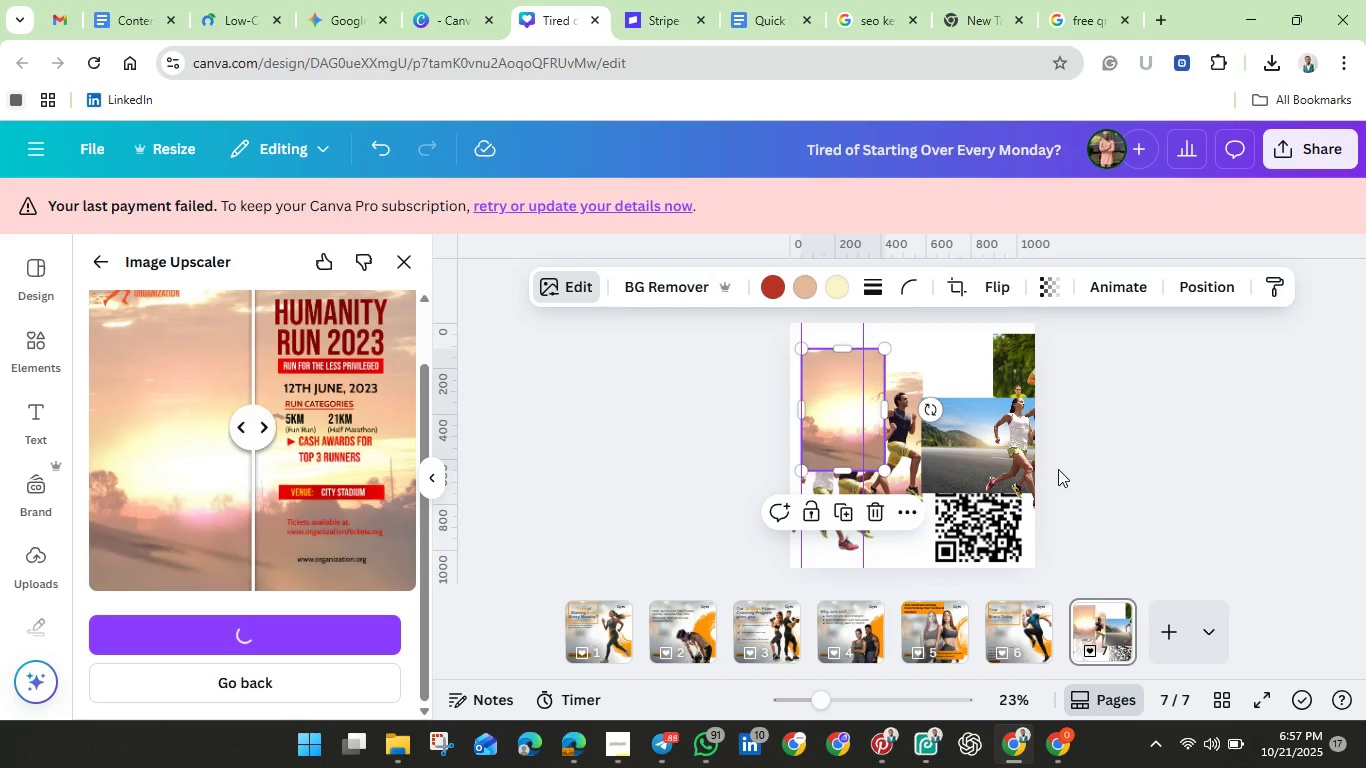 
wait(32.24)
 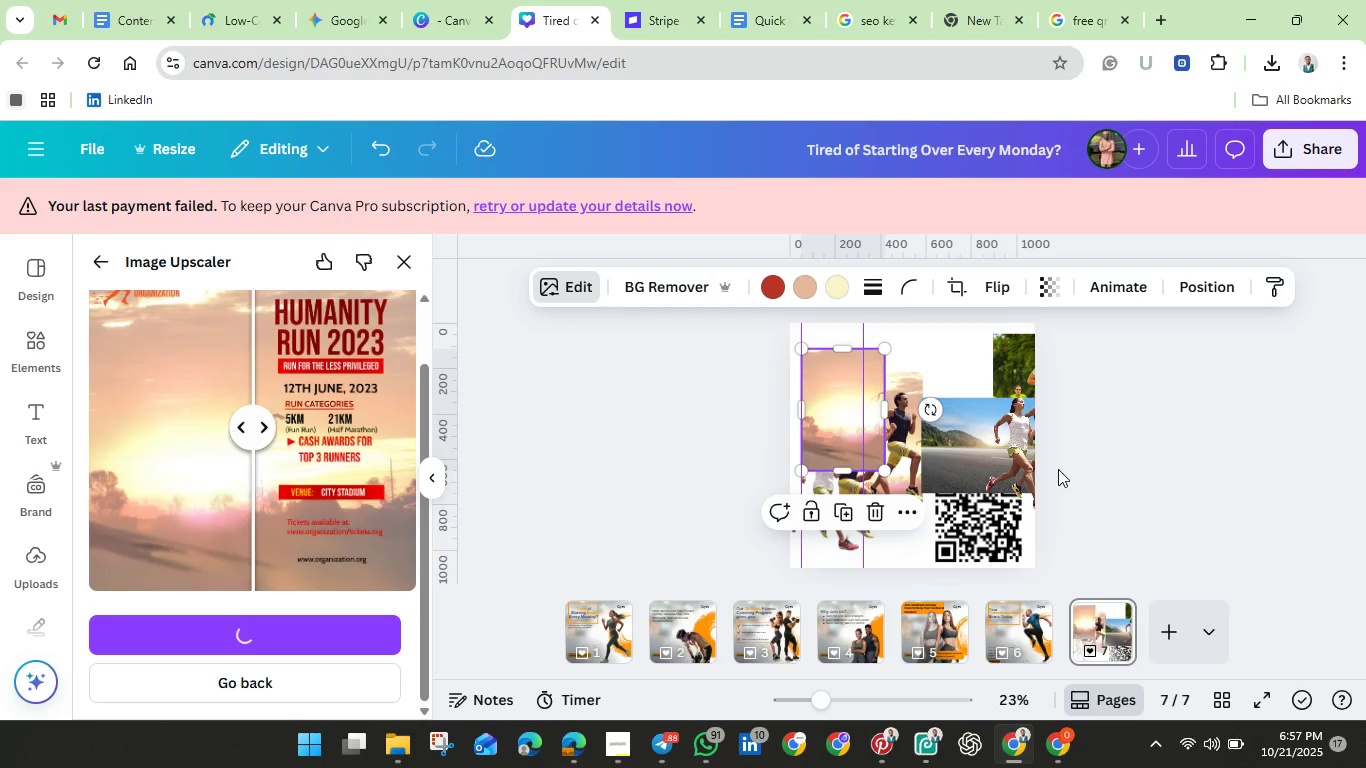 
left_click([398, 747])
 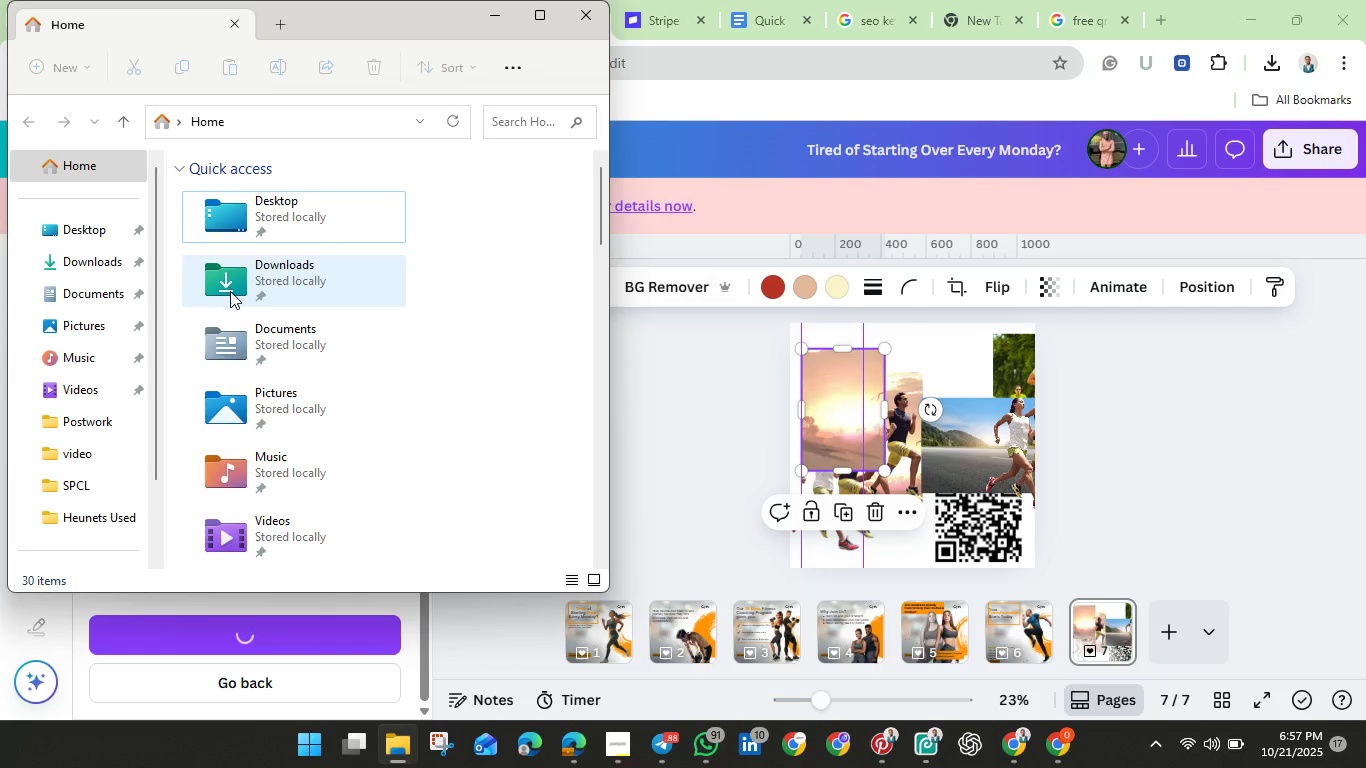 
scroll: coordinate [233, 443], scroll_direction: down, amount: 3.0
 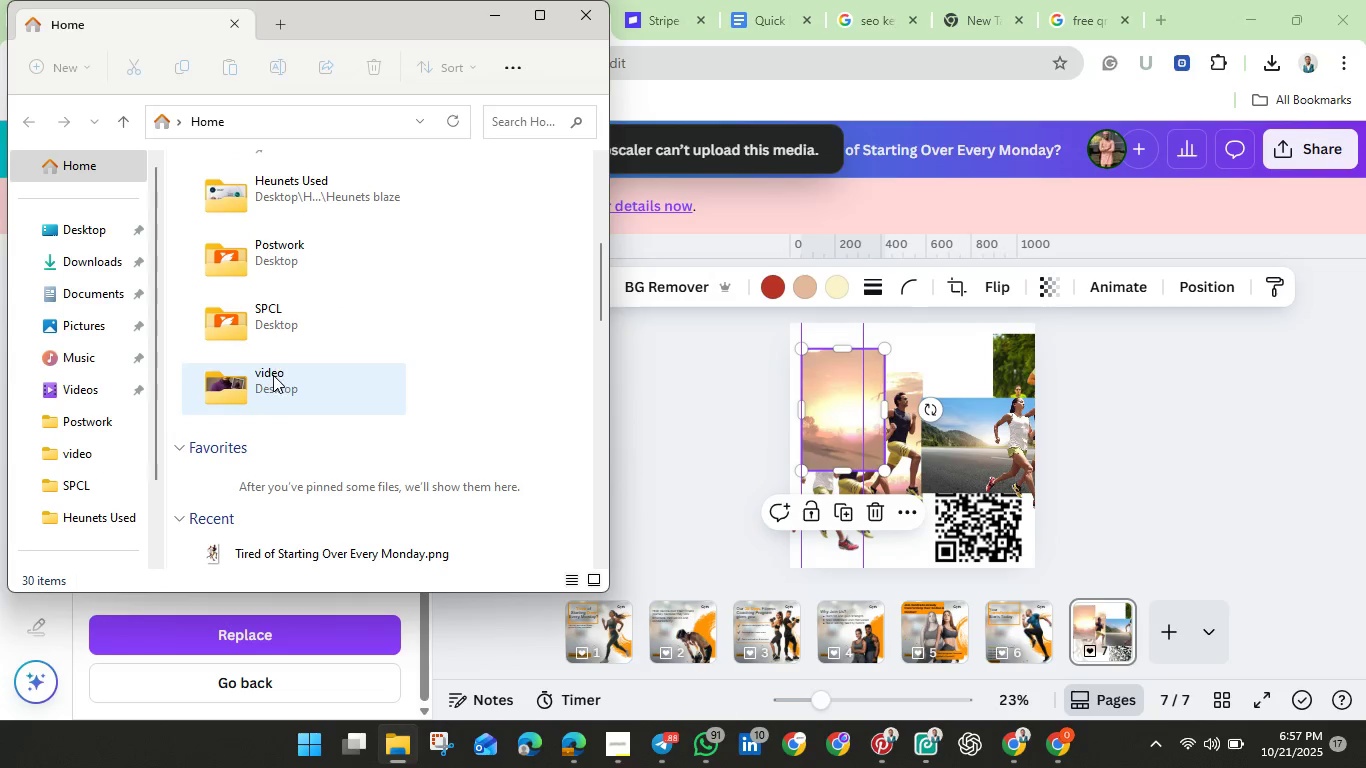 
scroll: coordinate [274, 375], scroll_direction: up, amount: 1.0
 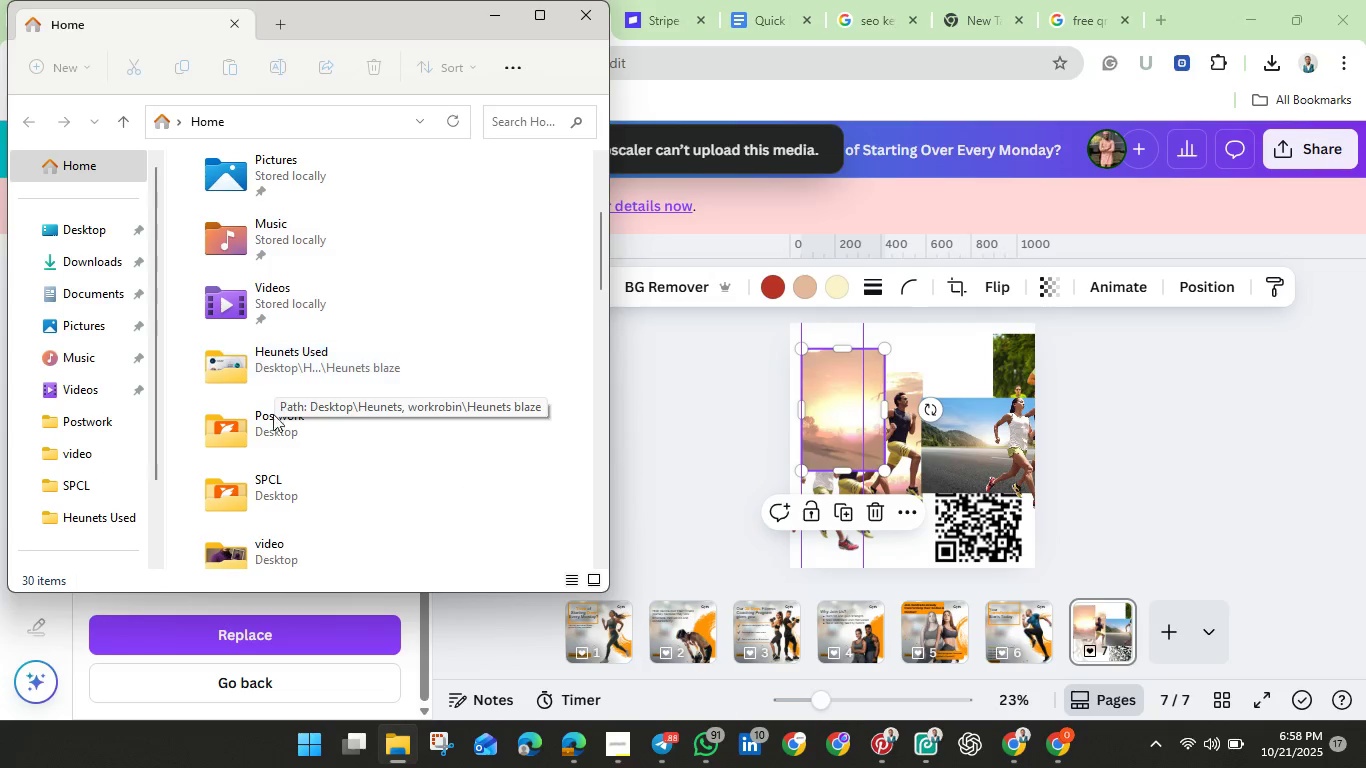 
scroll: coordinate [272, 542], scroll_direction: down, amount: 2.0
 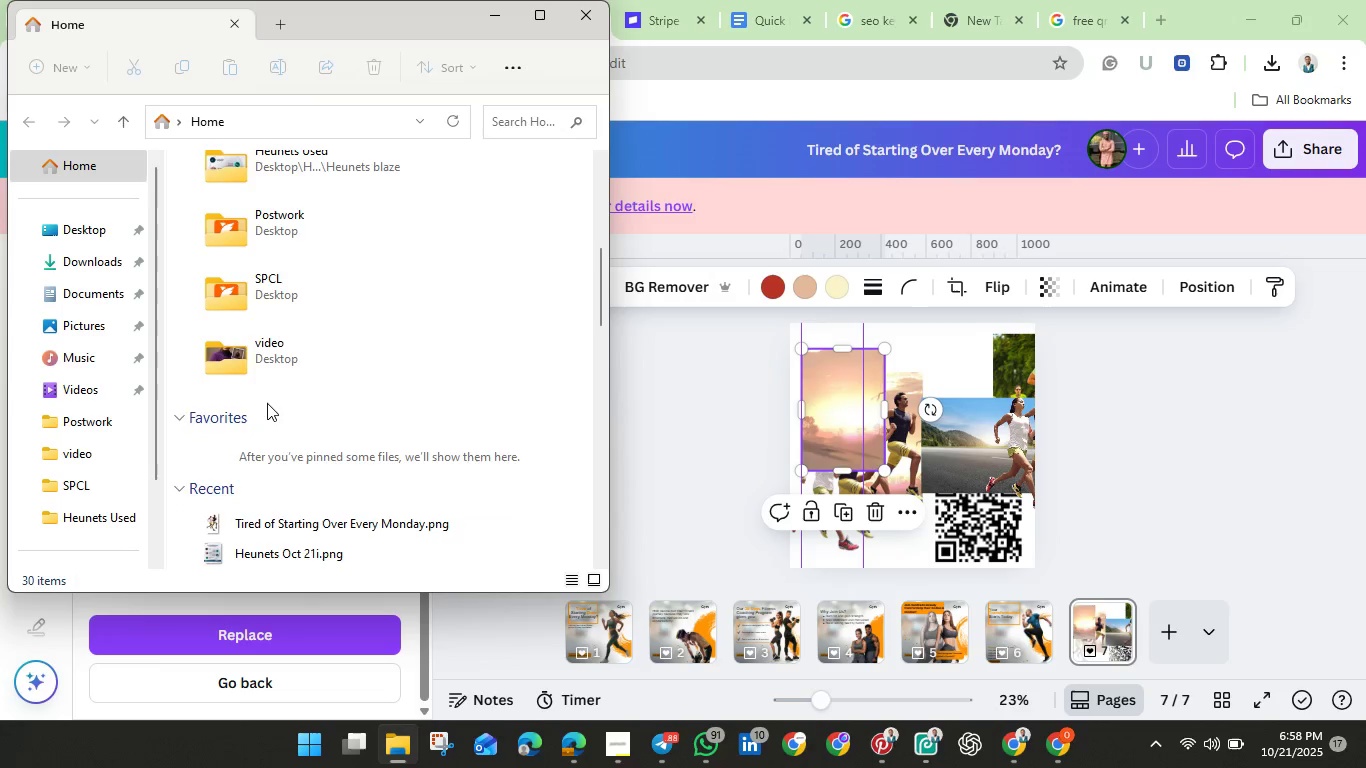 
scroll: coordinate [267, 403], scroll_direction: up, amount: 4.0
 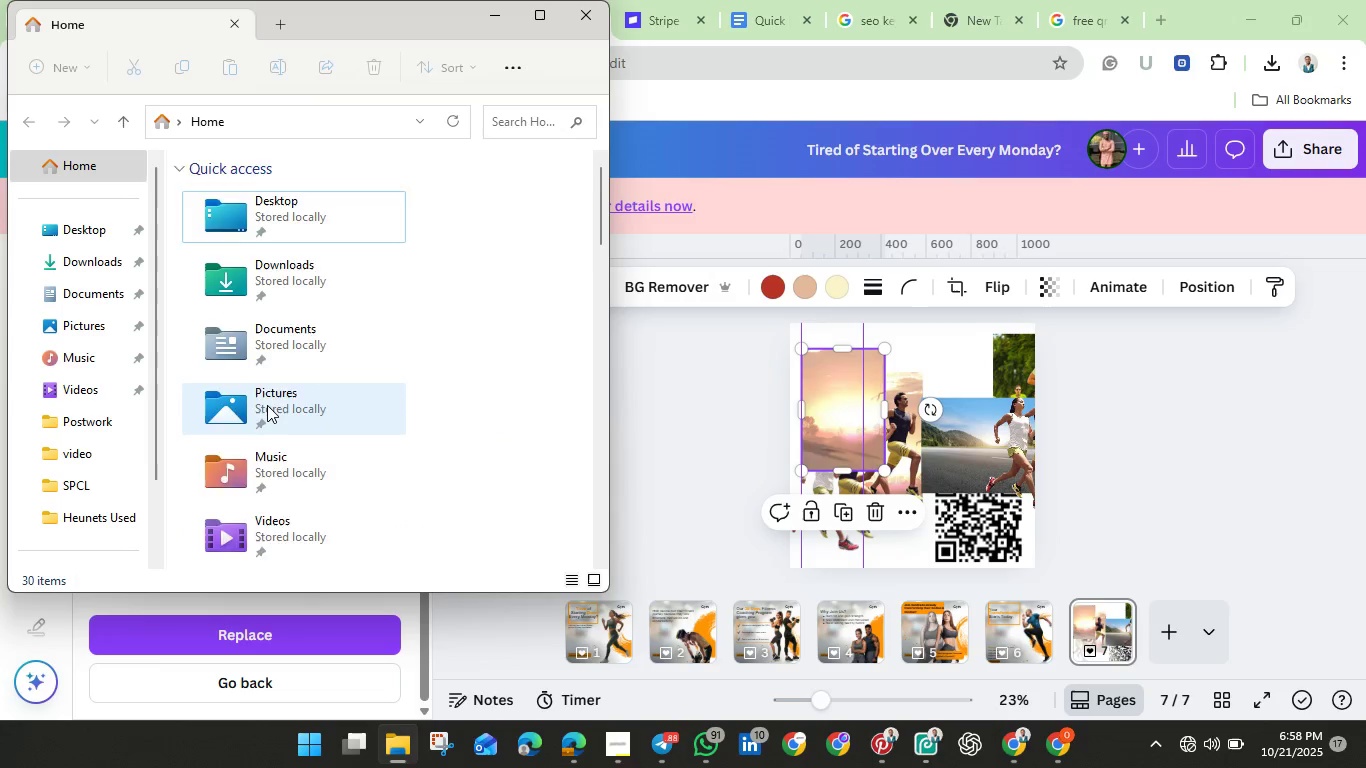 
scroll: coordinate [267, 405], scroll_direction: down, amount: 1.0
 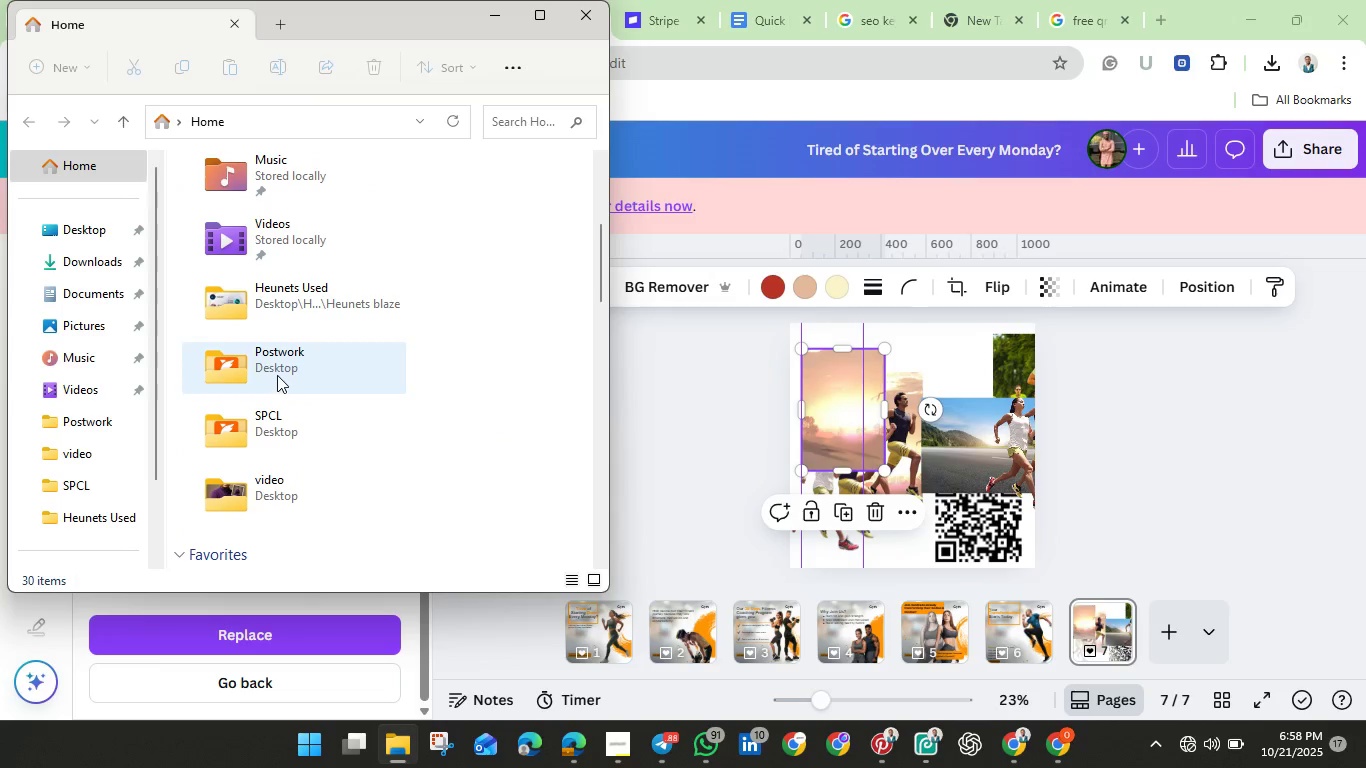 
double_click([277, 375])
 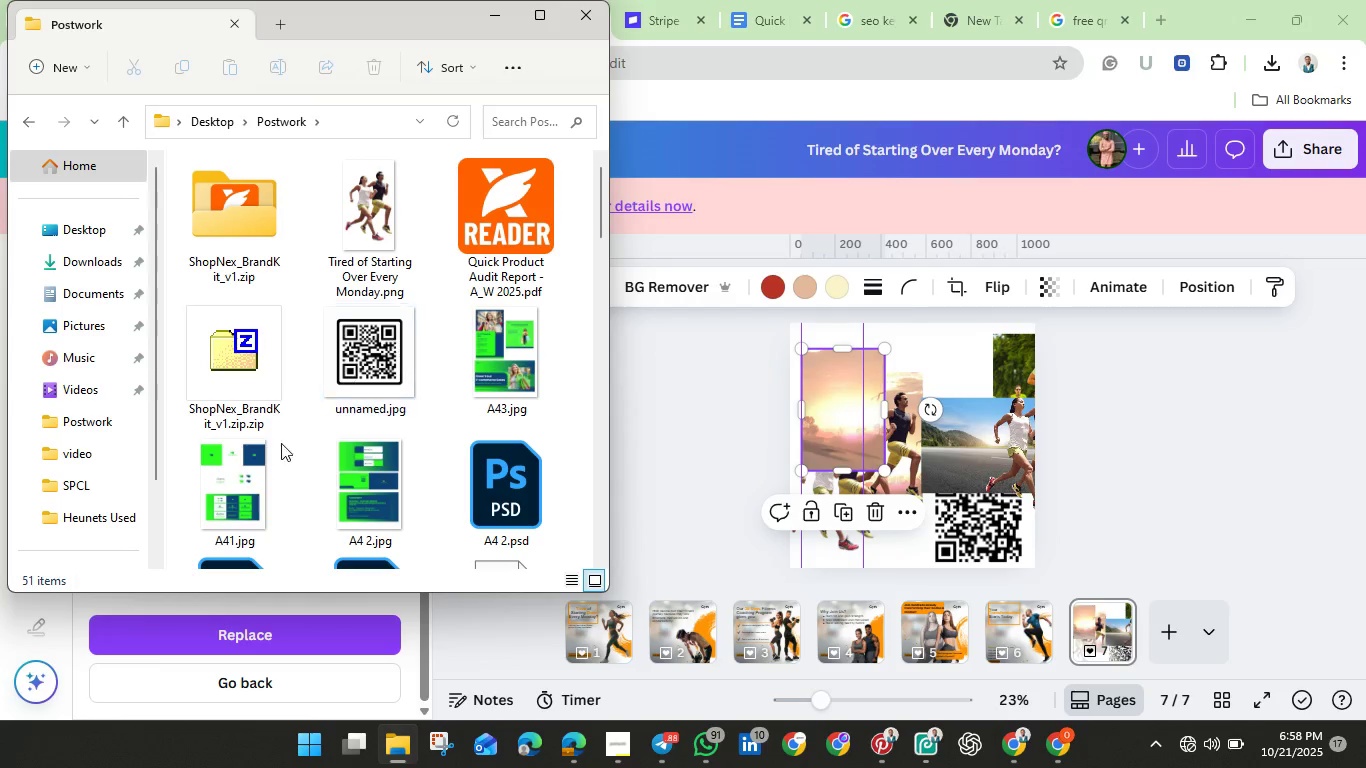 
scroll: coordinate [265, 464], scroll_direction: down, amount: 8.0
 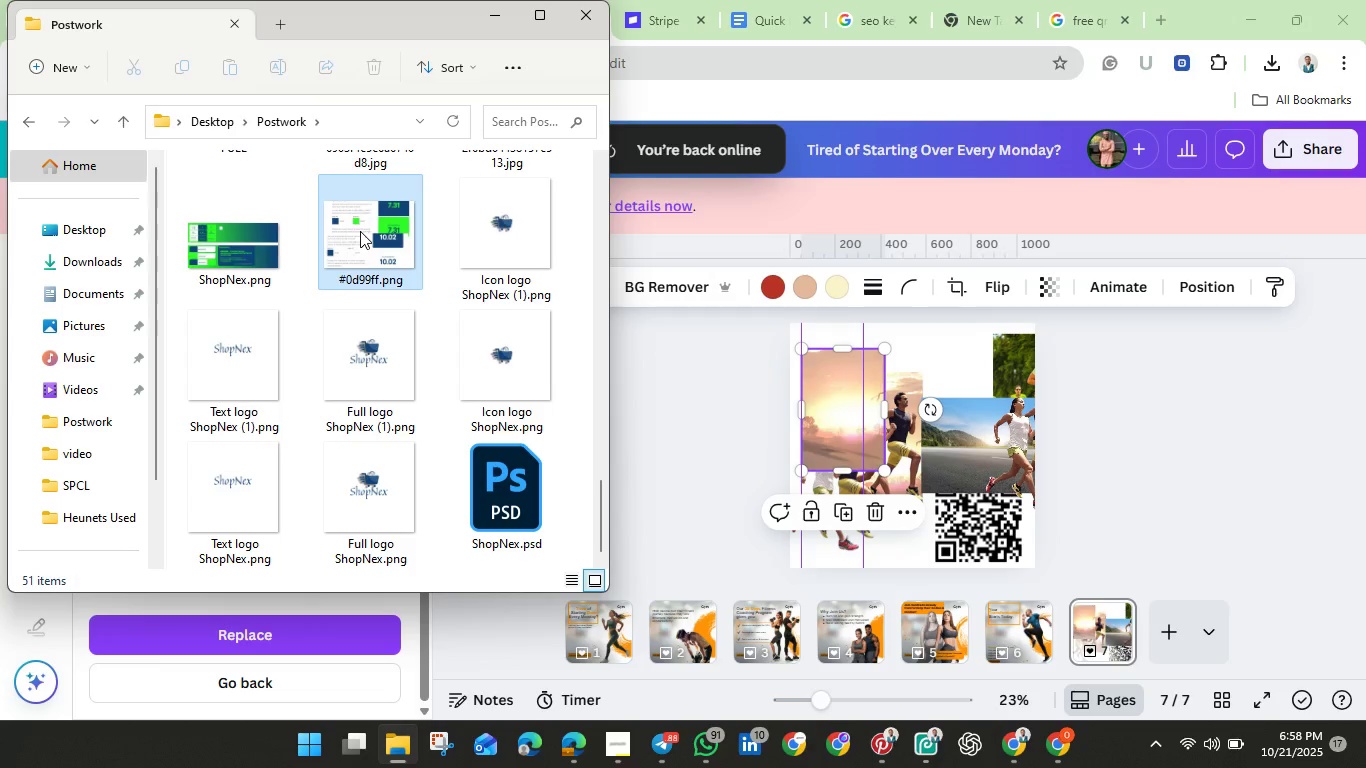 
double_click([351, 238])
 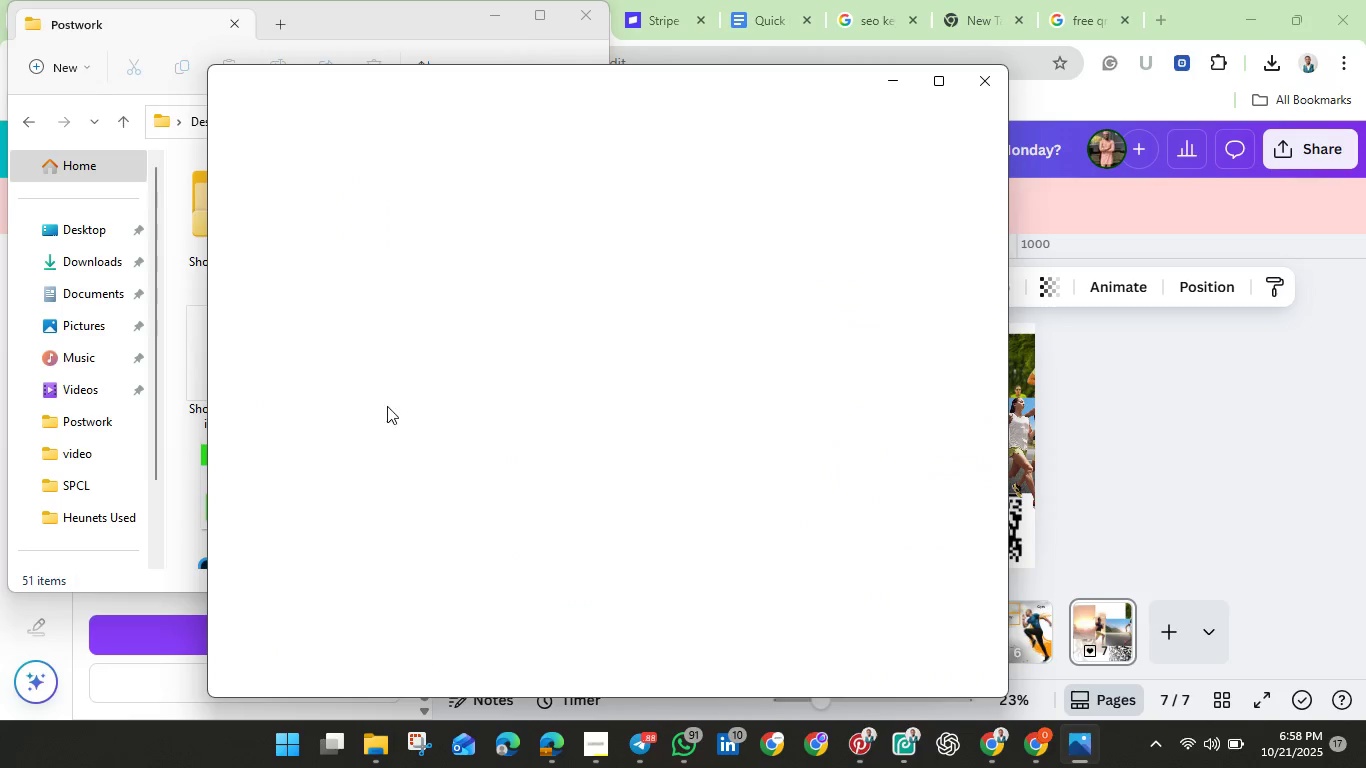 
wait(7.46)
 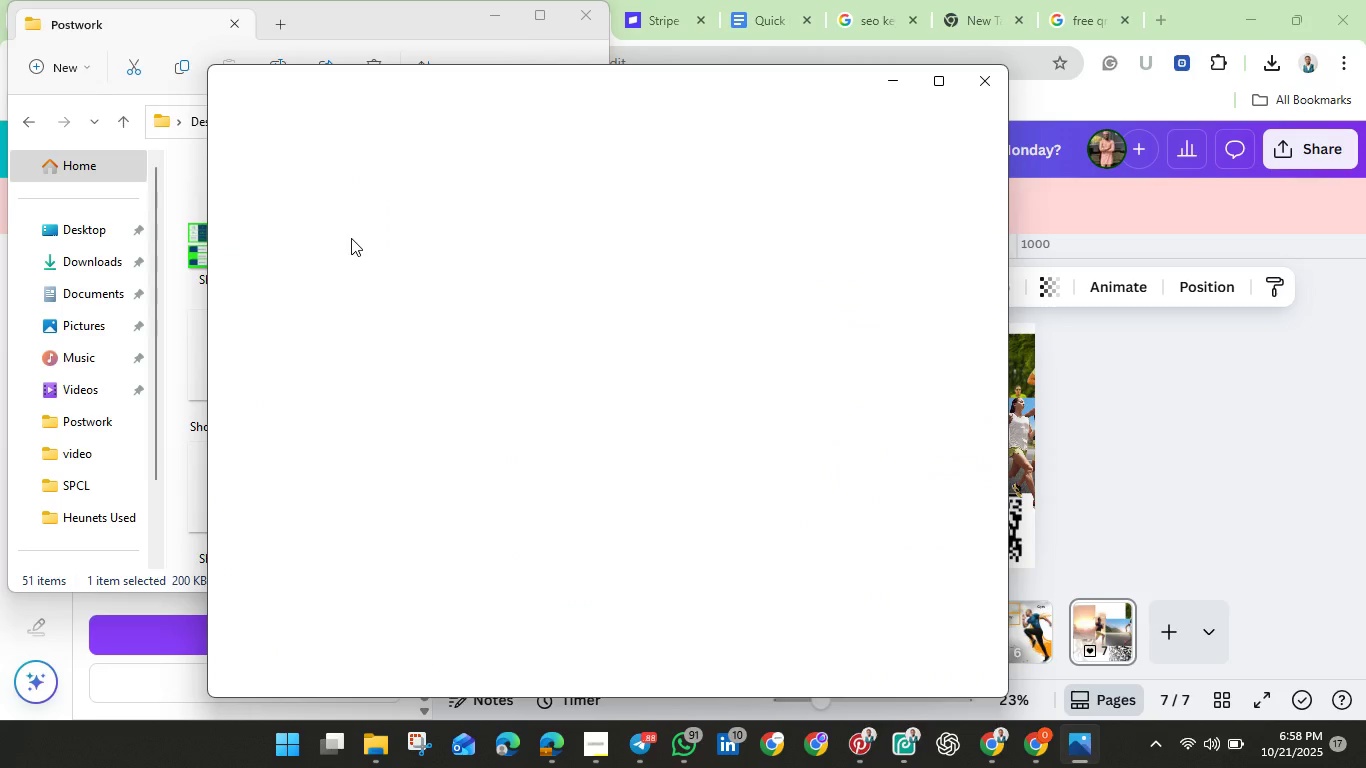 
scroll: coordinate [406, 437], scroll_direction: up, amount: 4.0
 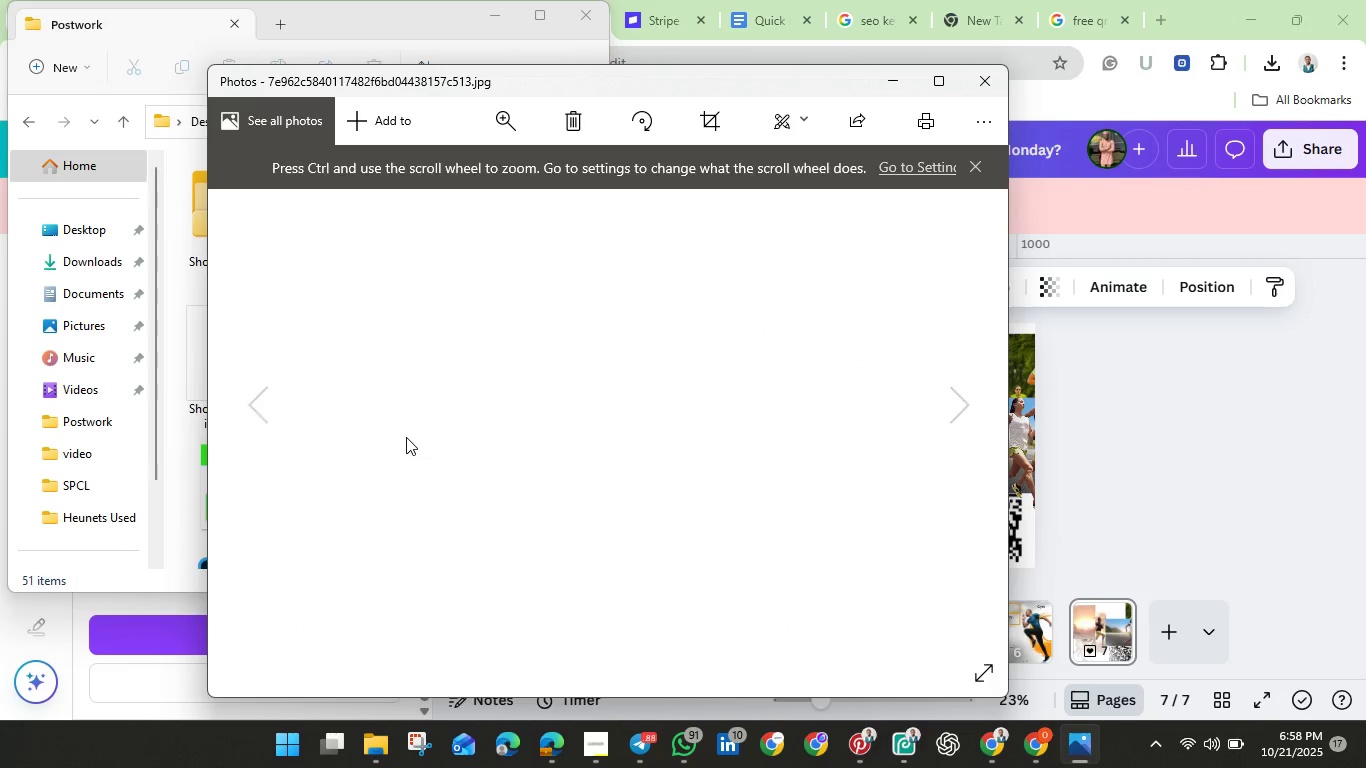 
scroll: coordinate [406, 437], scroll_direction: down, amount: 3.0
 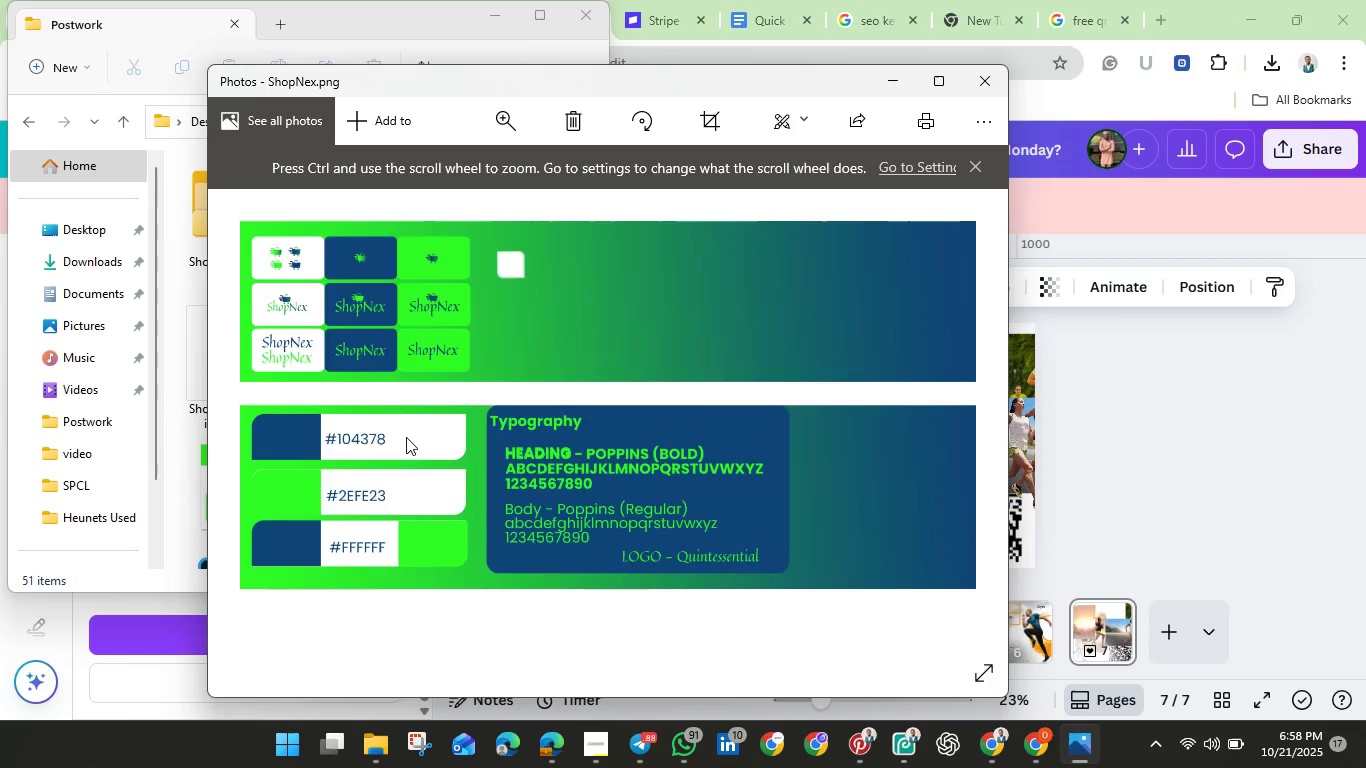 
scroll: coordinate [406, 437], scroll_direction: up, amount: 2.0
 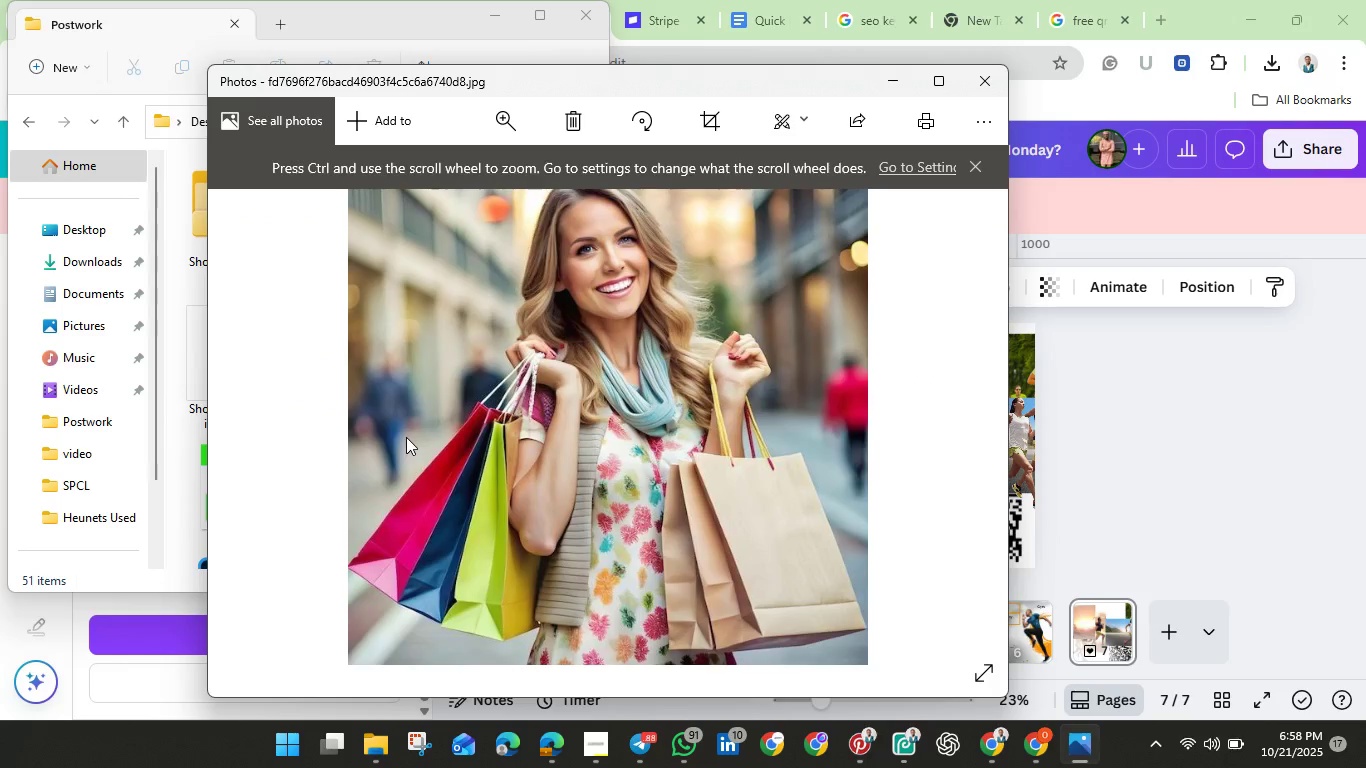 
scroll: coordinate [406, 437], scroll_direction: down, amount: 4.0
 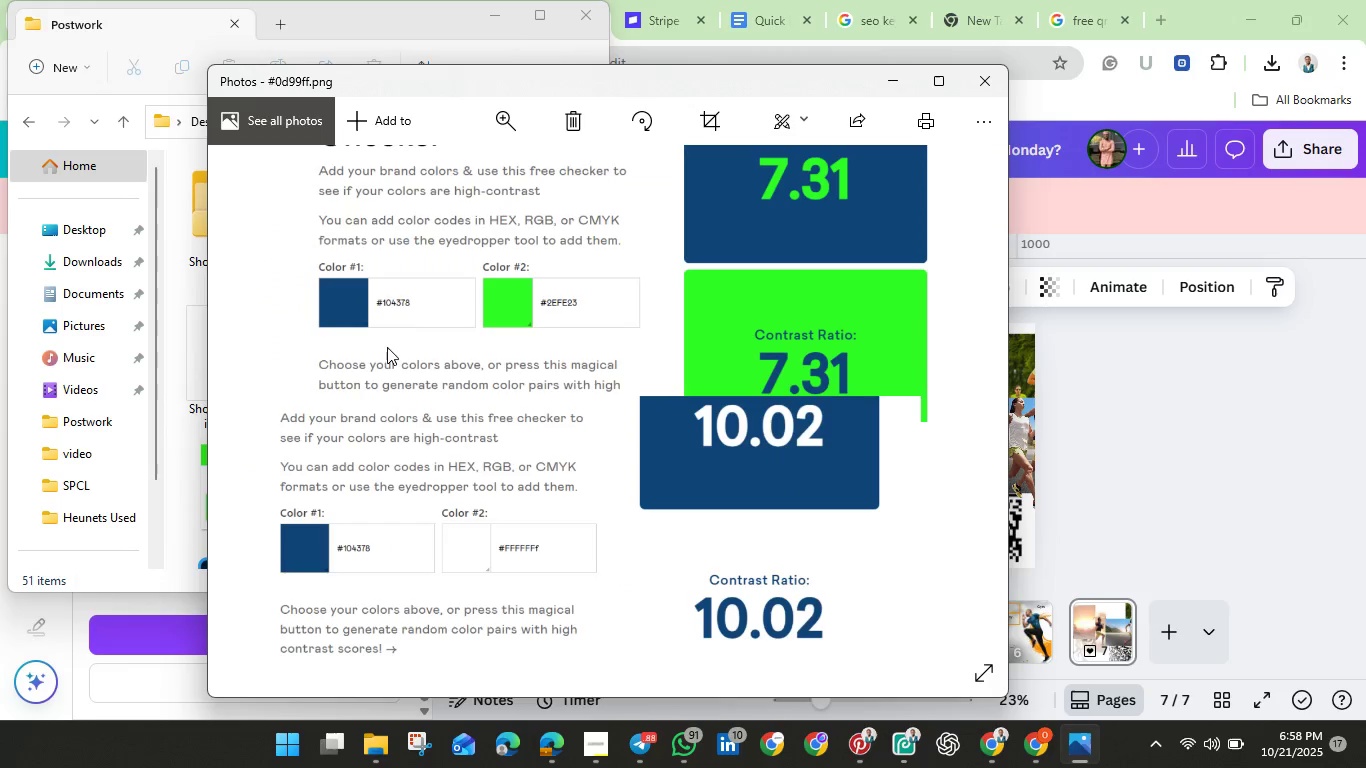 
wait(7.22)
 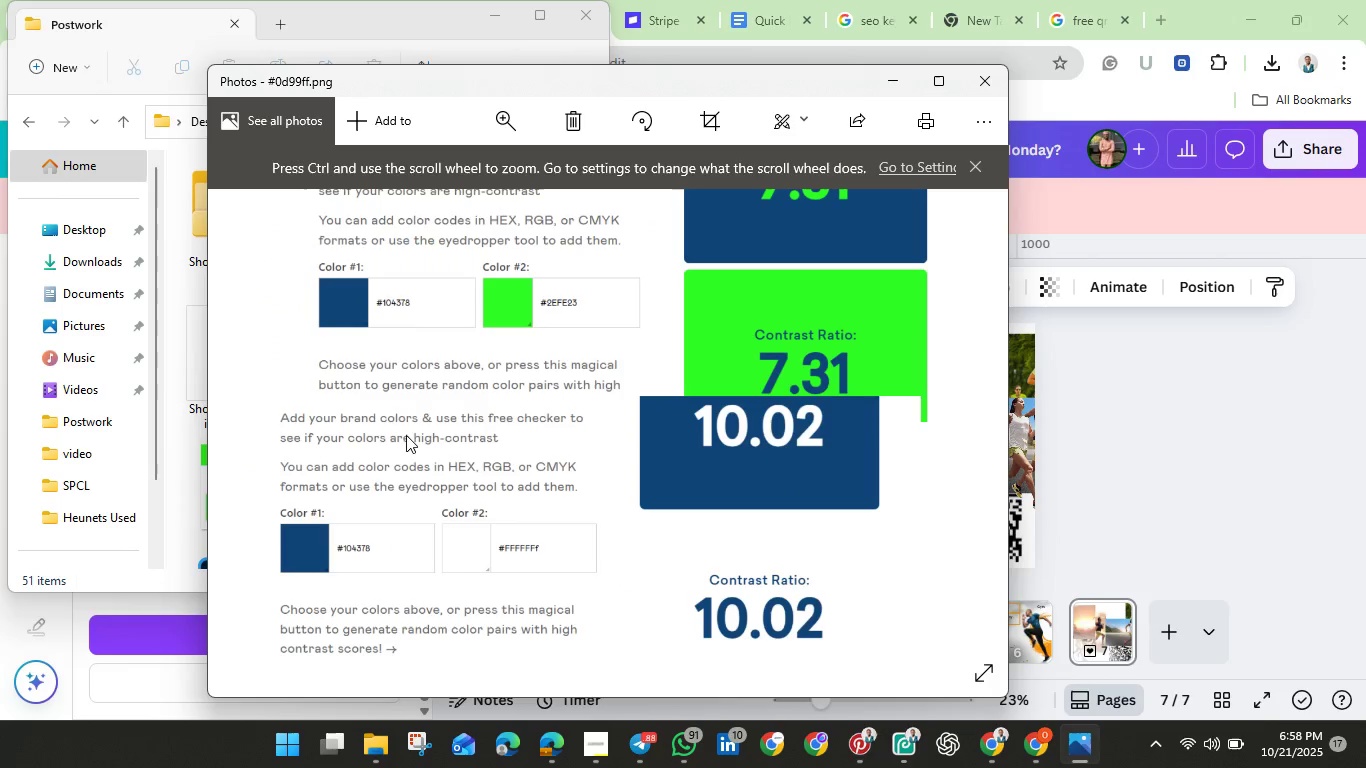 
left_click([992, 92])
 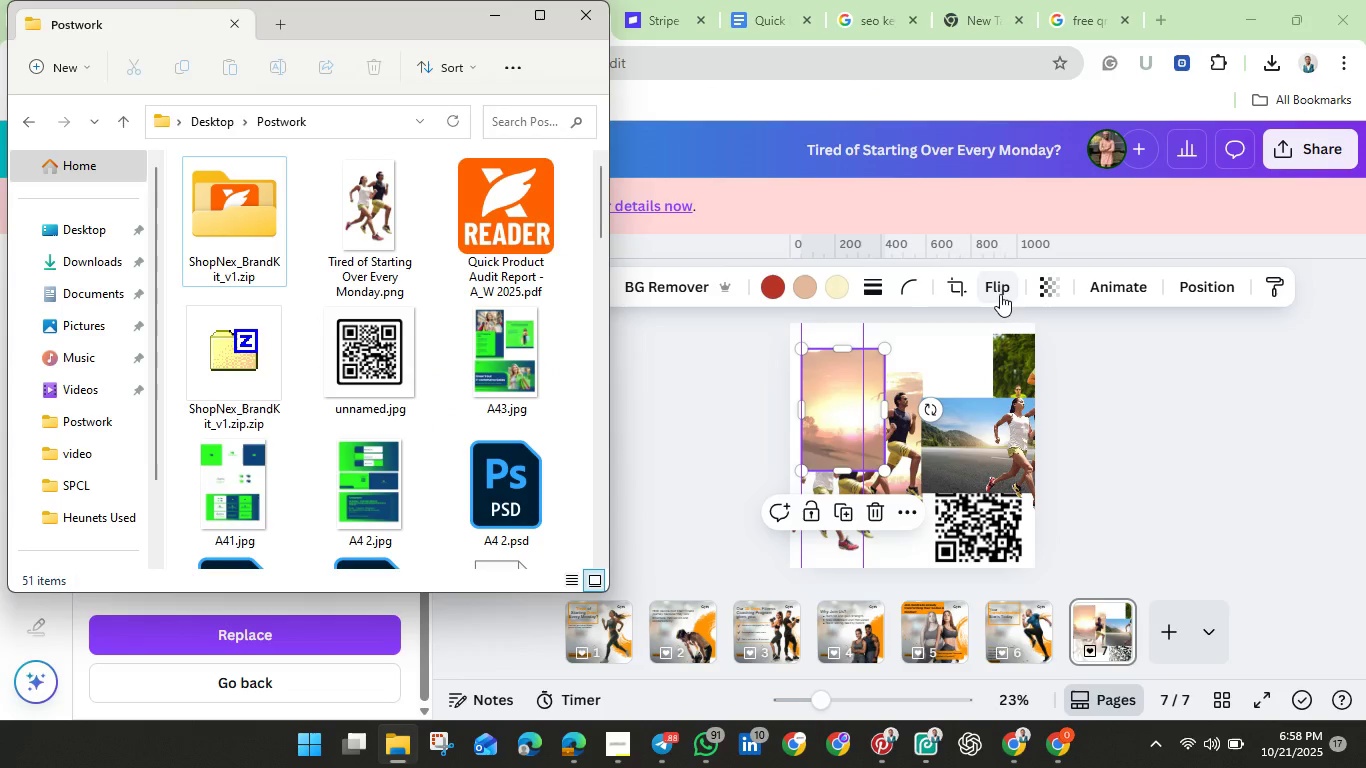 
wait(6.21)
 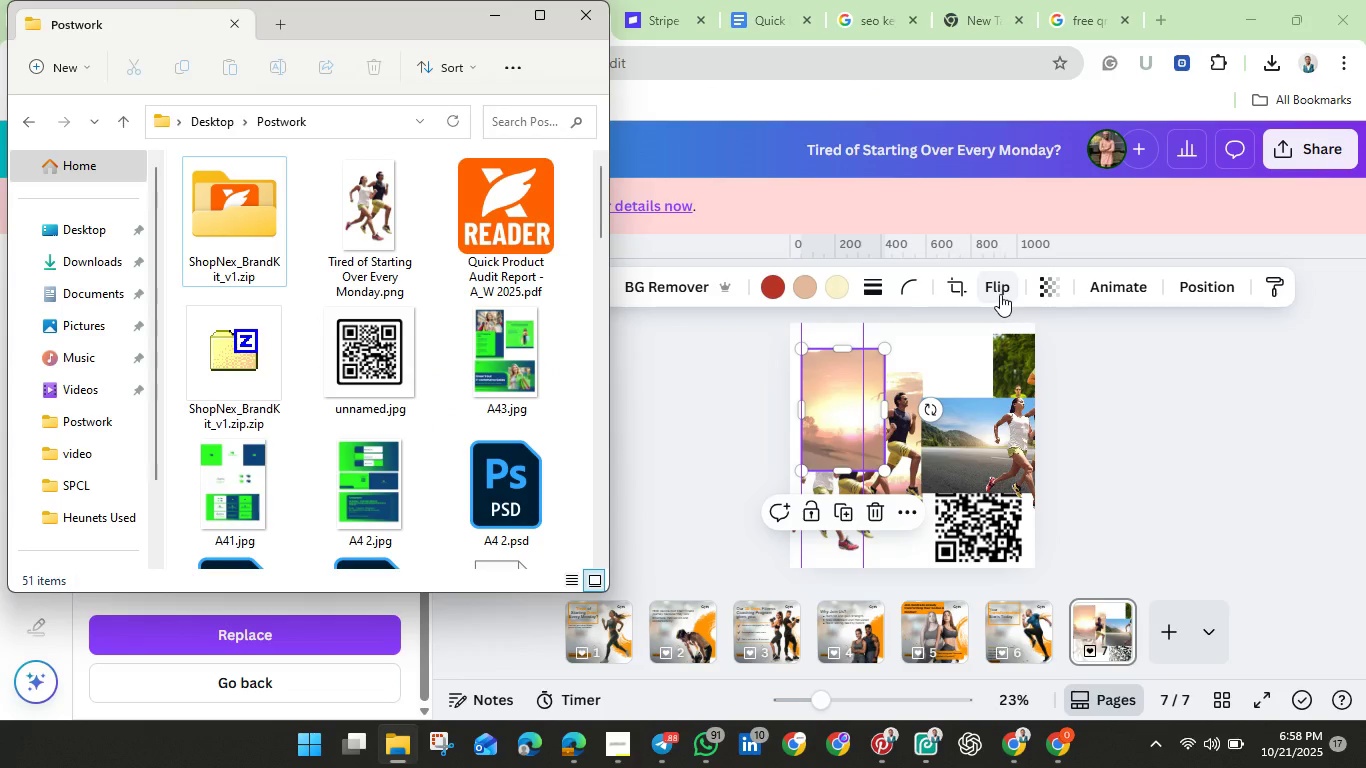 
left_click([575, 17])
 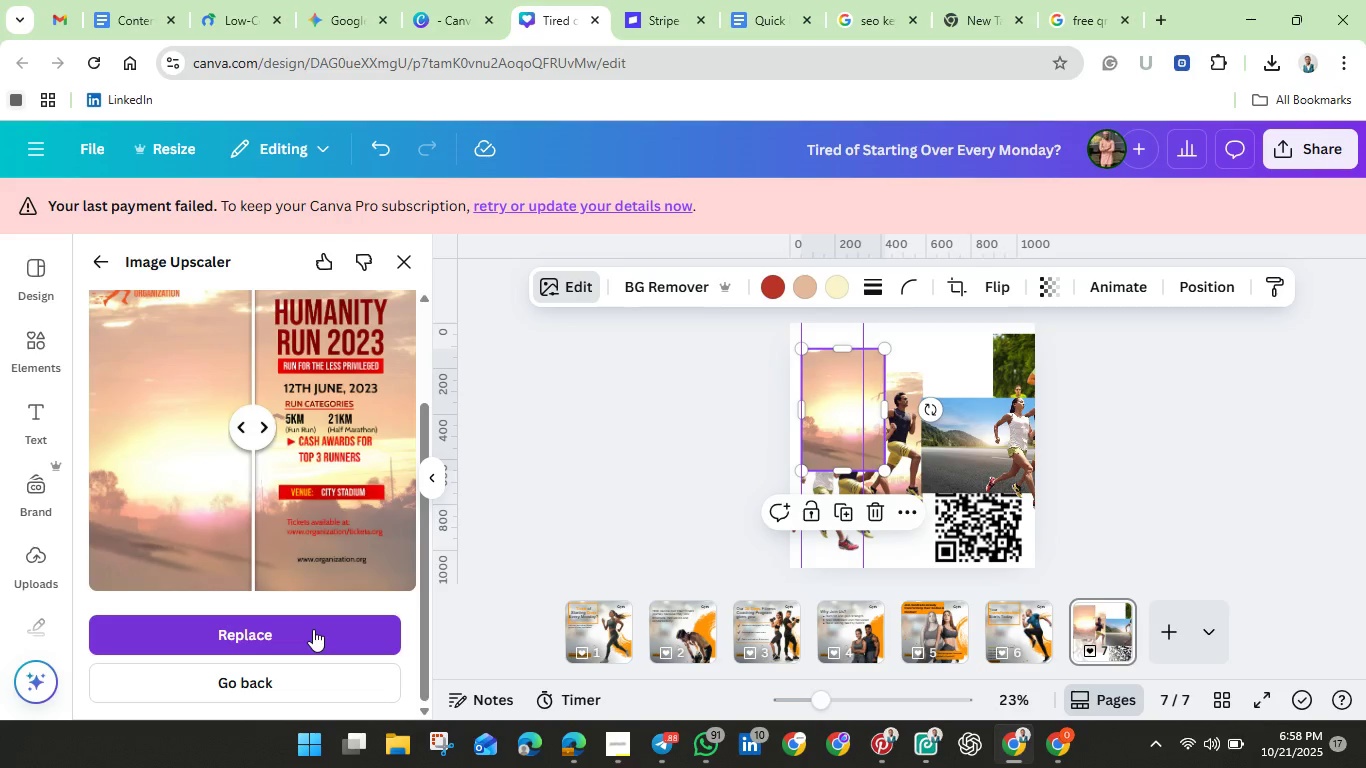 
left_click([313, 629])
 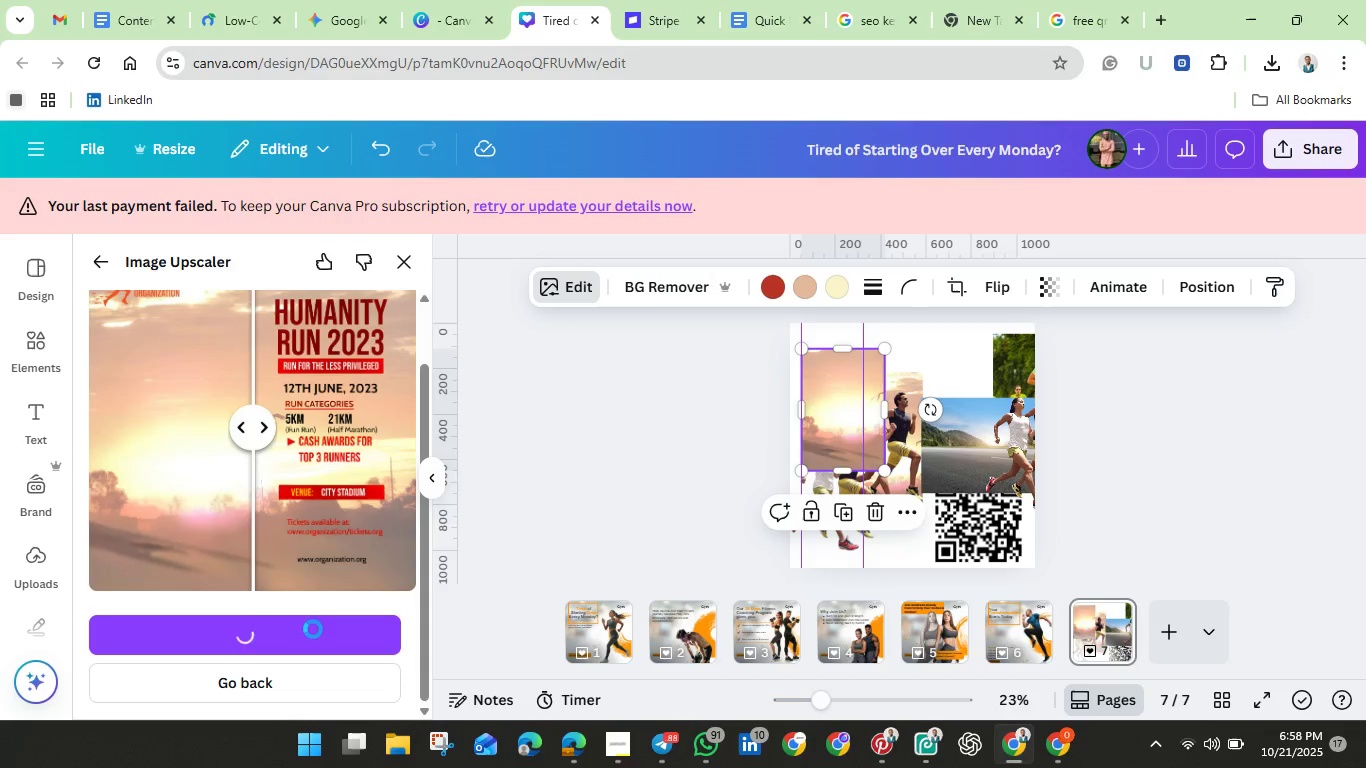 
wait(11.23)
 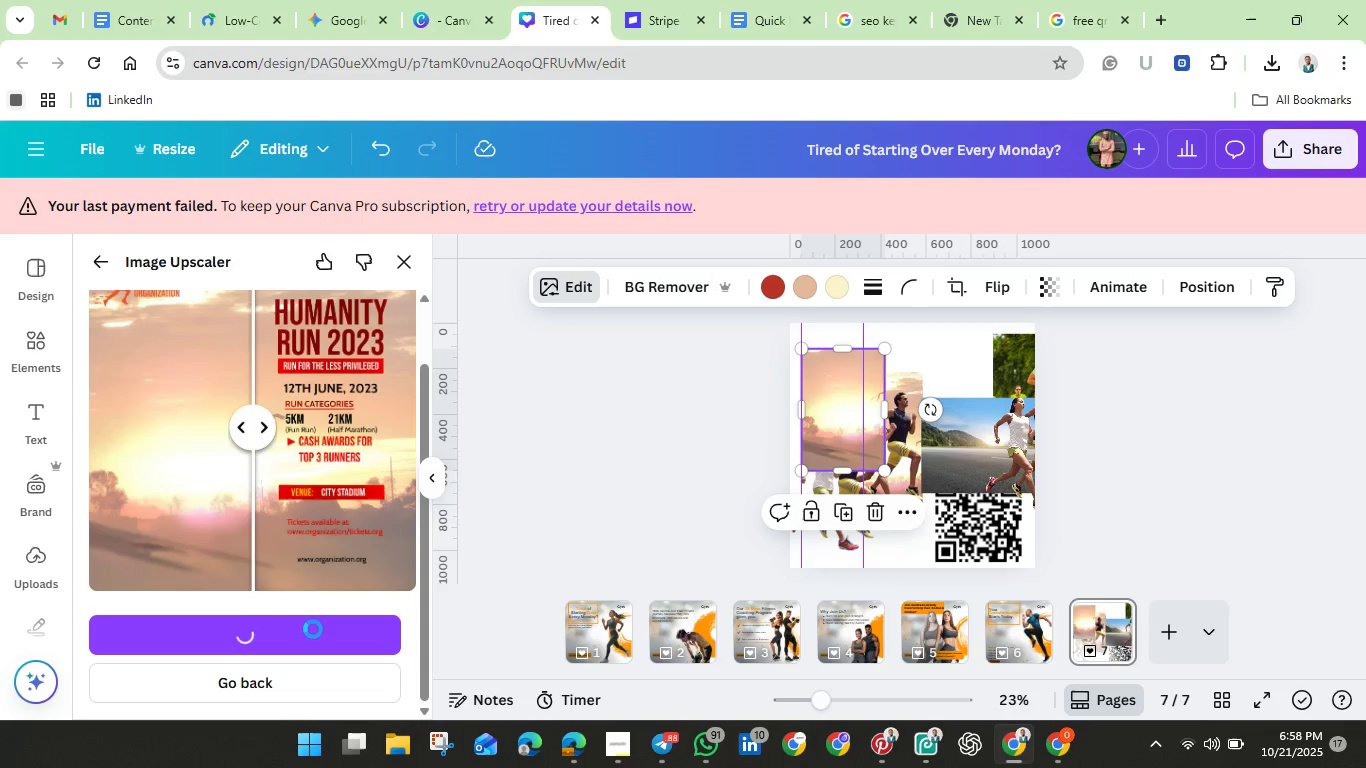 
left_click_drag(start_coordinate=[829, 423], to_coordinate=[820, 399])
 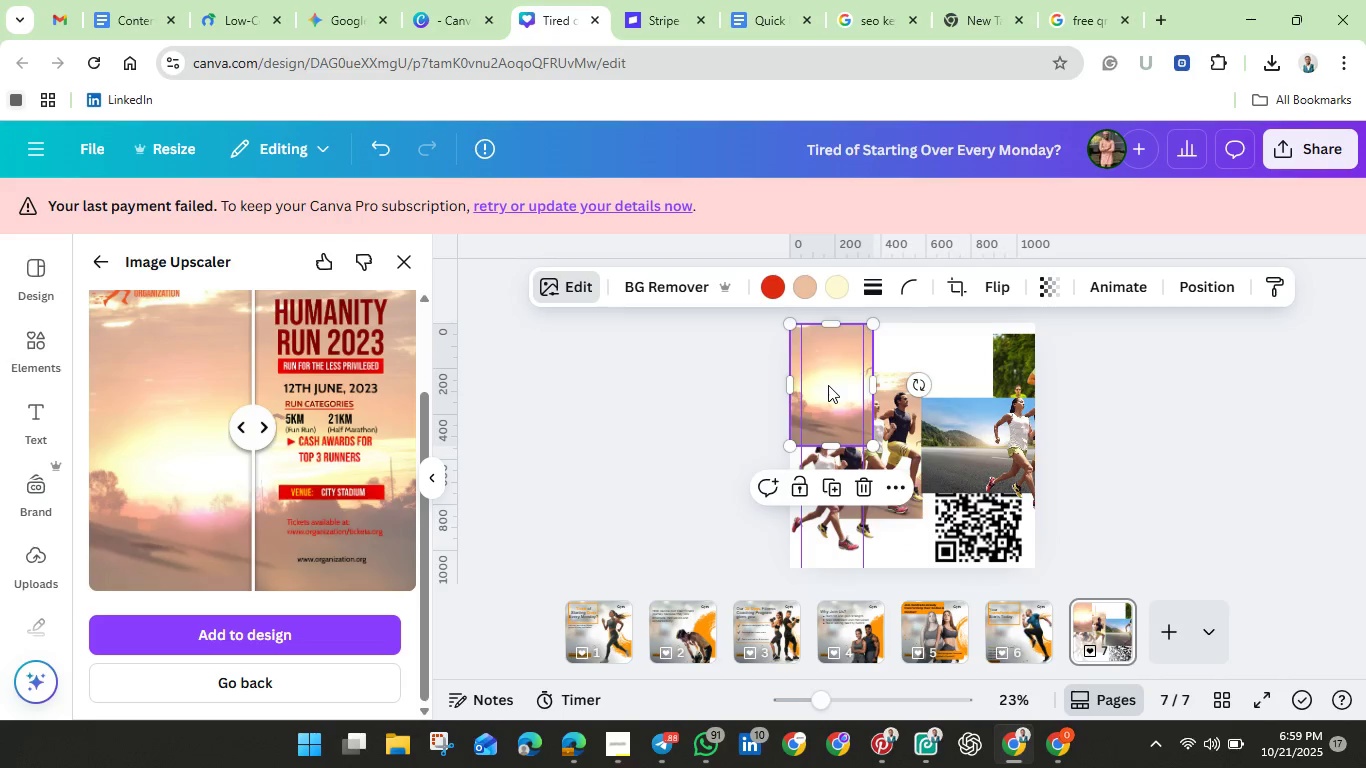 
right_click([828, 385])
 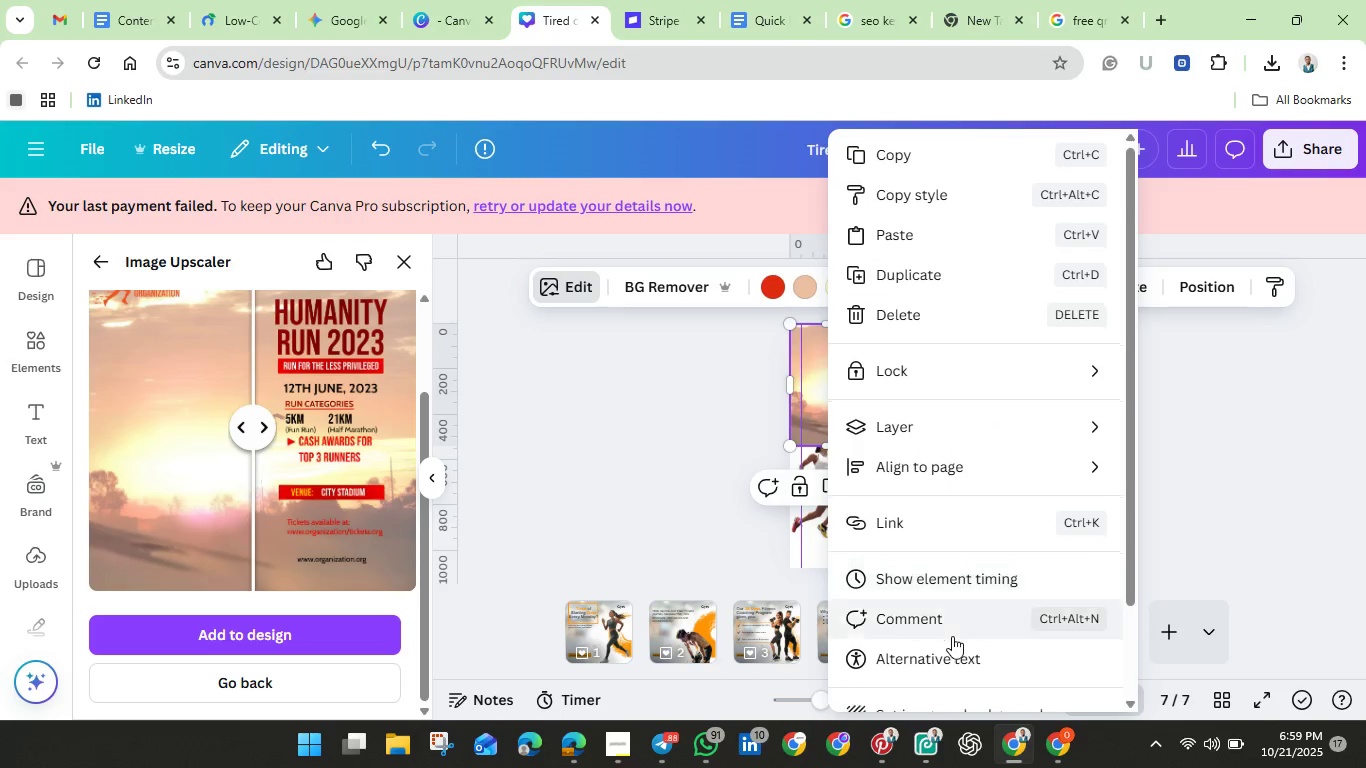 
scroll: coordinate [952, 636], scroll_direction: down, amount: 3.0
 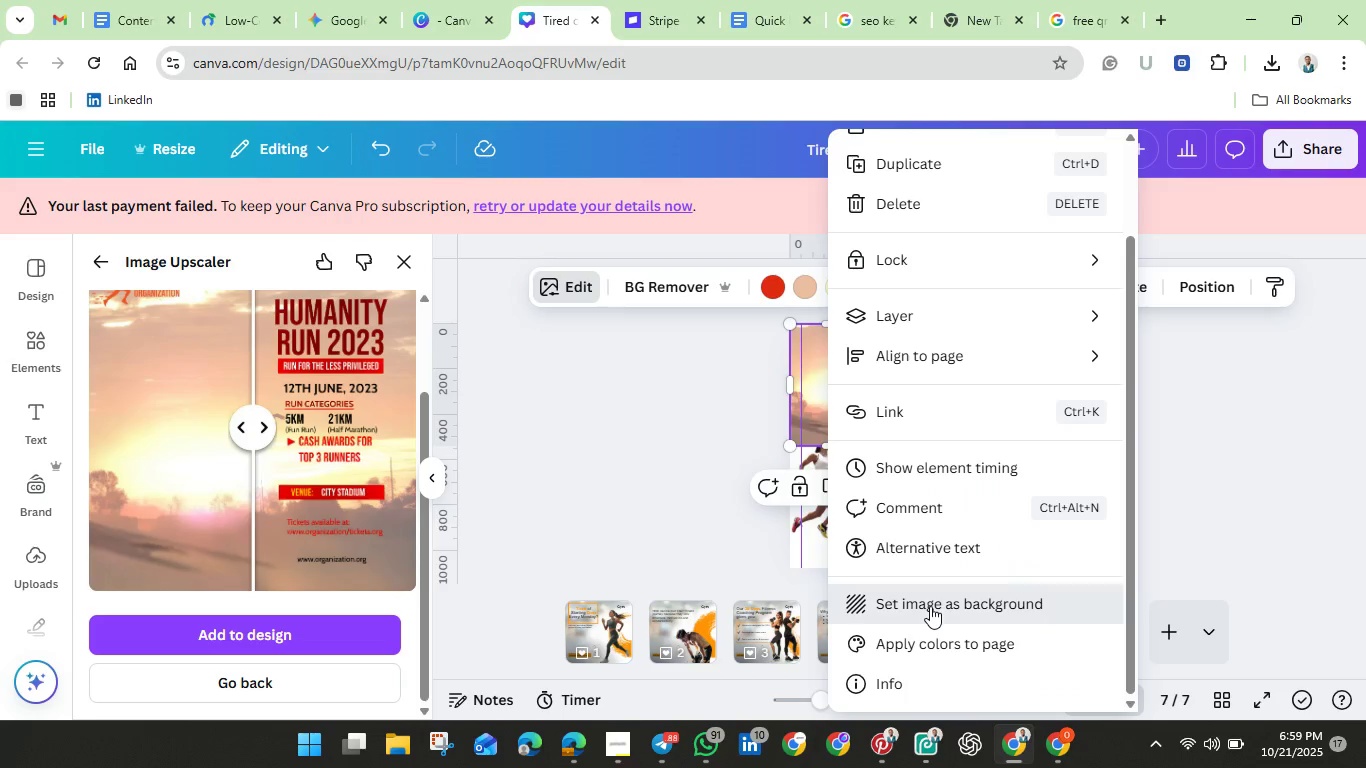 
left_click([930, 606])
 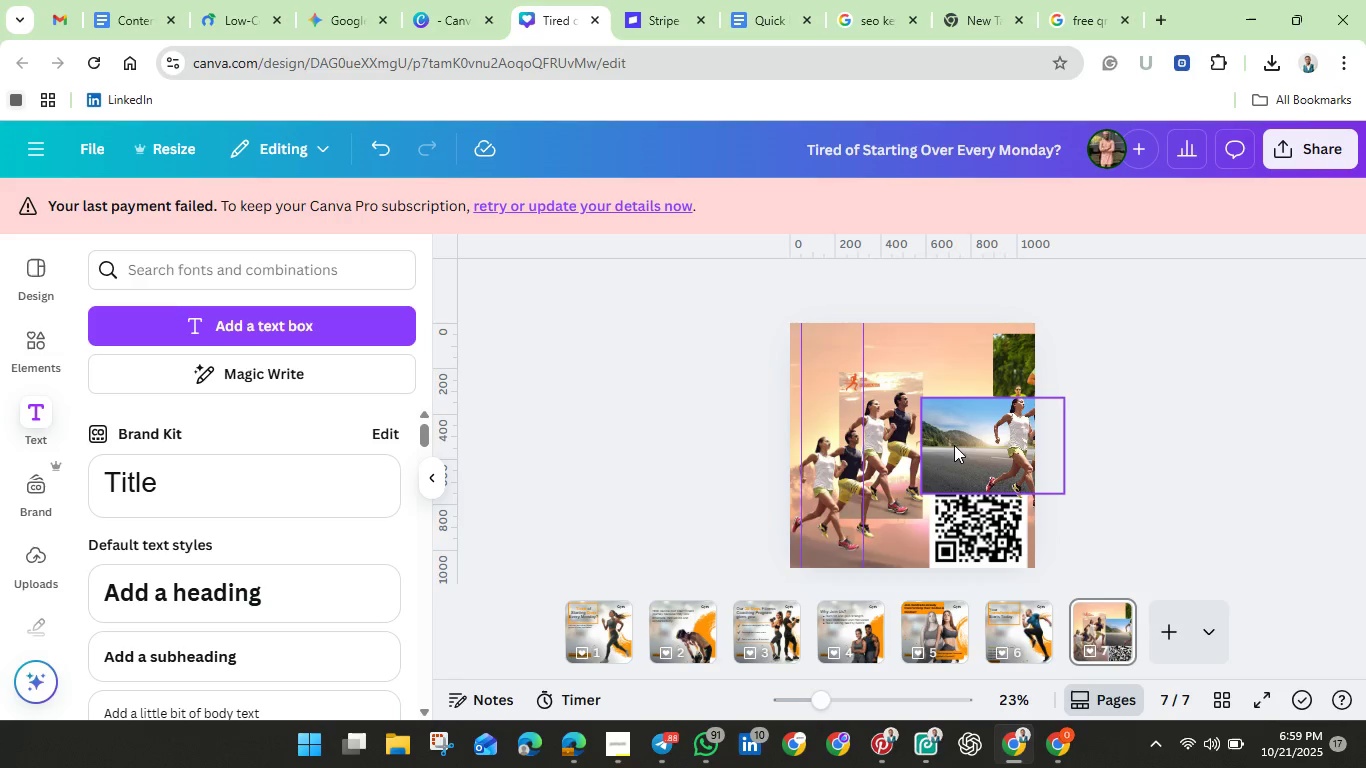 
wait(6.89)
 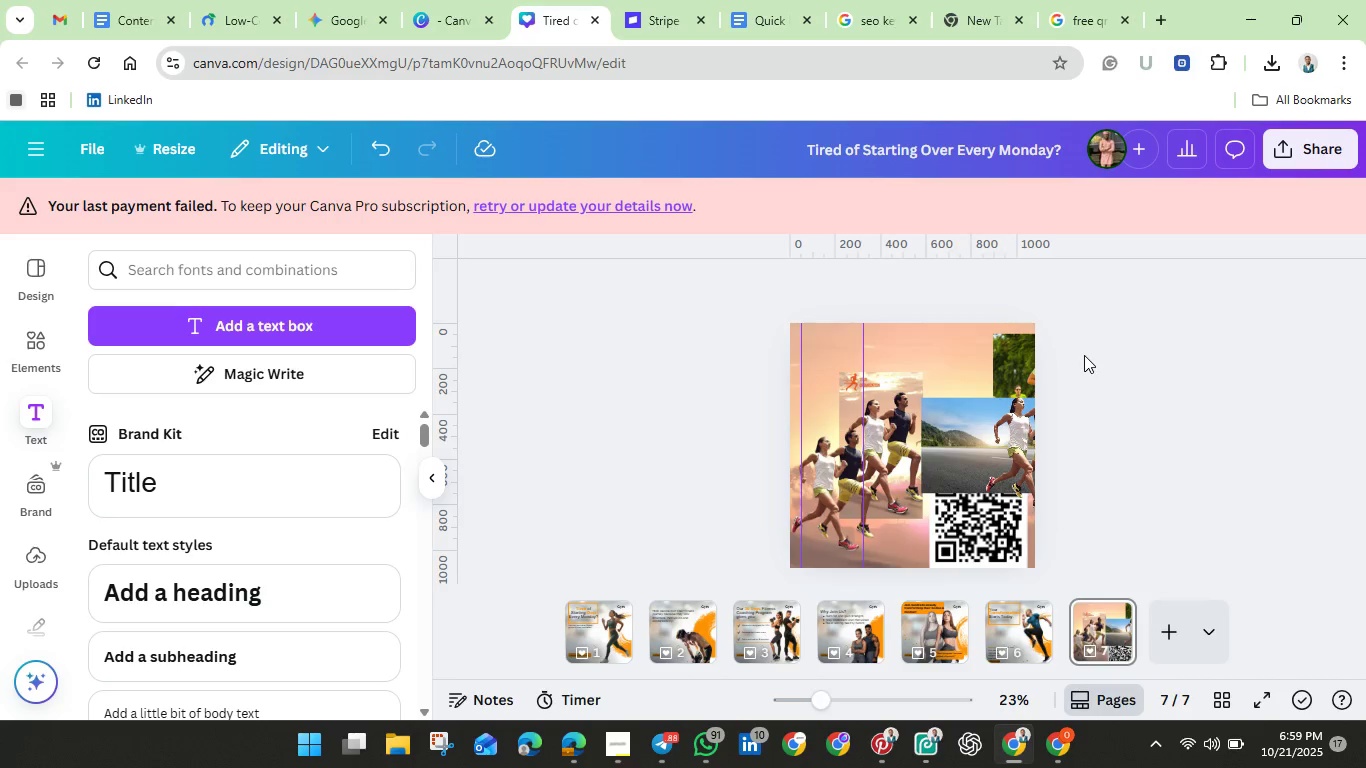 
right_click([1092, 625])
 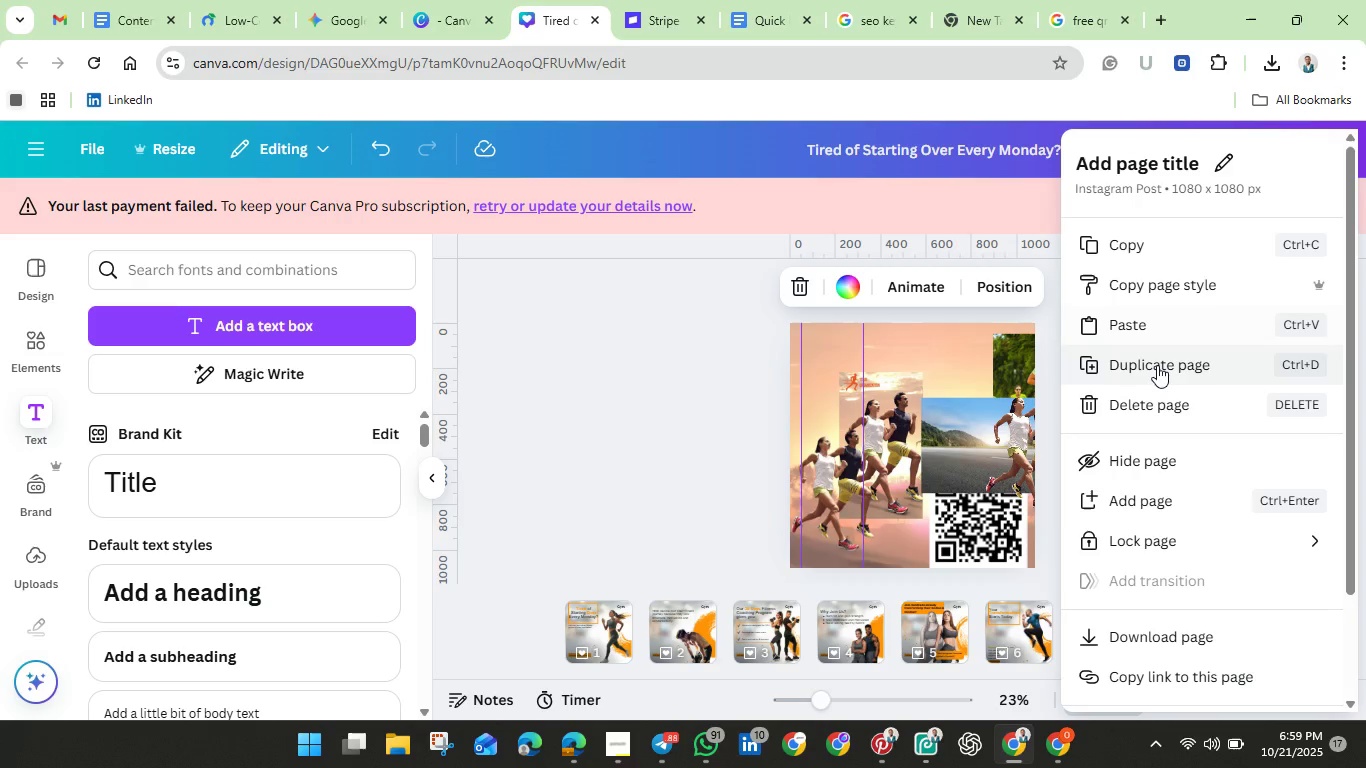 
left_click([1157, 365])
 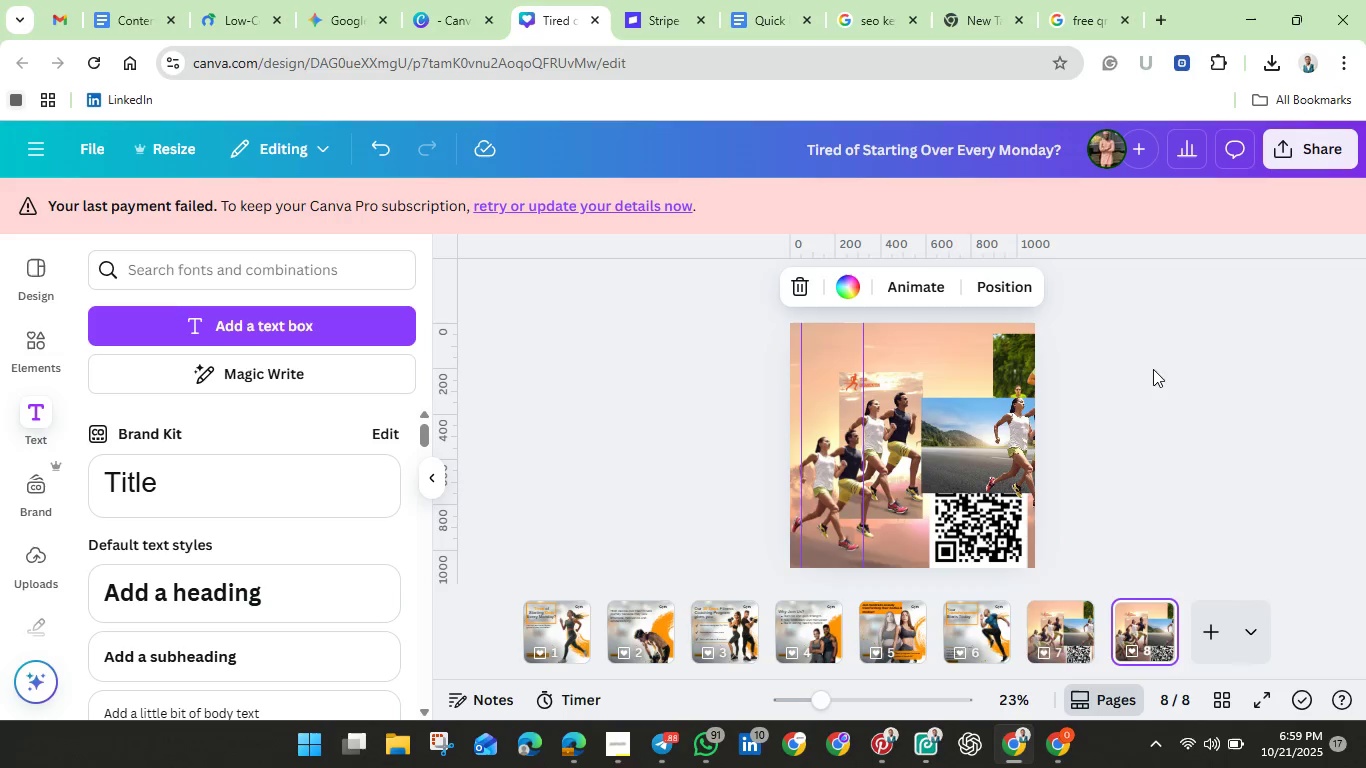 
wait(5.08)
 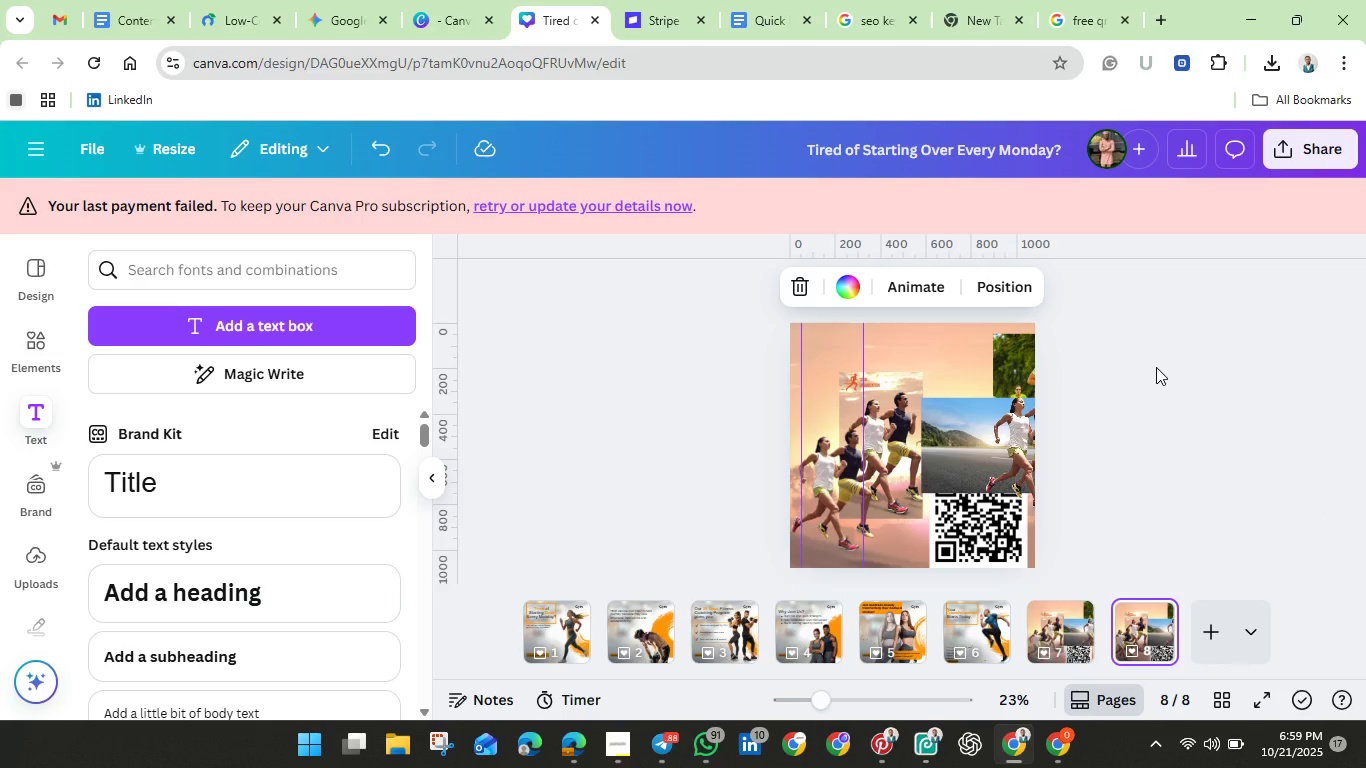 
left_click([954, 462])
 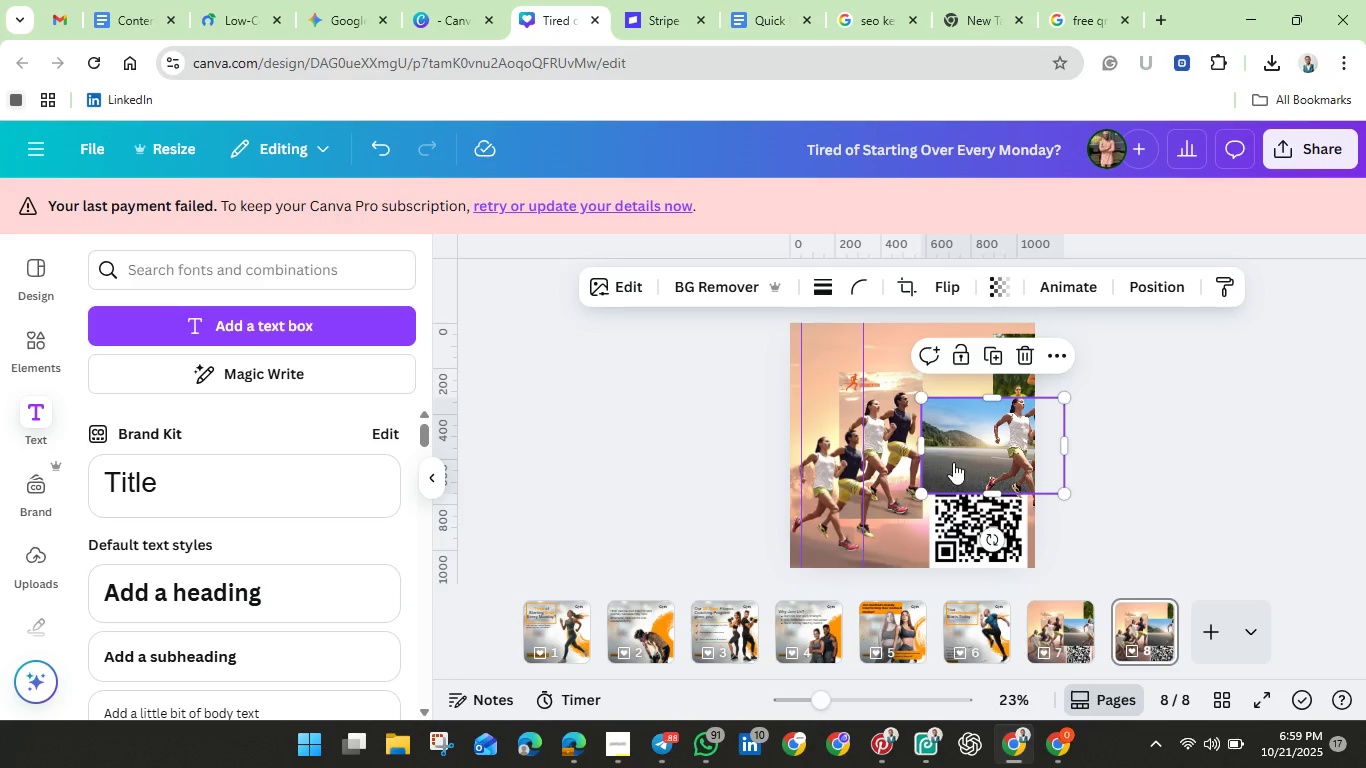 
right_click([953, 462])
 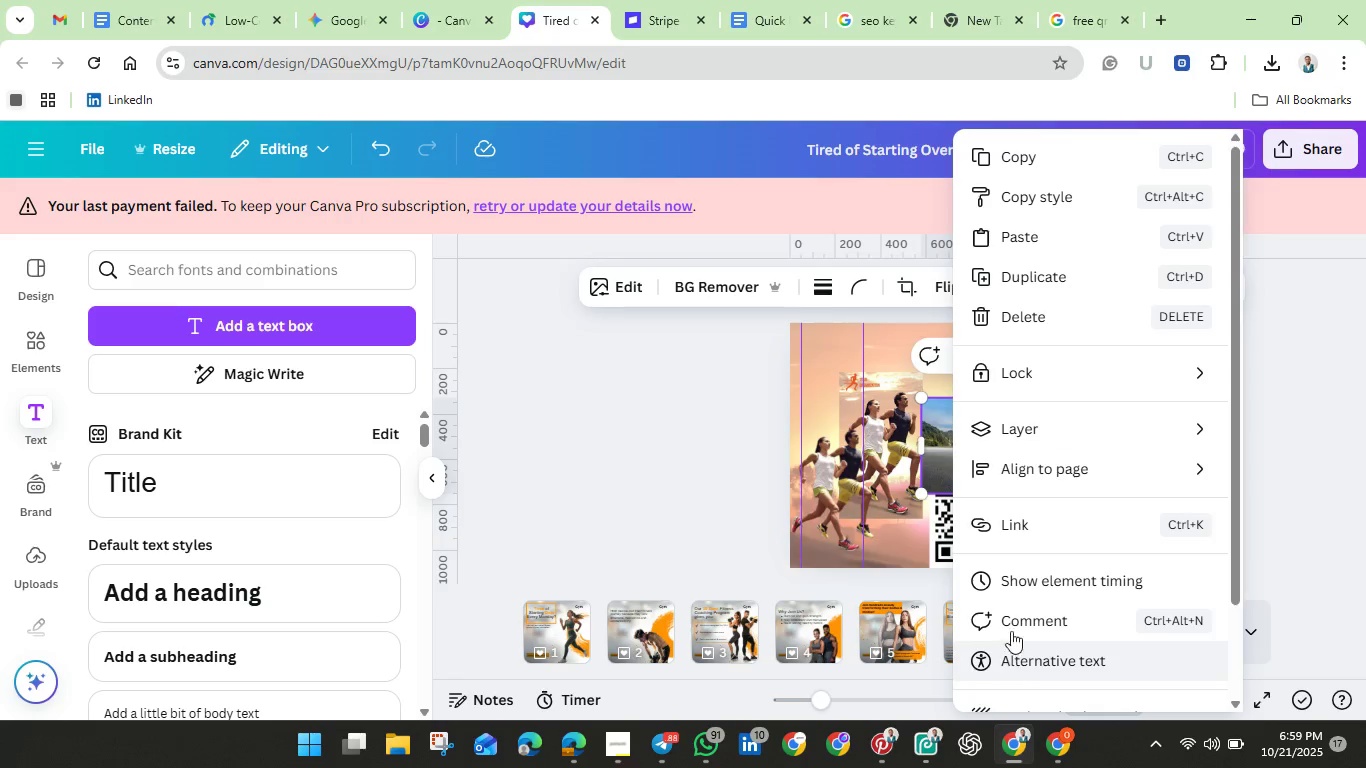 
scroll: coordinate [1011, 617], scroll_direction: down, amount: 3.0
 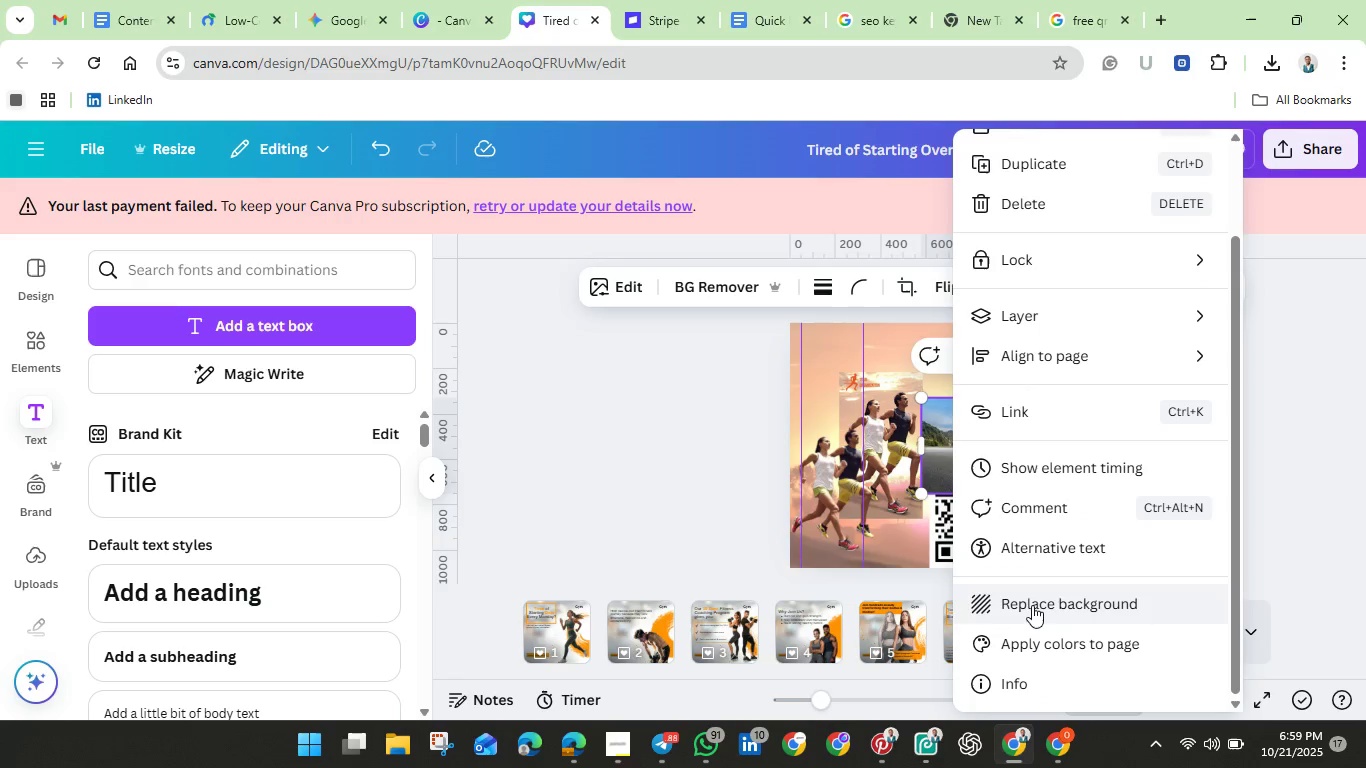 
left_click([1032, 605])
 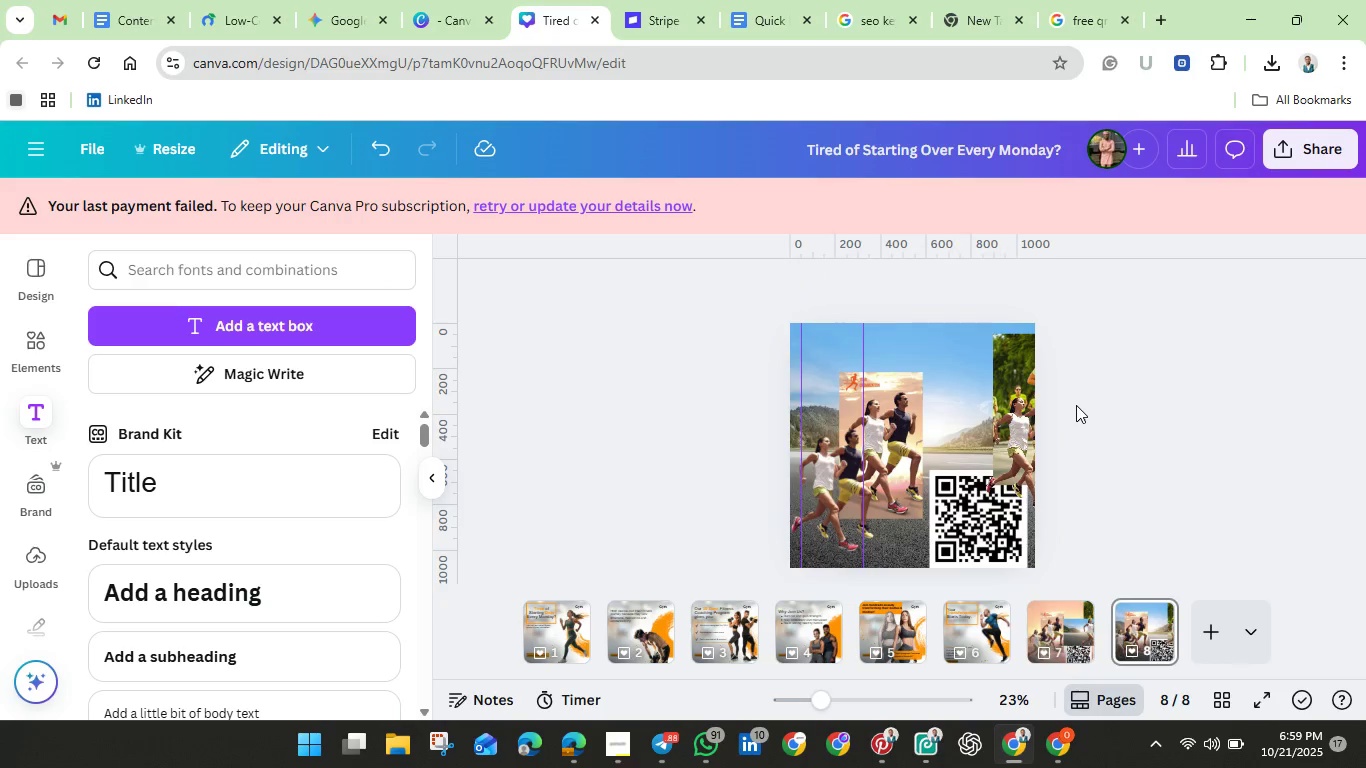 
left_click([1076, 405])
 